 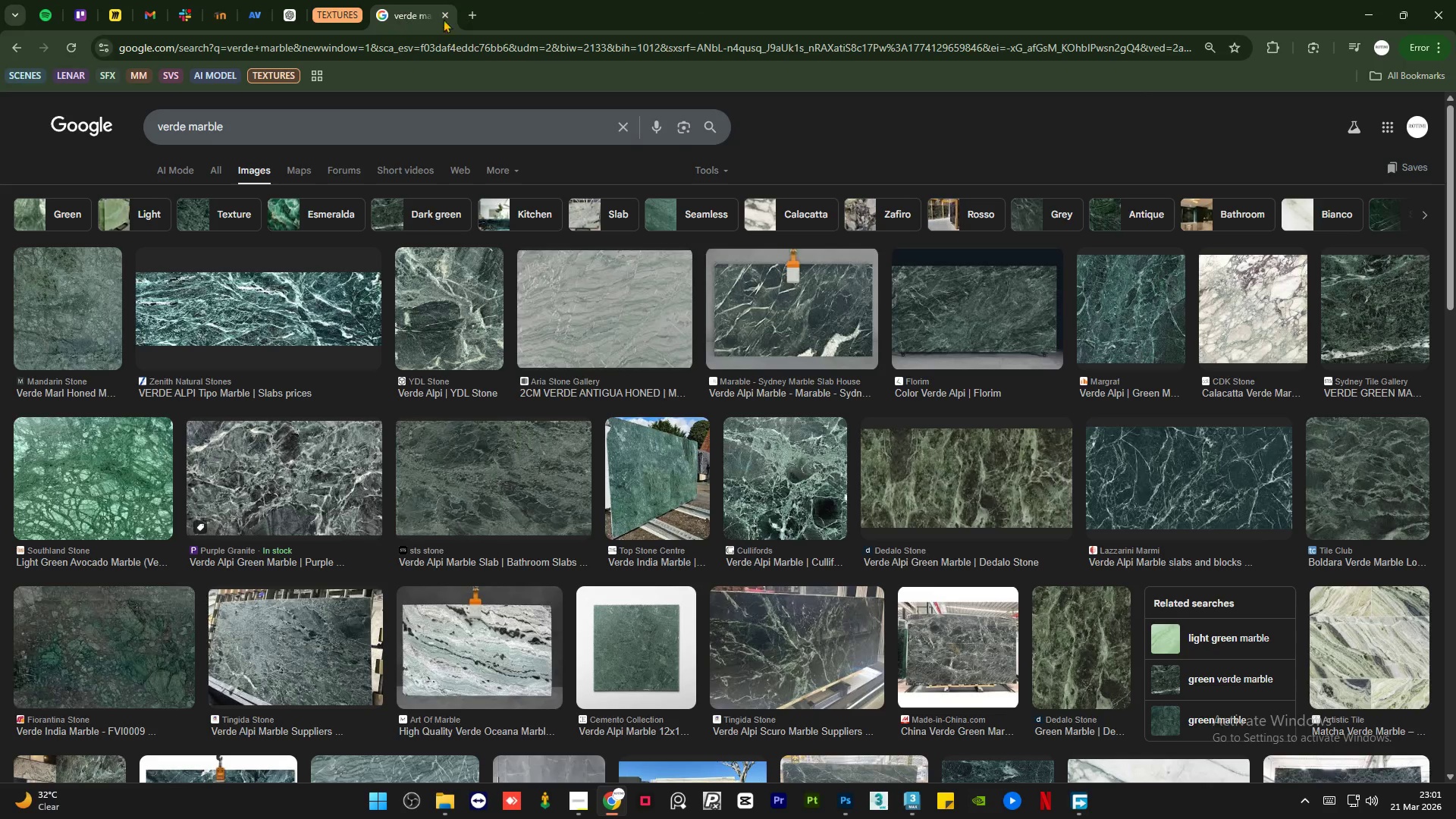 
double_click([431, 121])
 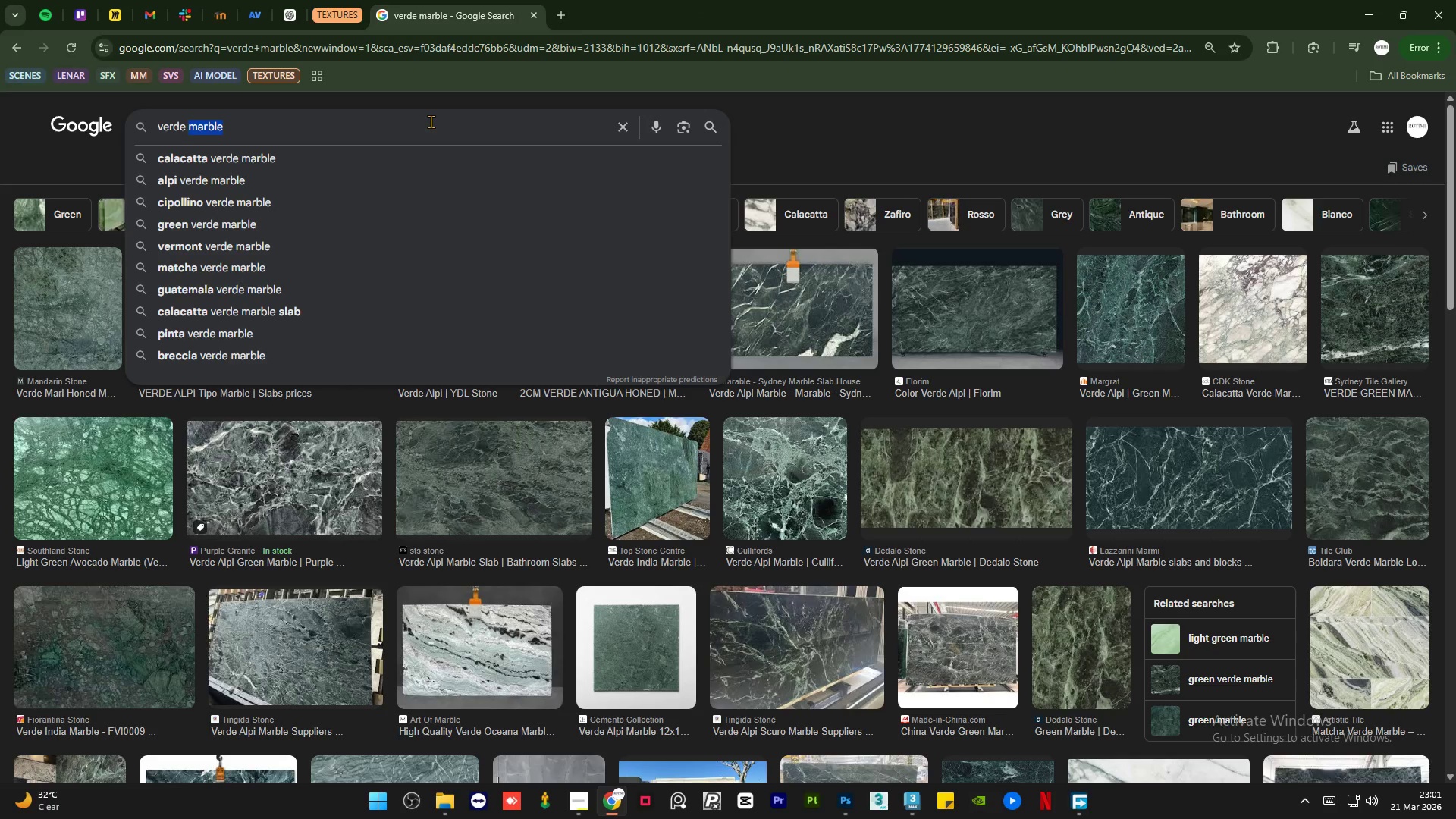 
triple_click([431, 121])
 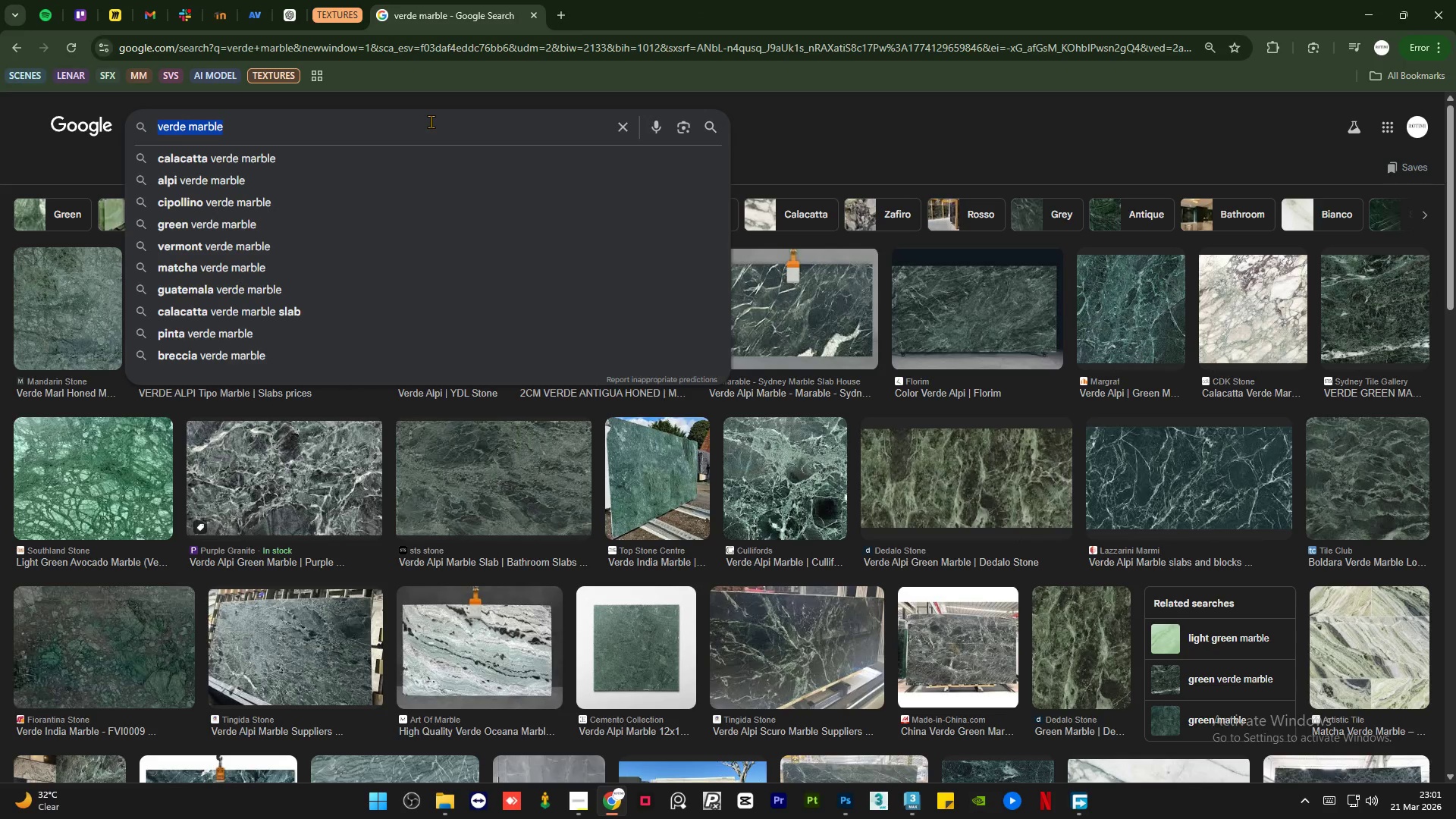 
hold_key(key=ControlLeft, duration=0.77)
 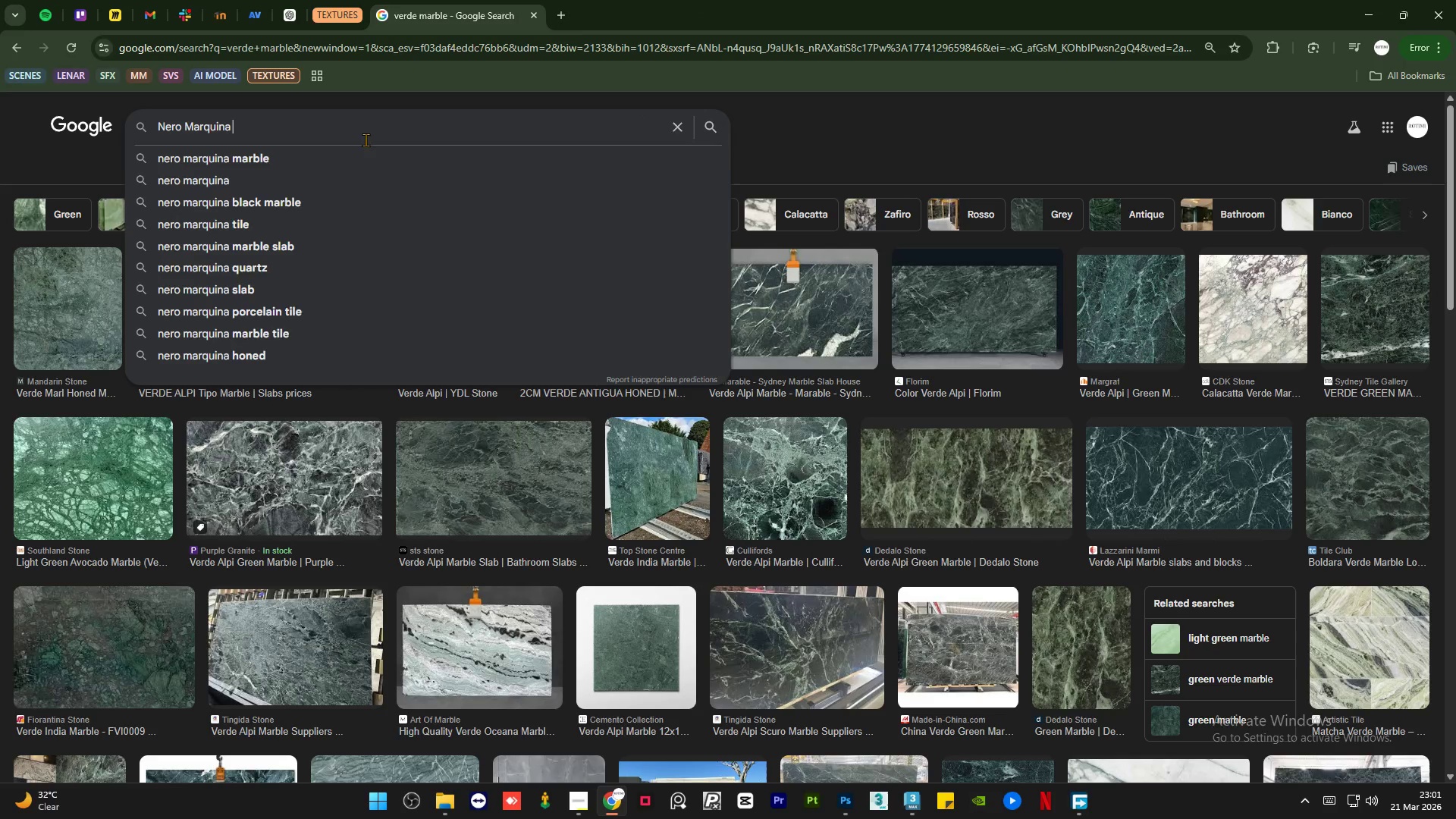 
key(Space)
 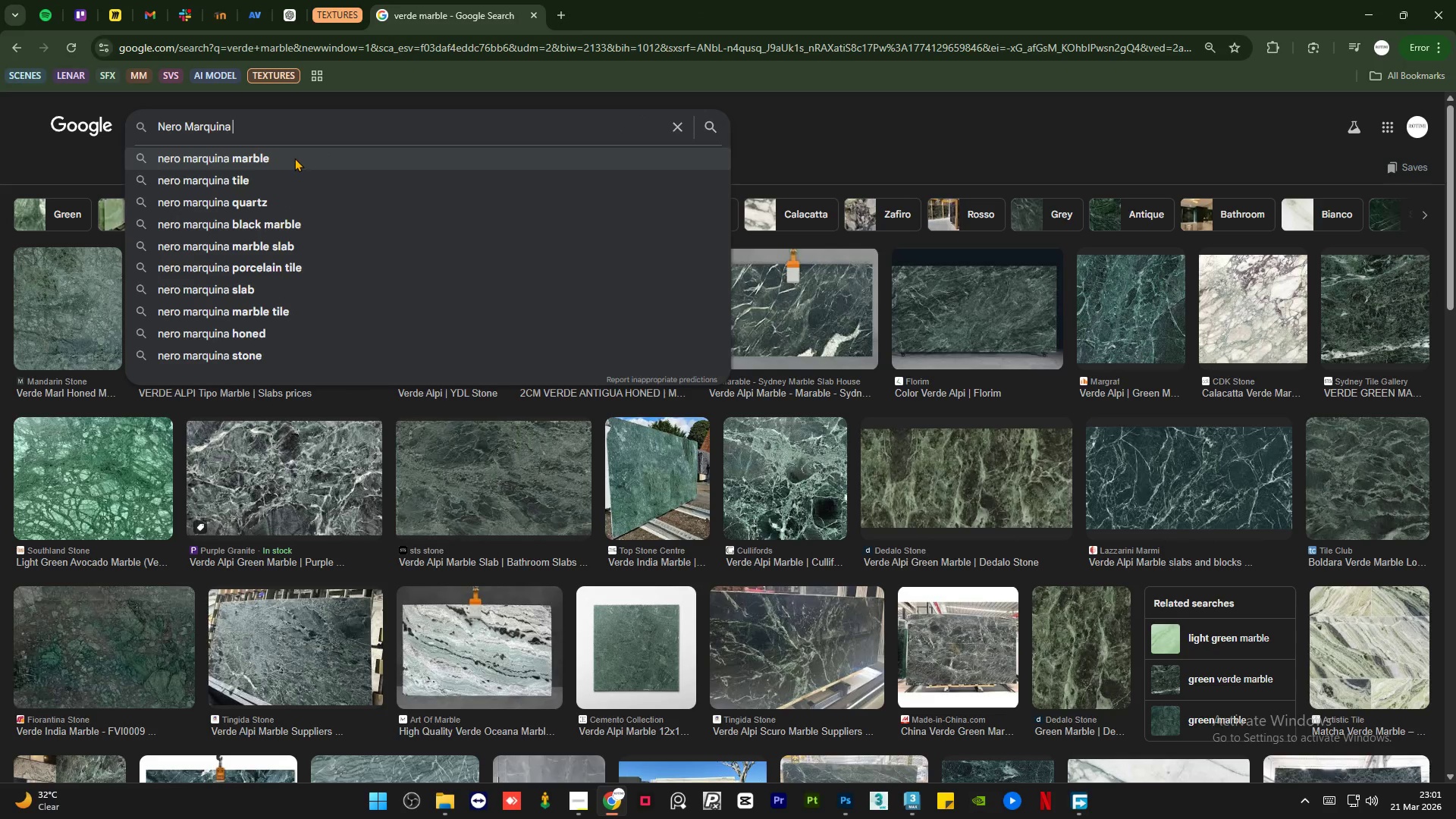 
left_click([294, 158])
 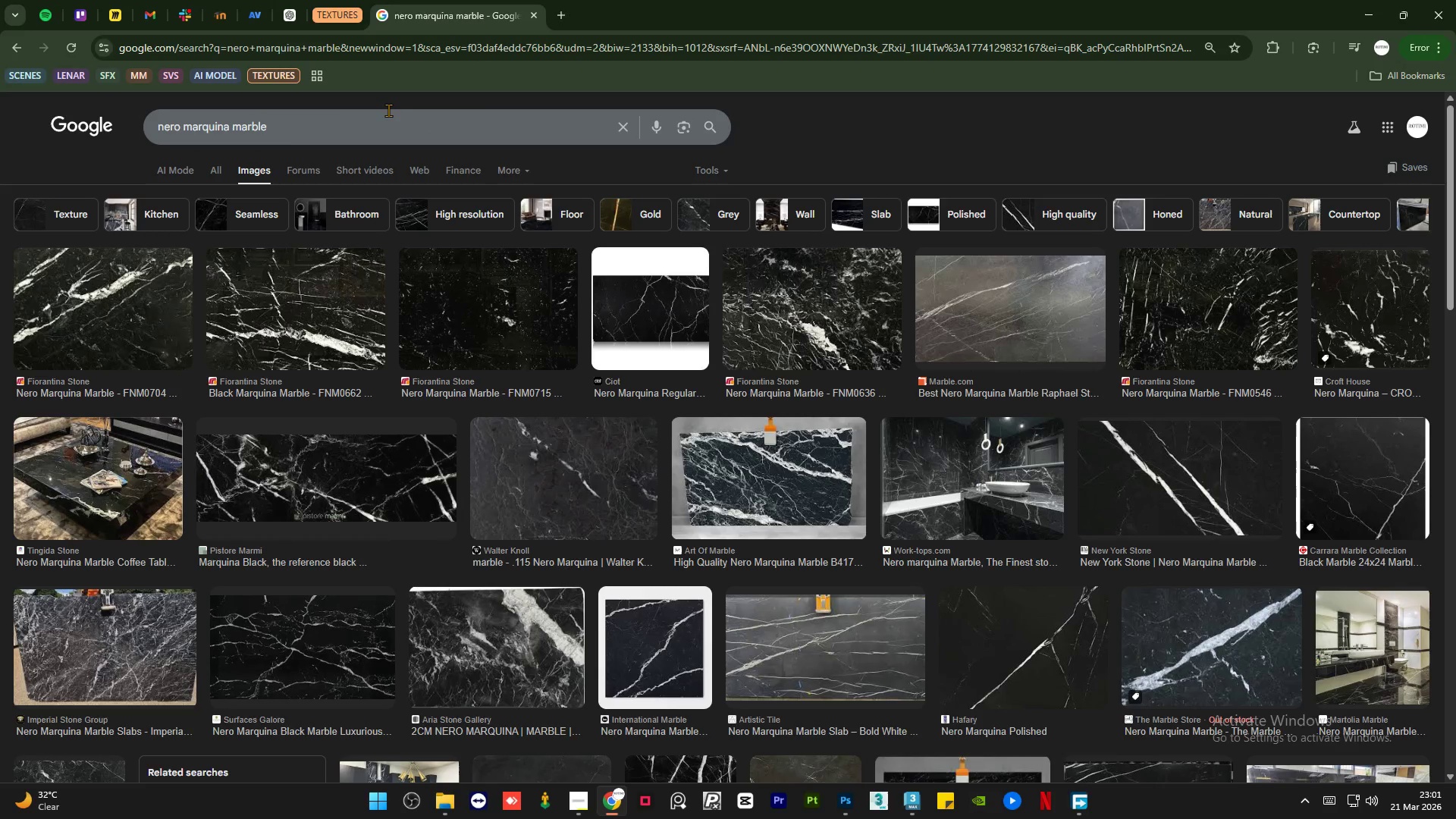 
wait(21.95)
 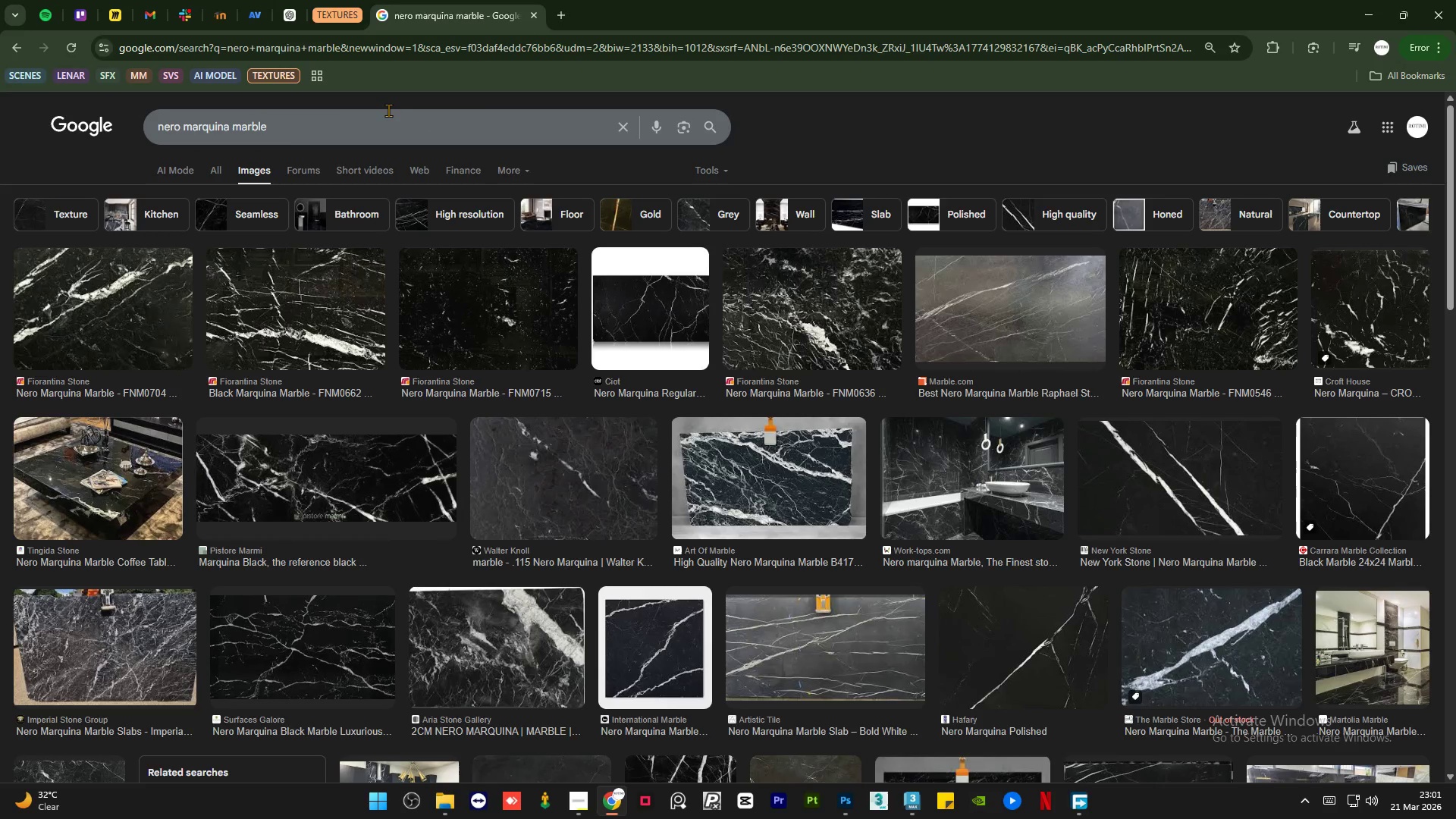 
left_click([136, 0])
 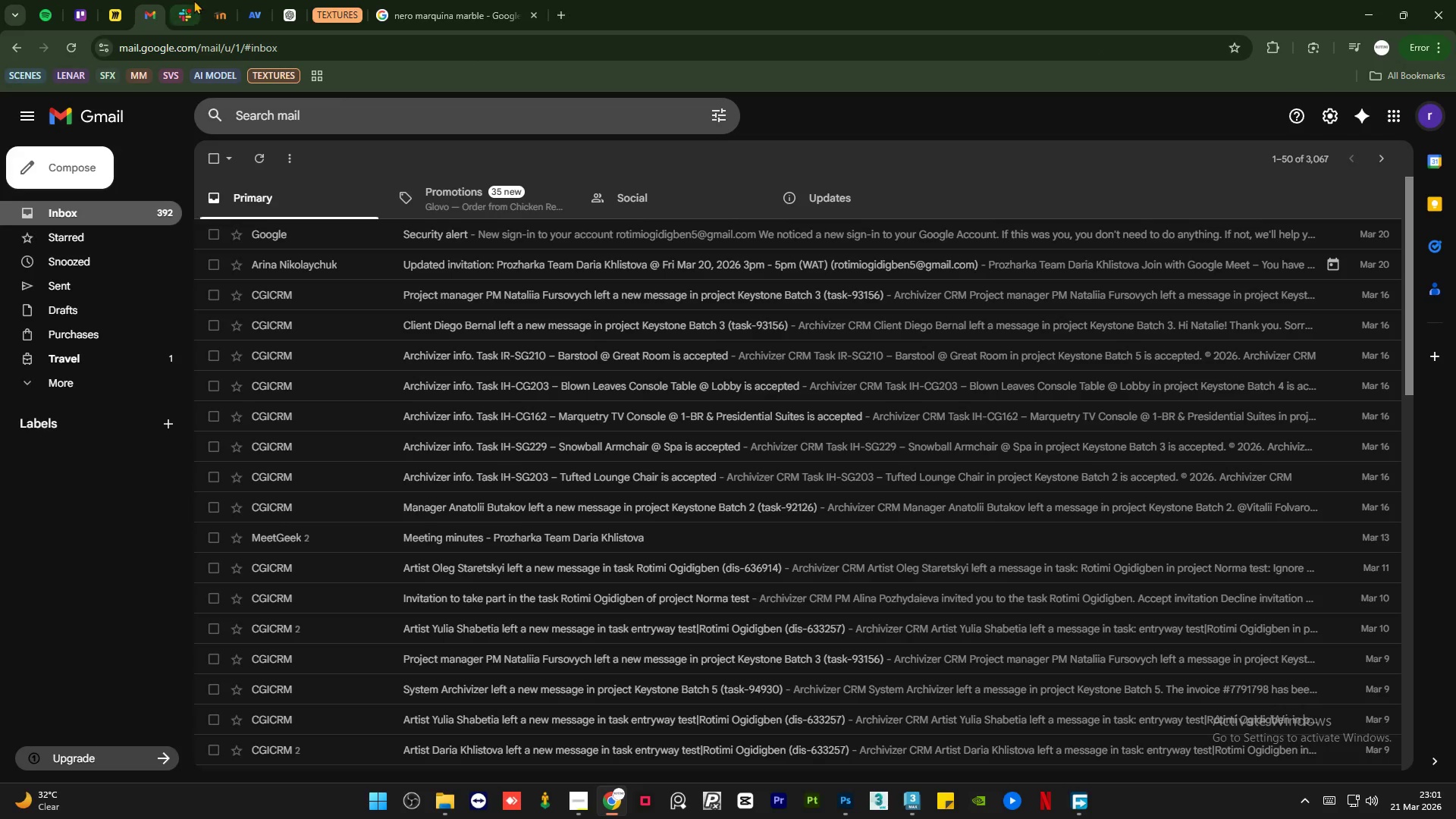 
left_click([193, 0])
 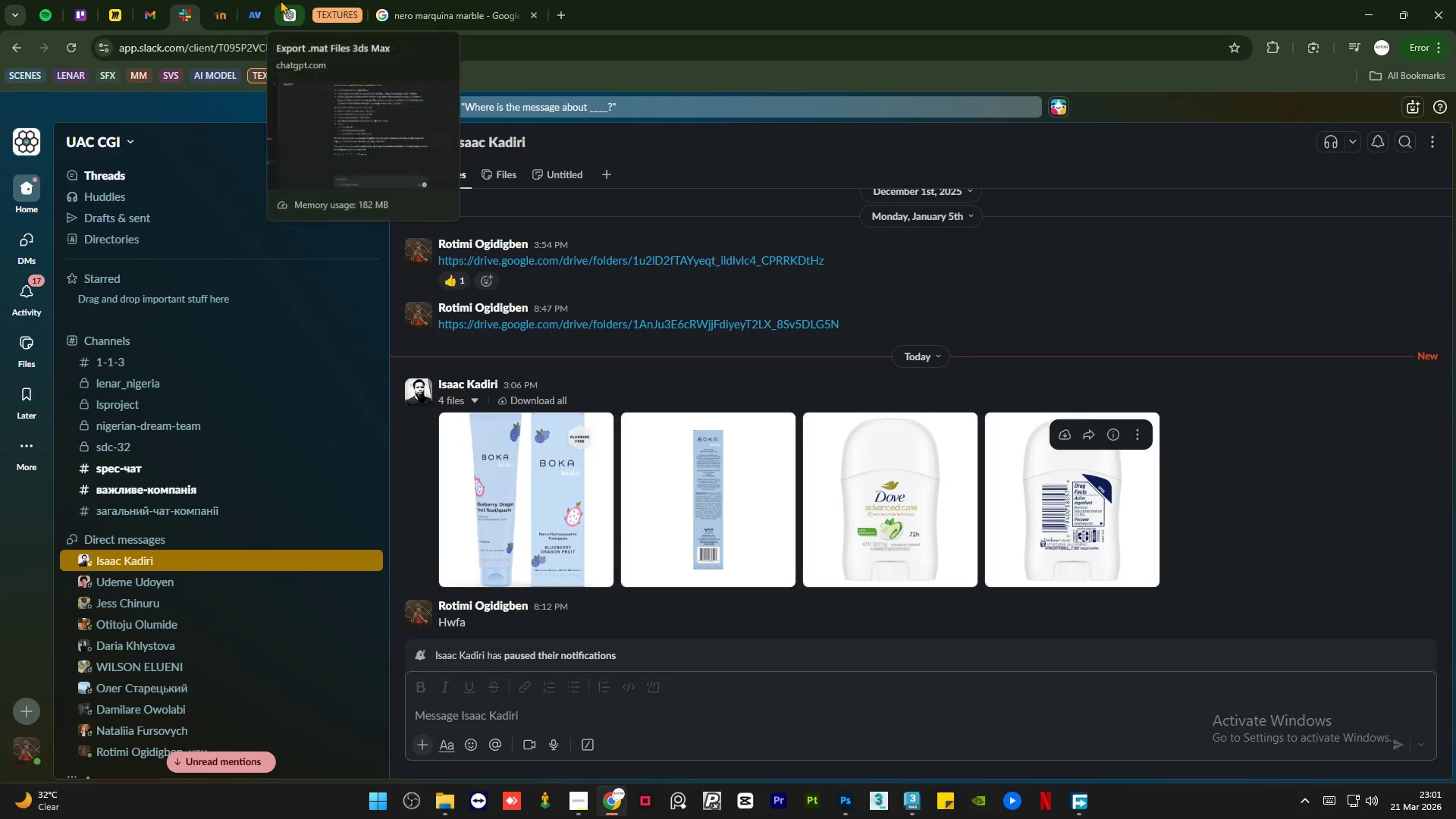 
left_click([324, 0])
 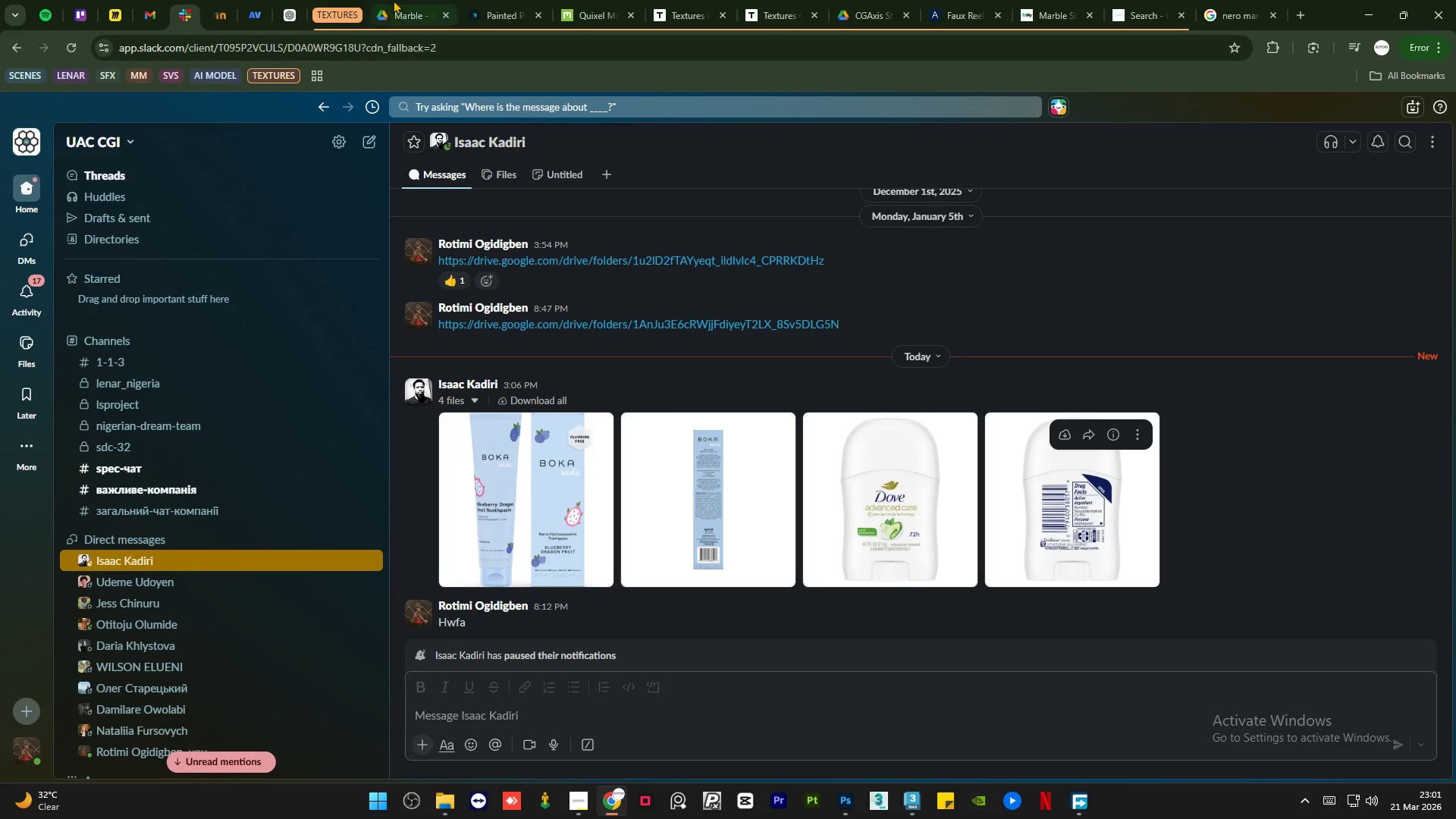 
left_click([398, 0])
 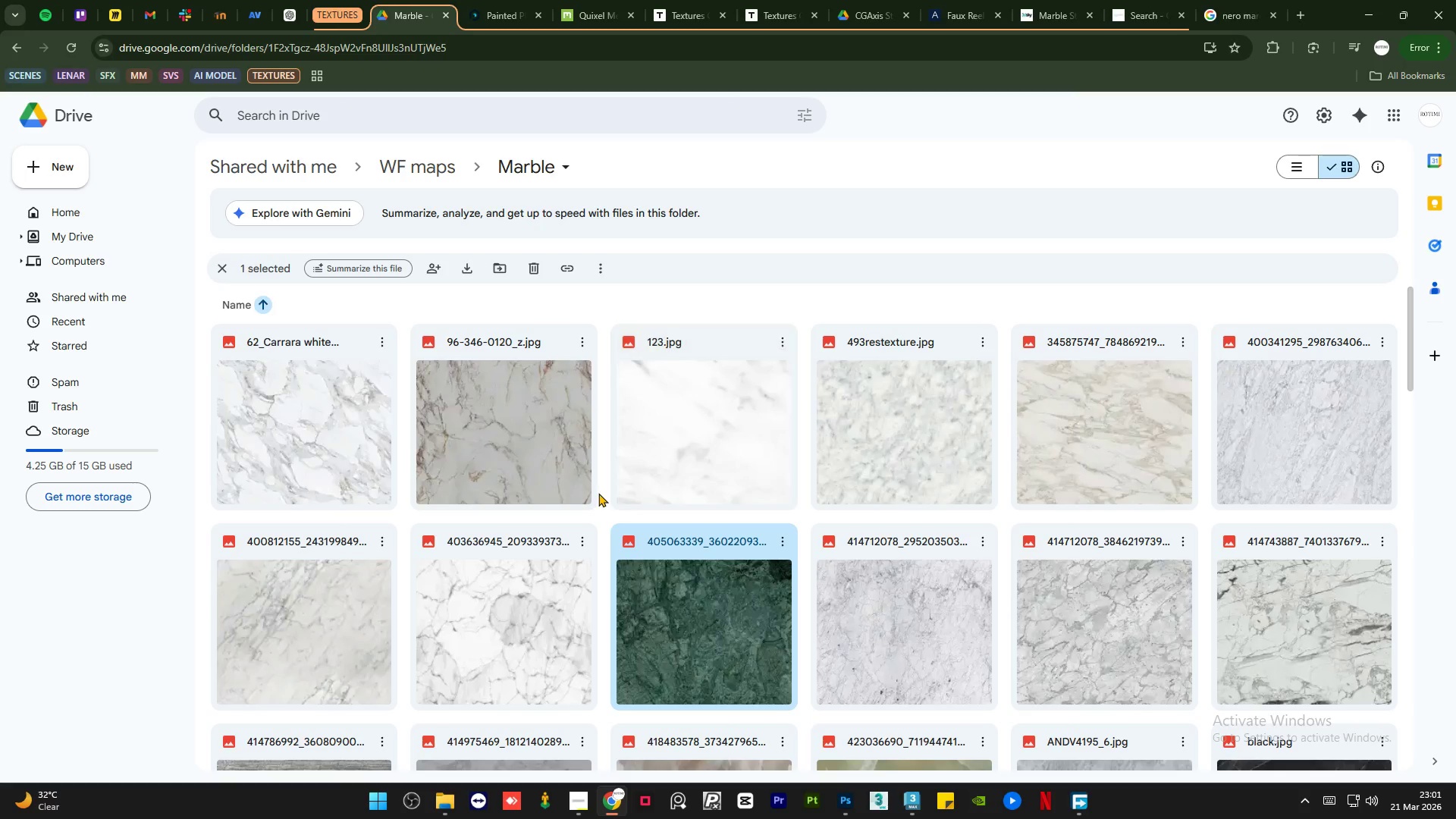 
scroll: coordinate [597, 491], scroll_direction: up, amount: 1.0
 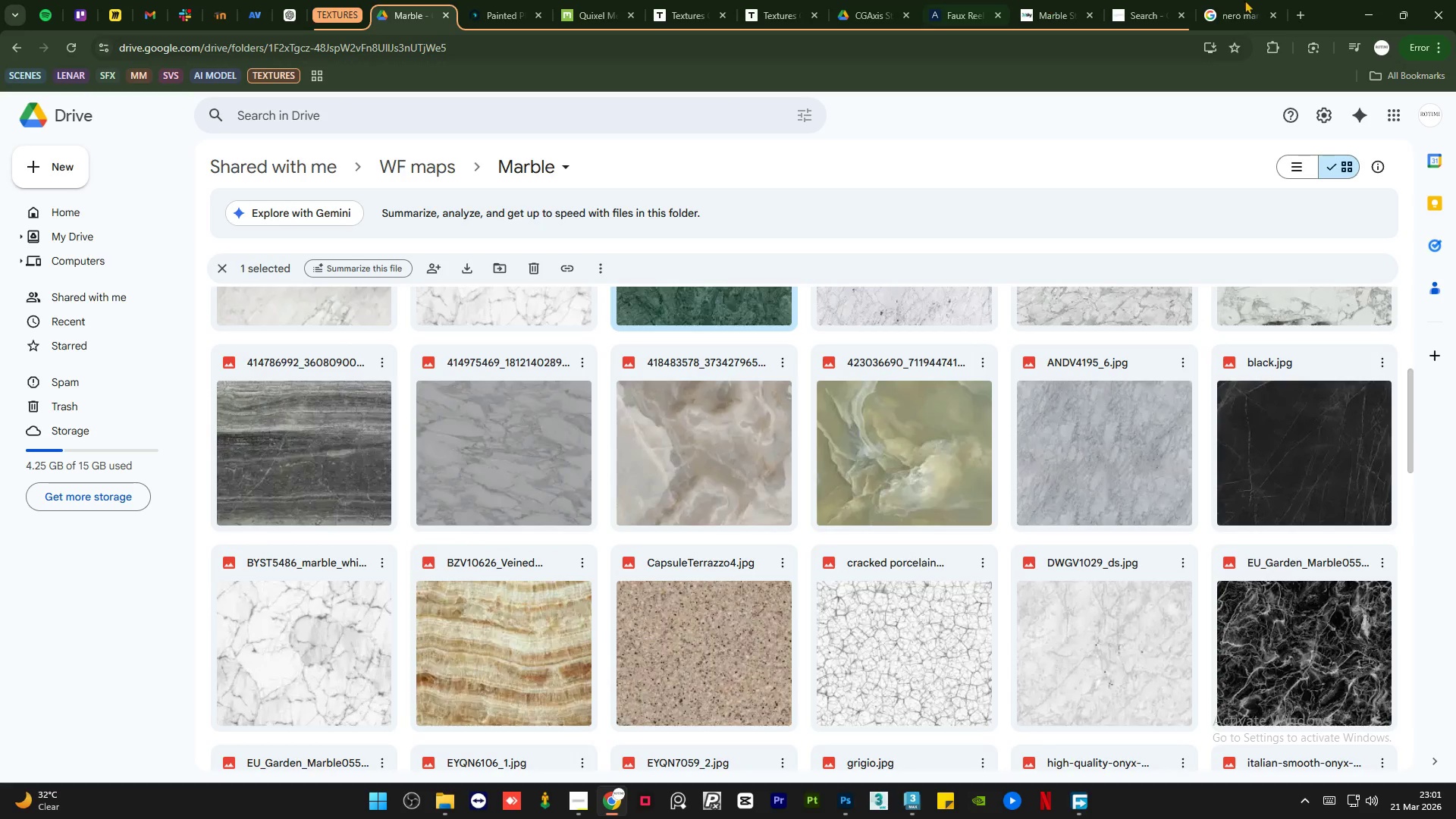 
left_click([1241, 0])
 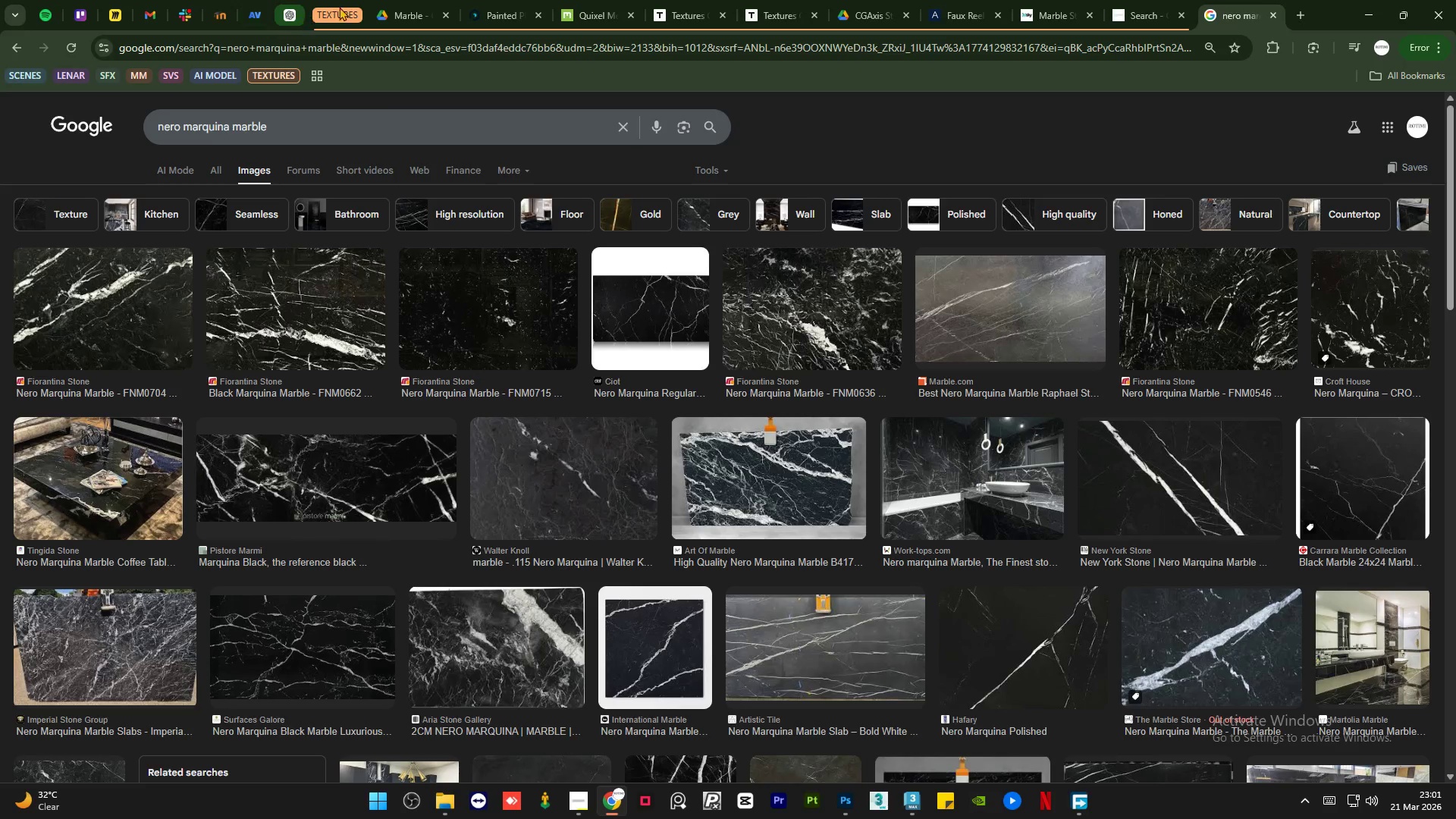 
left_click([404, 2])
 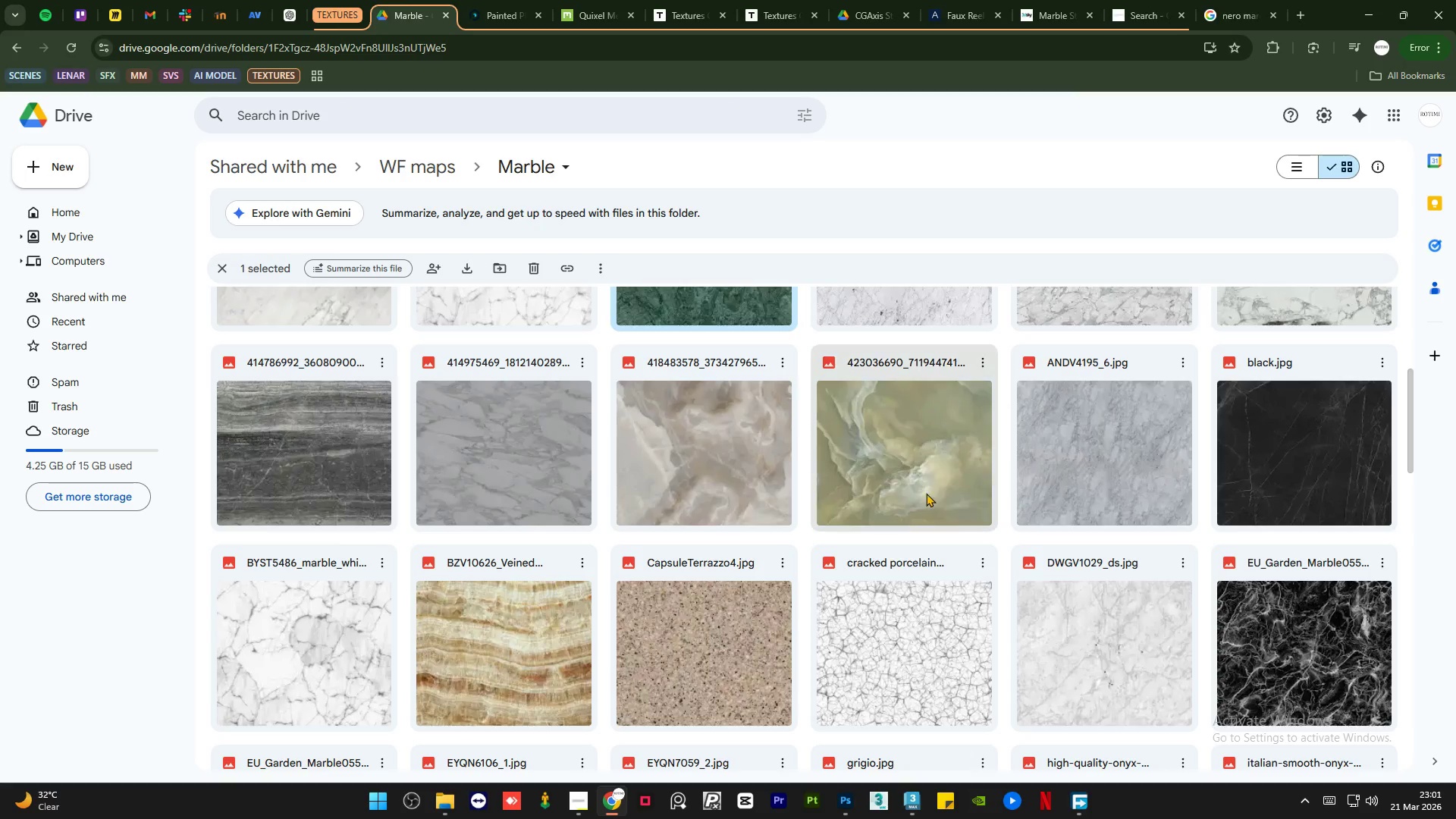 
scroll: coordinate [951, 512], scroll_direction: down, amount: 8.0
 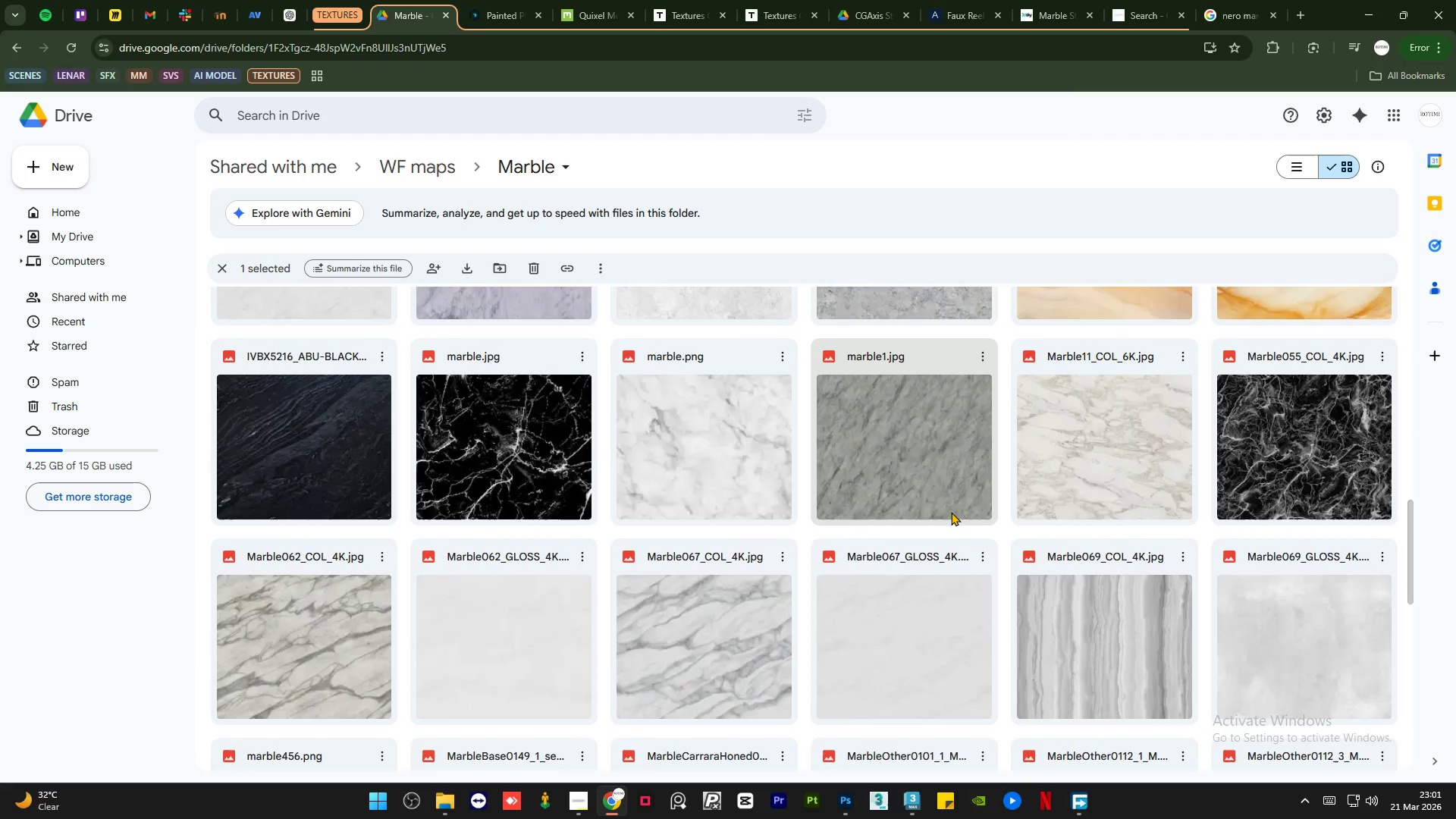 
scroll: coordinate [951, 512], scroll_direction: up, amount: 5.0
 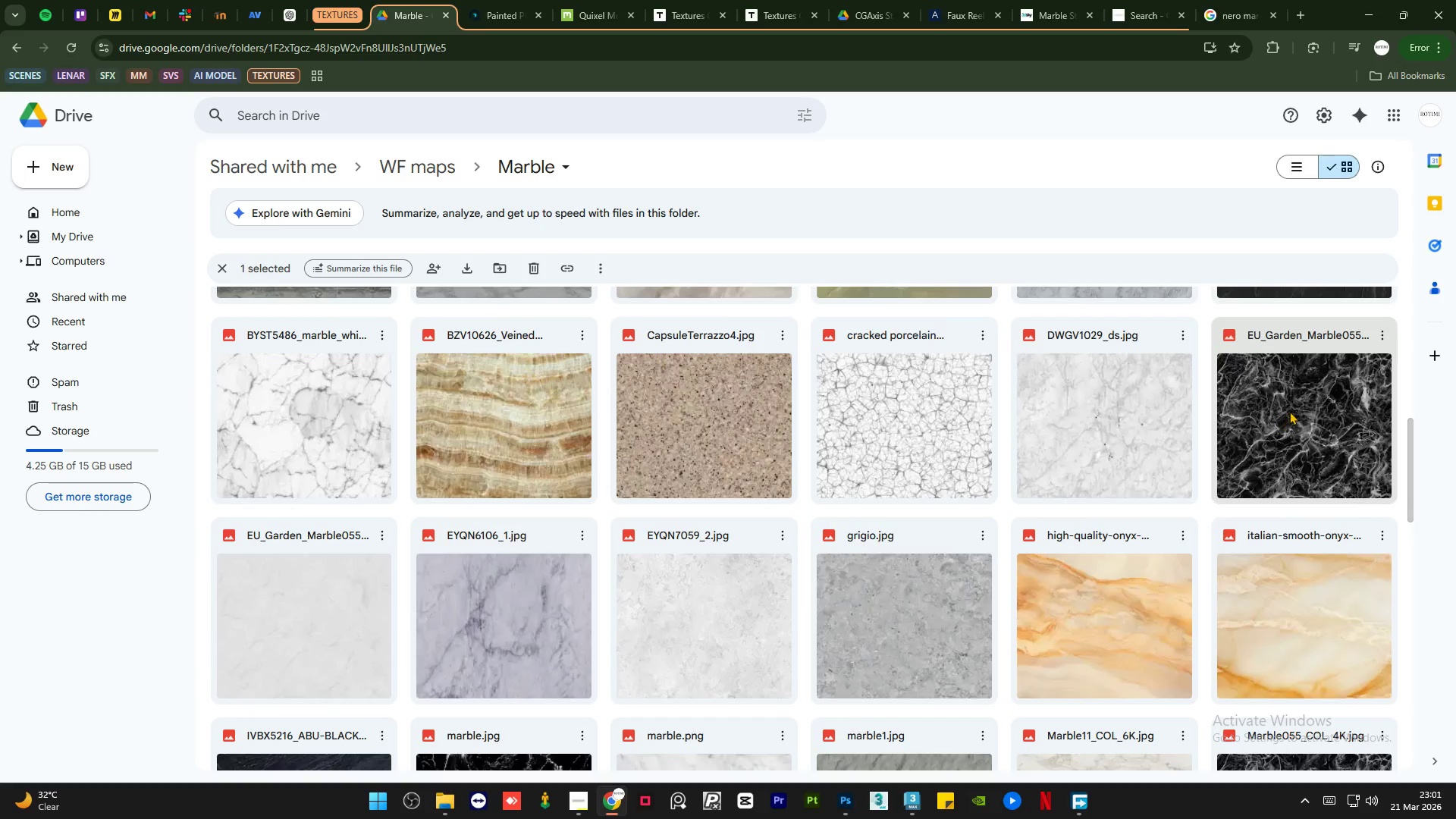 
double_click([1289, 411])
 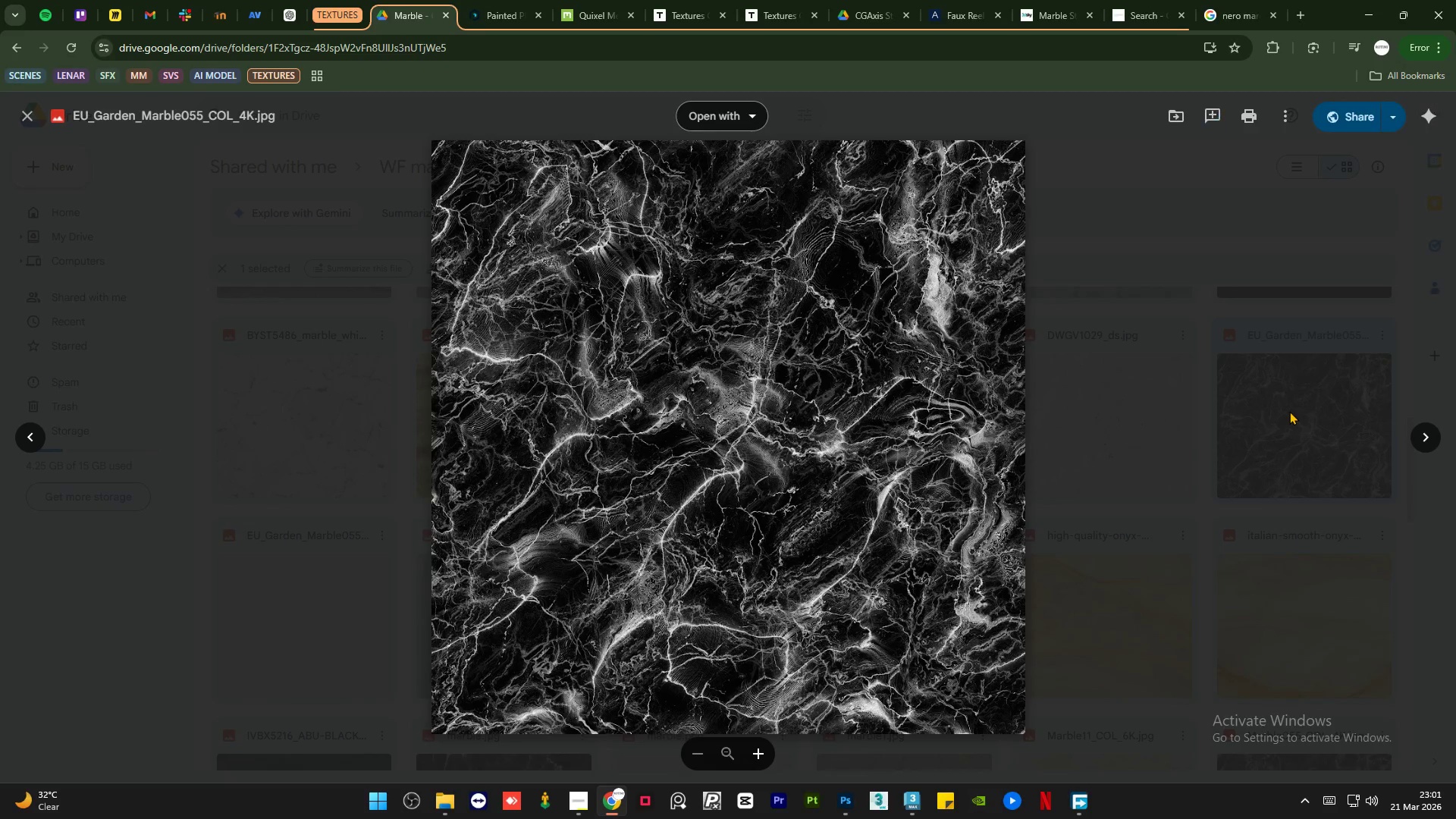 
scroll: coordinate [846, 350], scroll_direction: down, amount: 10.0
 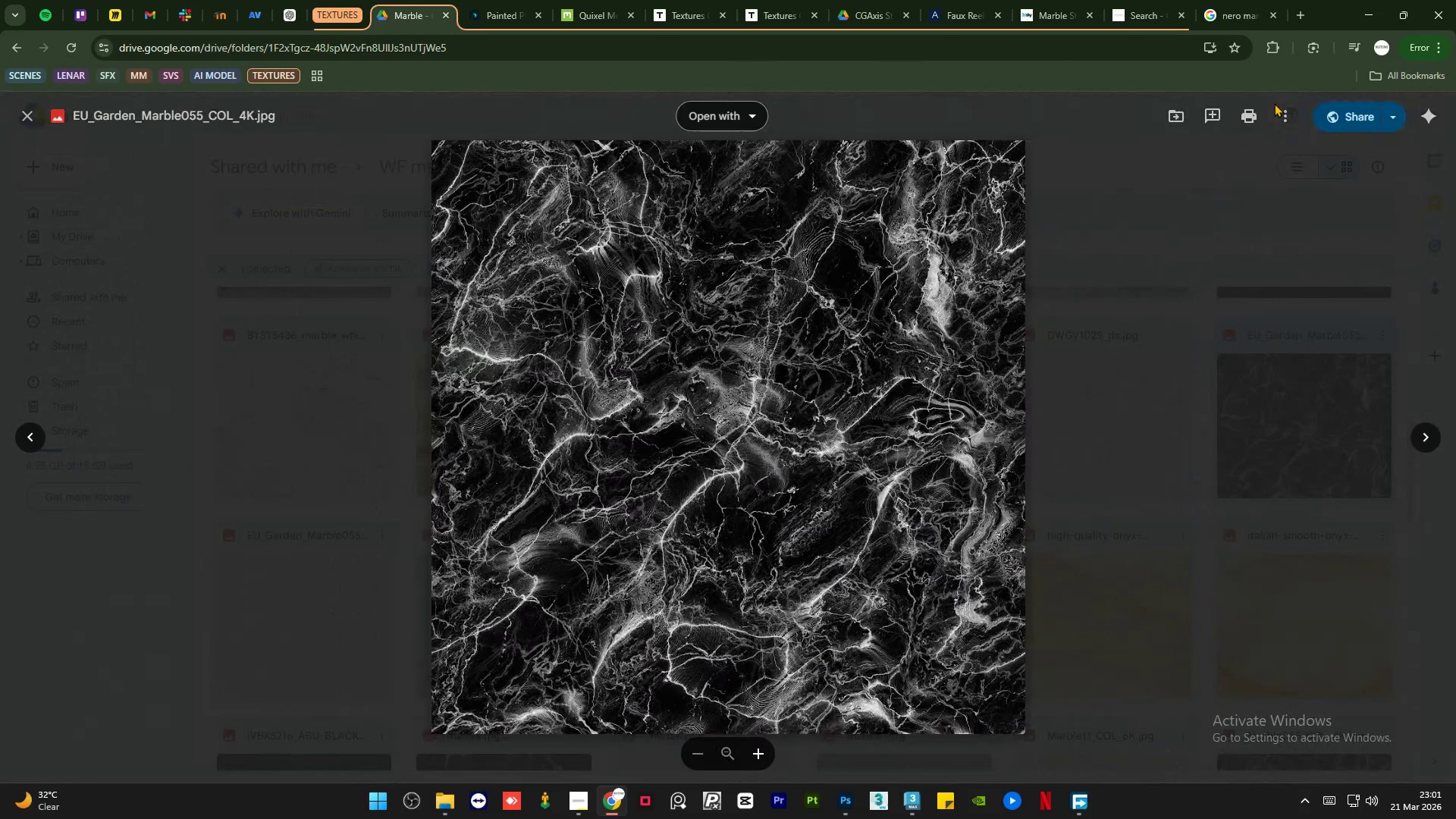 
left_click([1285, 108])
 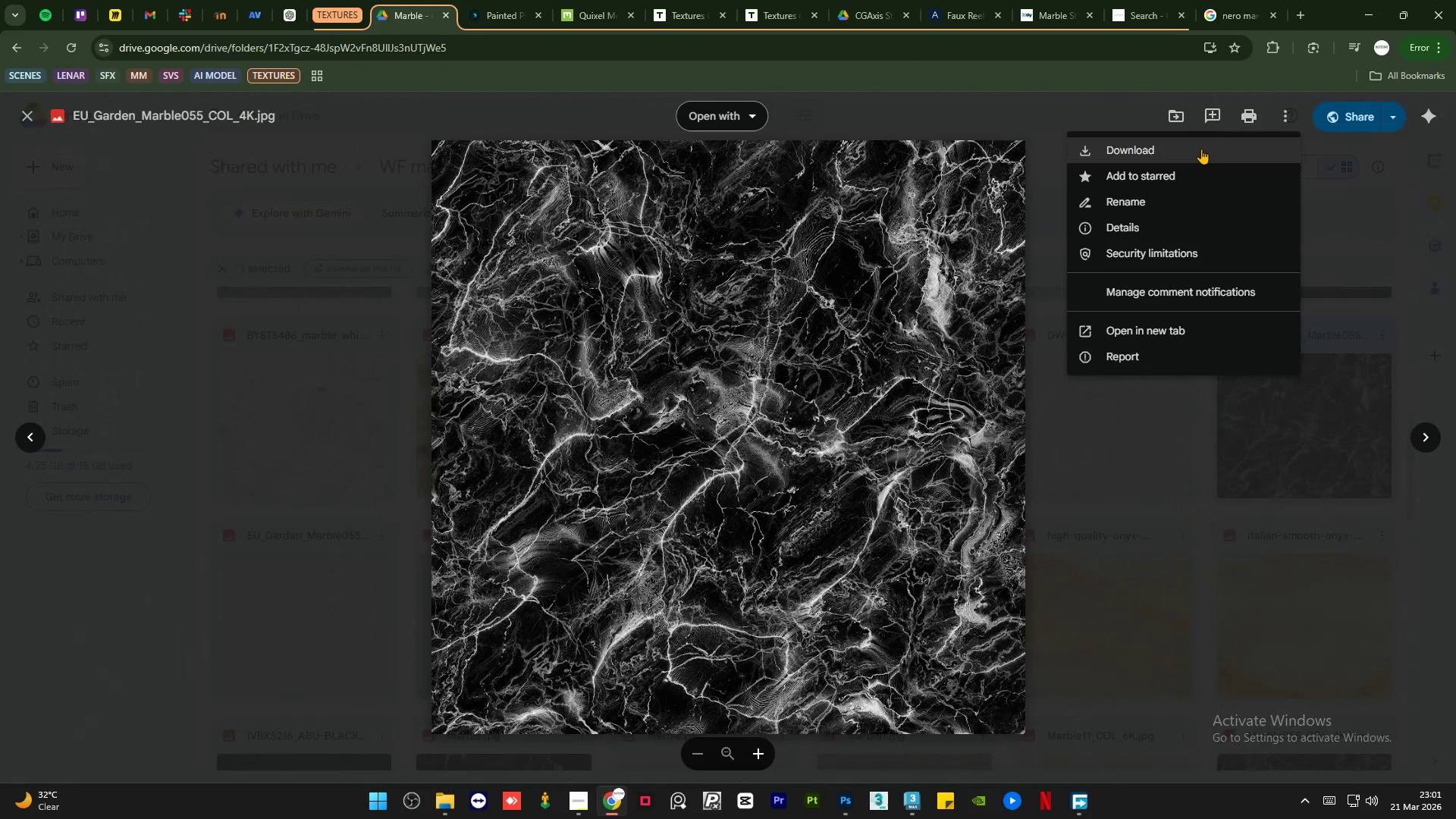 
left_click([1200, 149])
 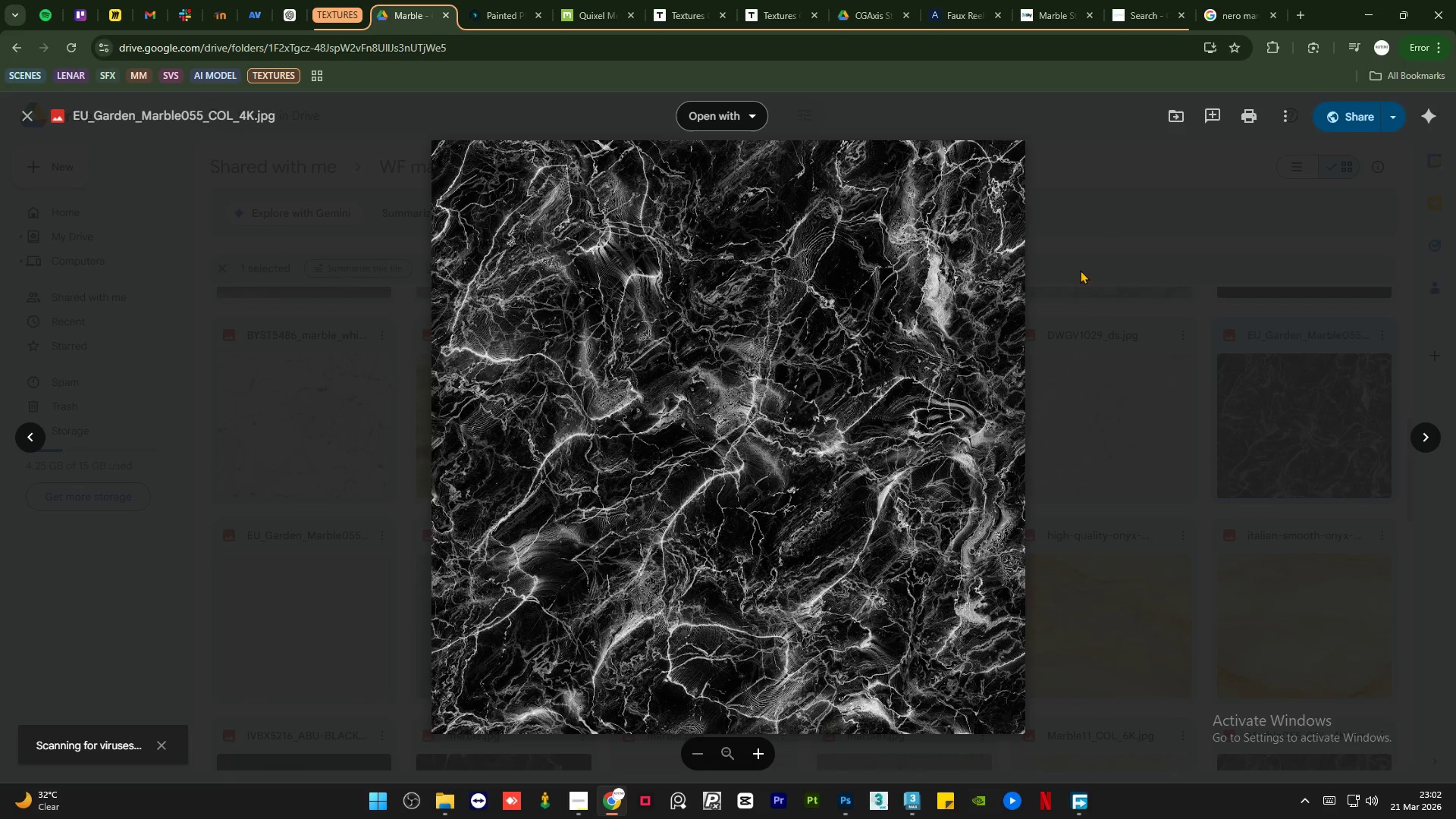 
left_click([1093, 230])
 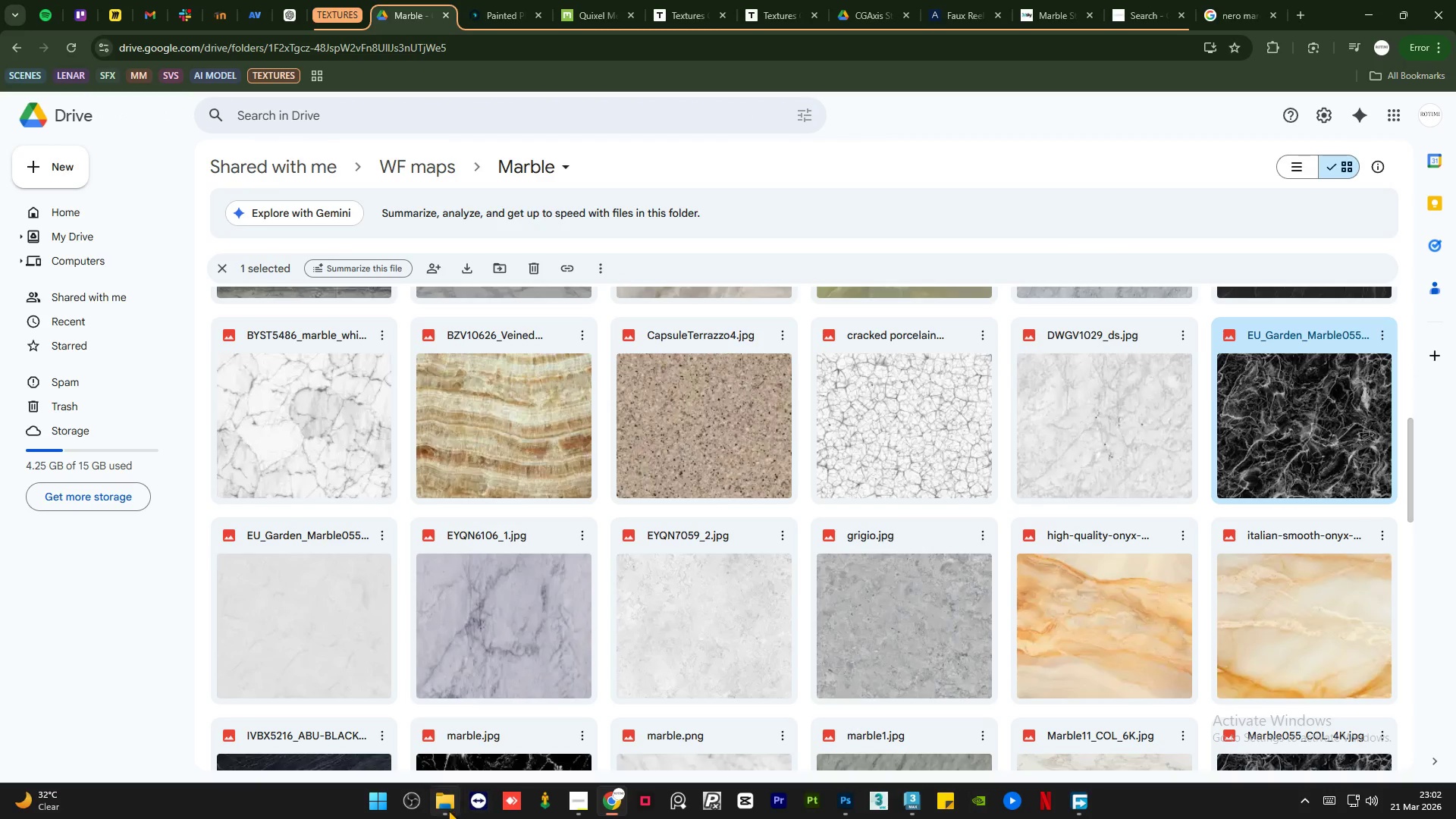 
left_click([448, 810])
 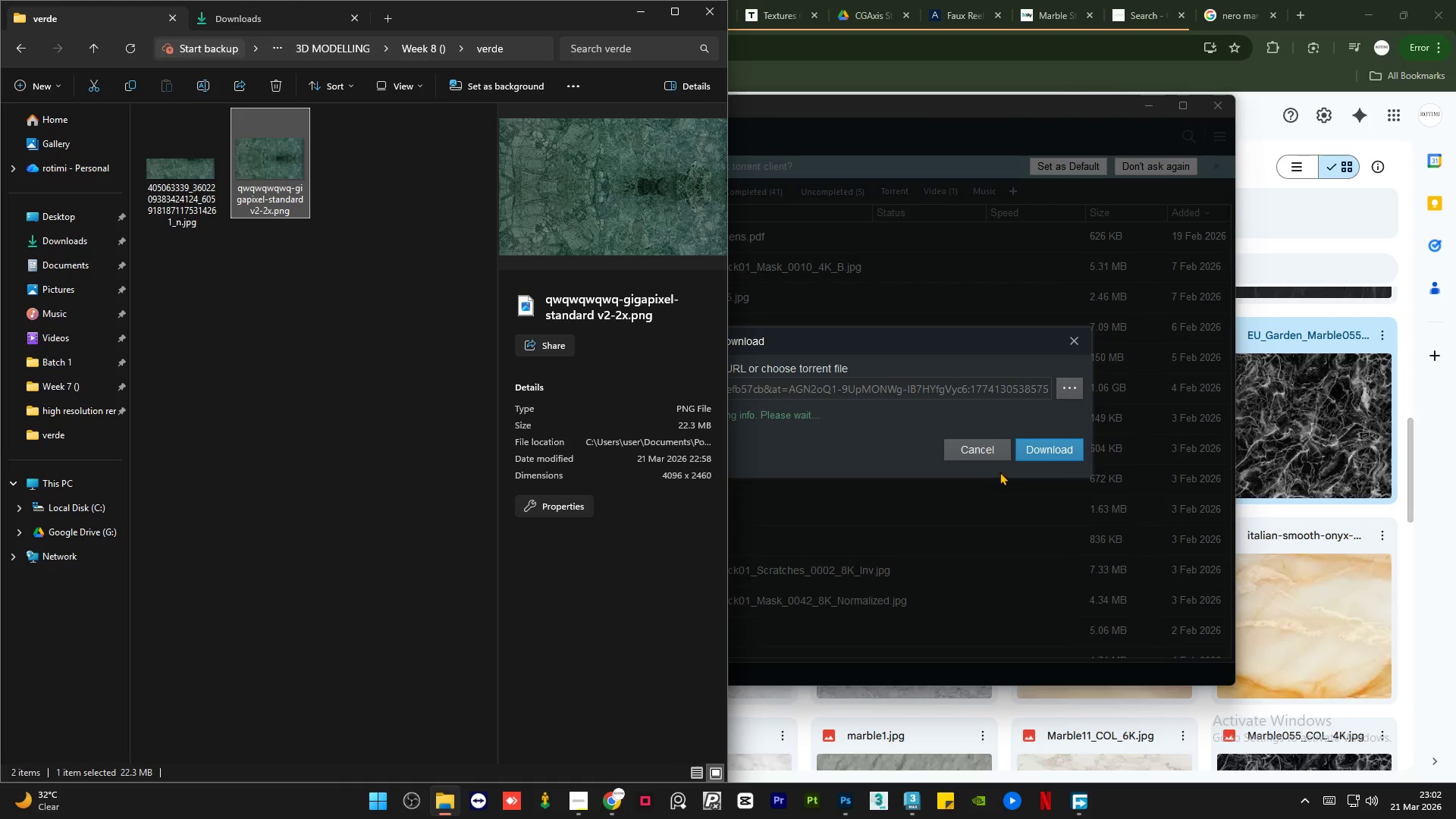 
left_click([1031, 452])
 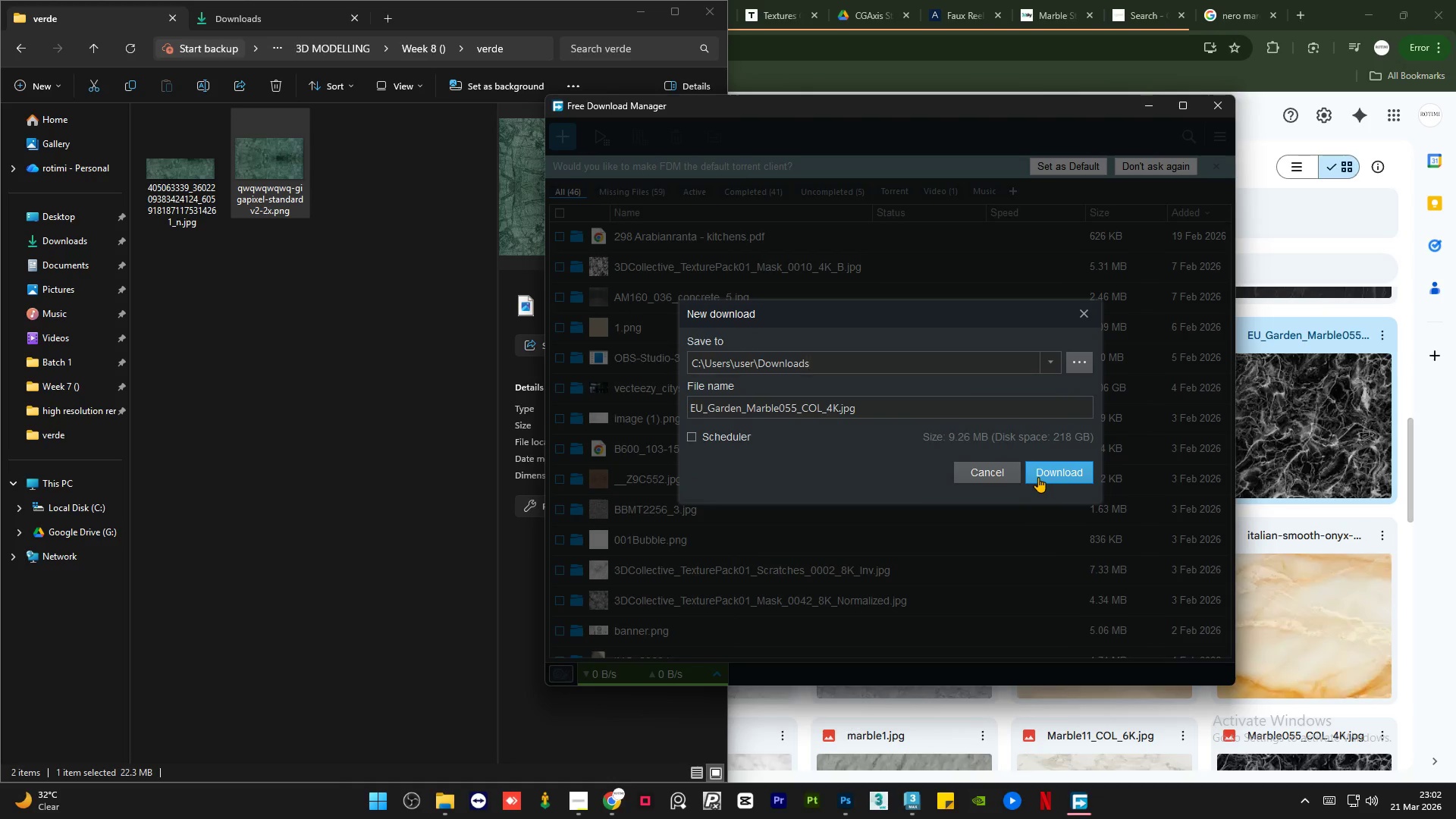 
left_click([1038, 477])
 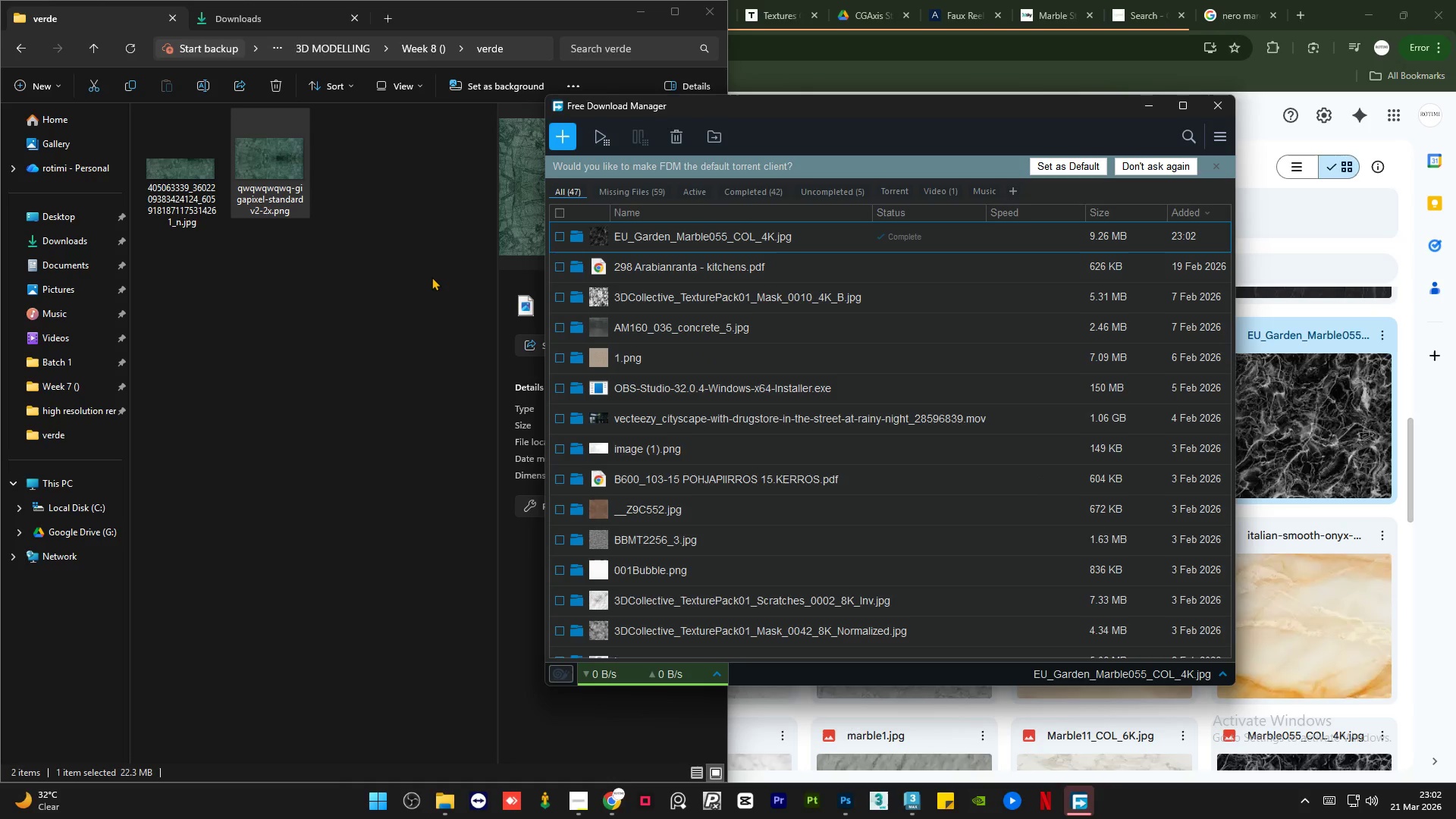 
left_click([431, 277])
 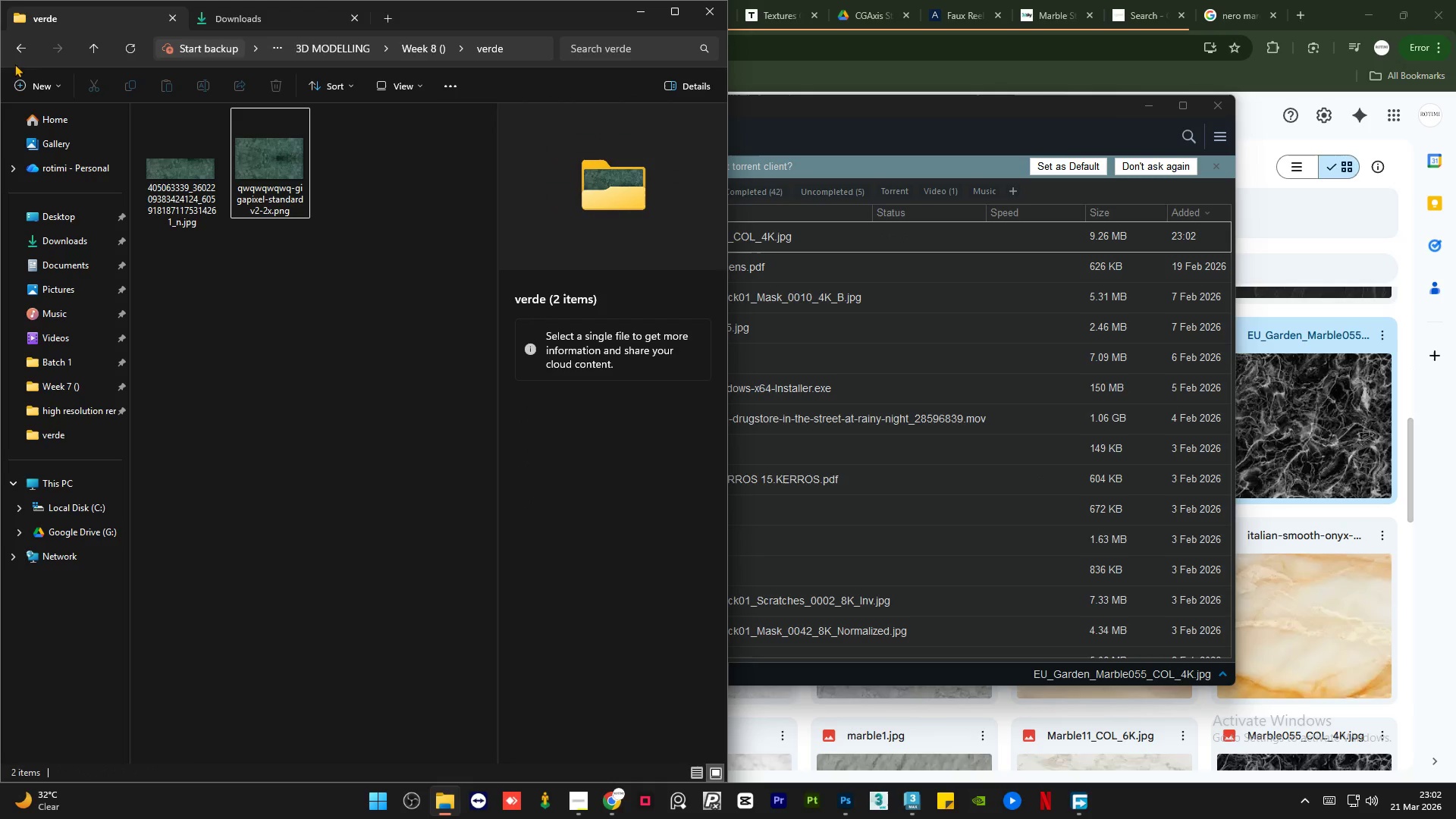 
left_click([26, 57])
 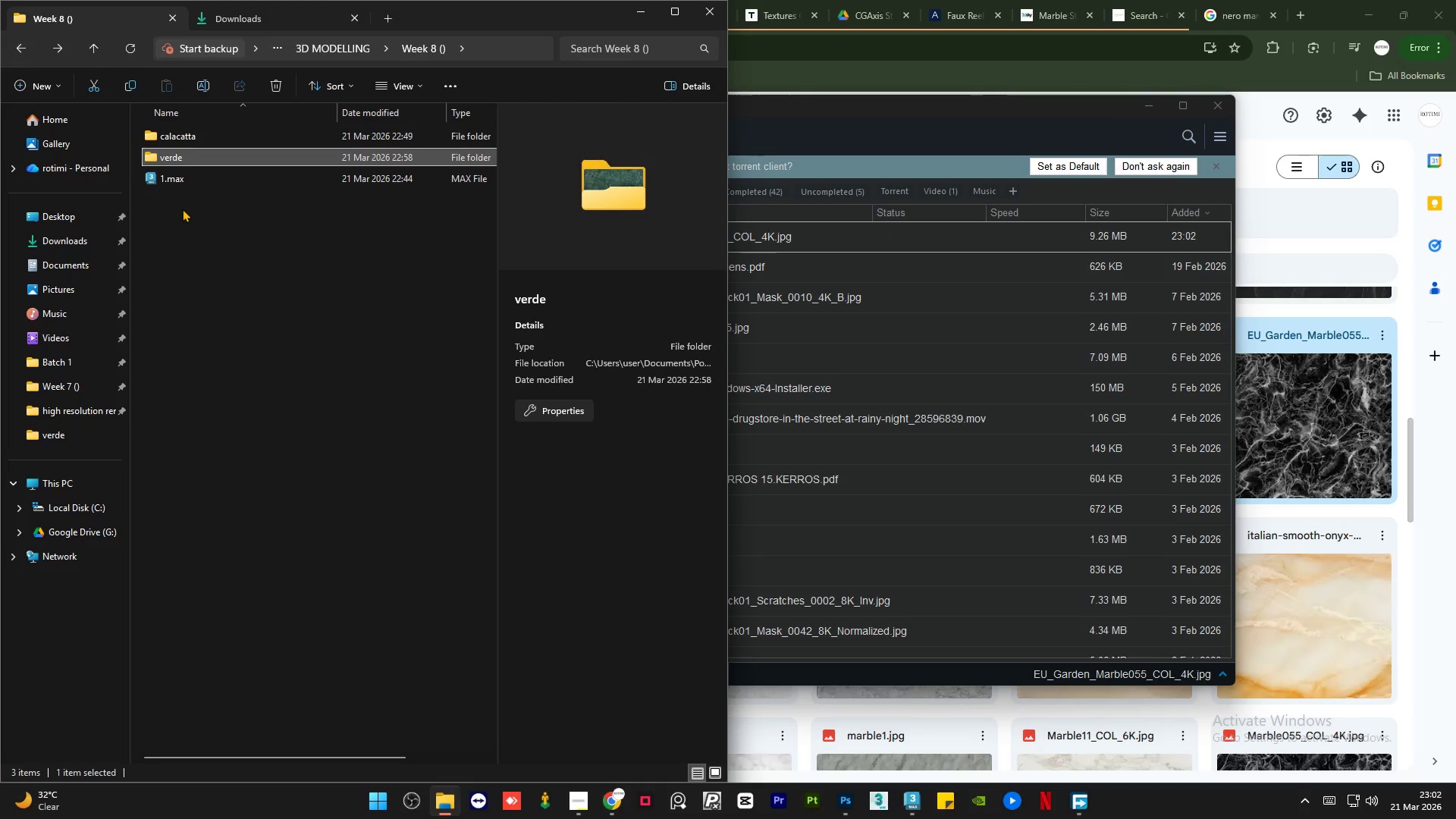 
left_click([184, 210])
 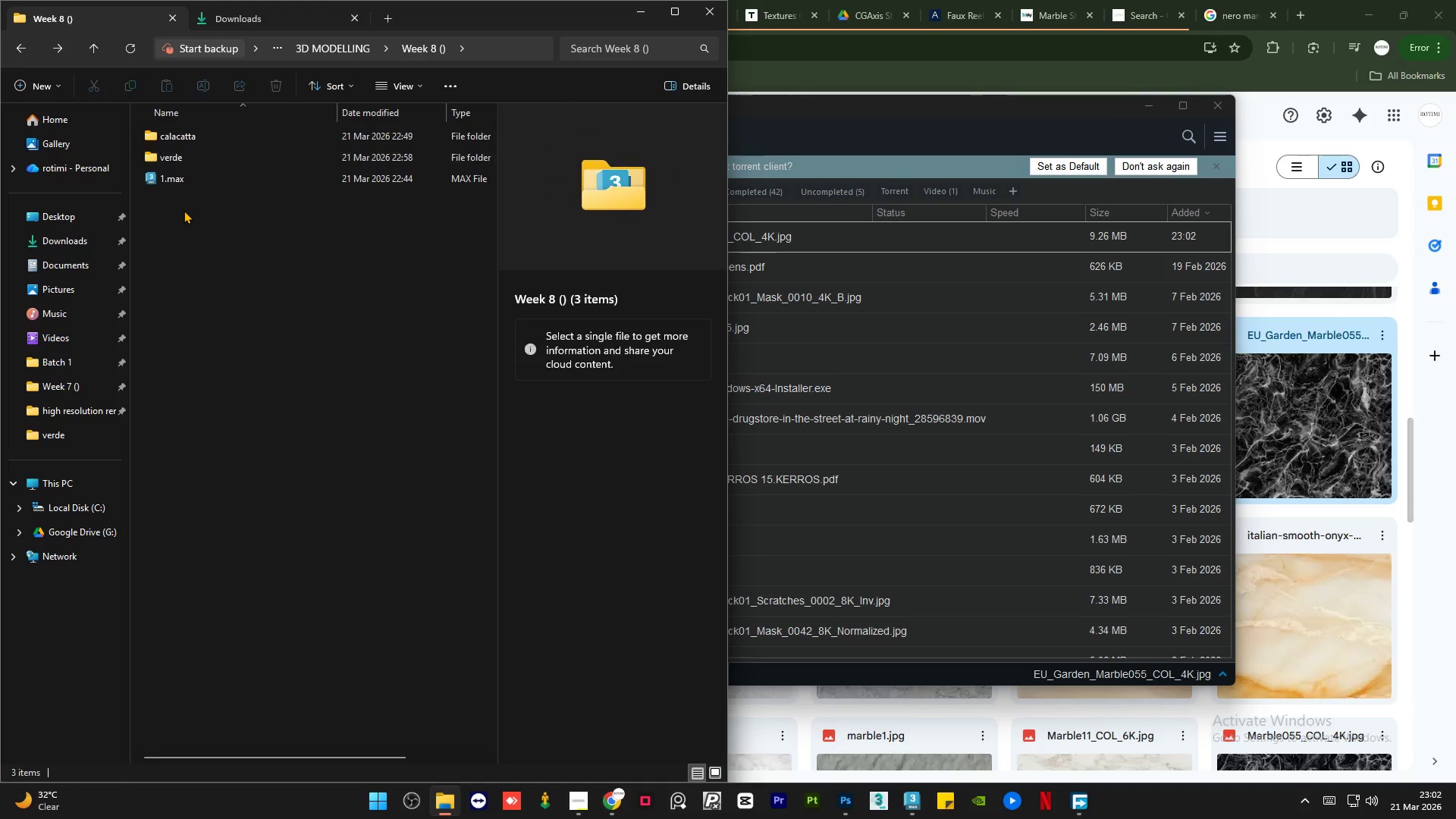 
right_click([184, 210])
 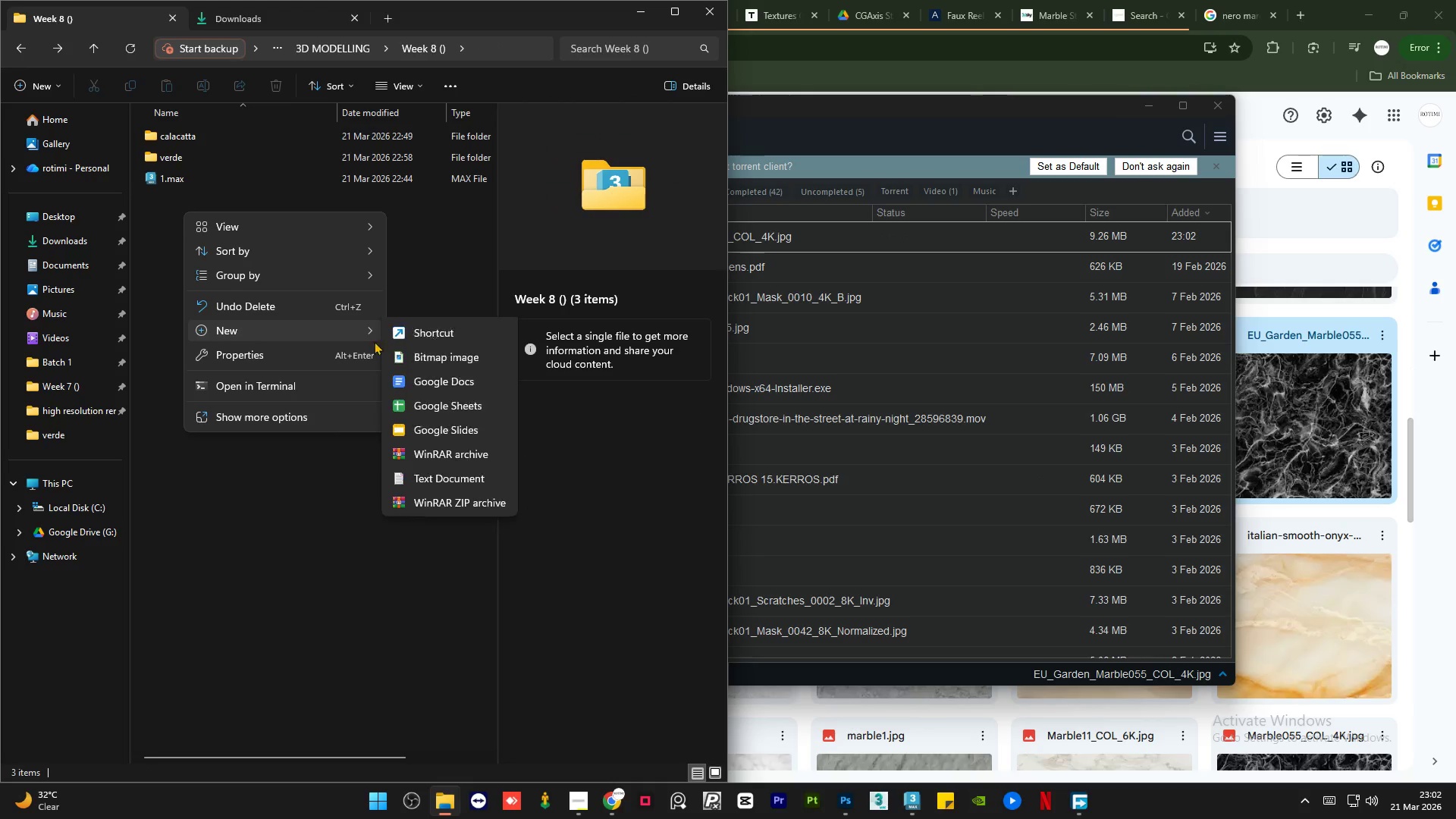 
left_click([445, 337])
 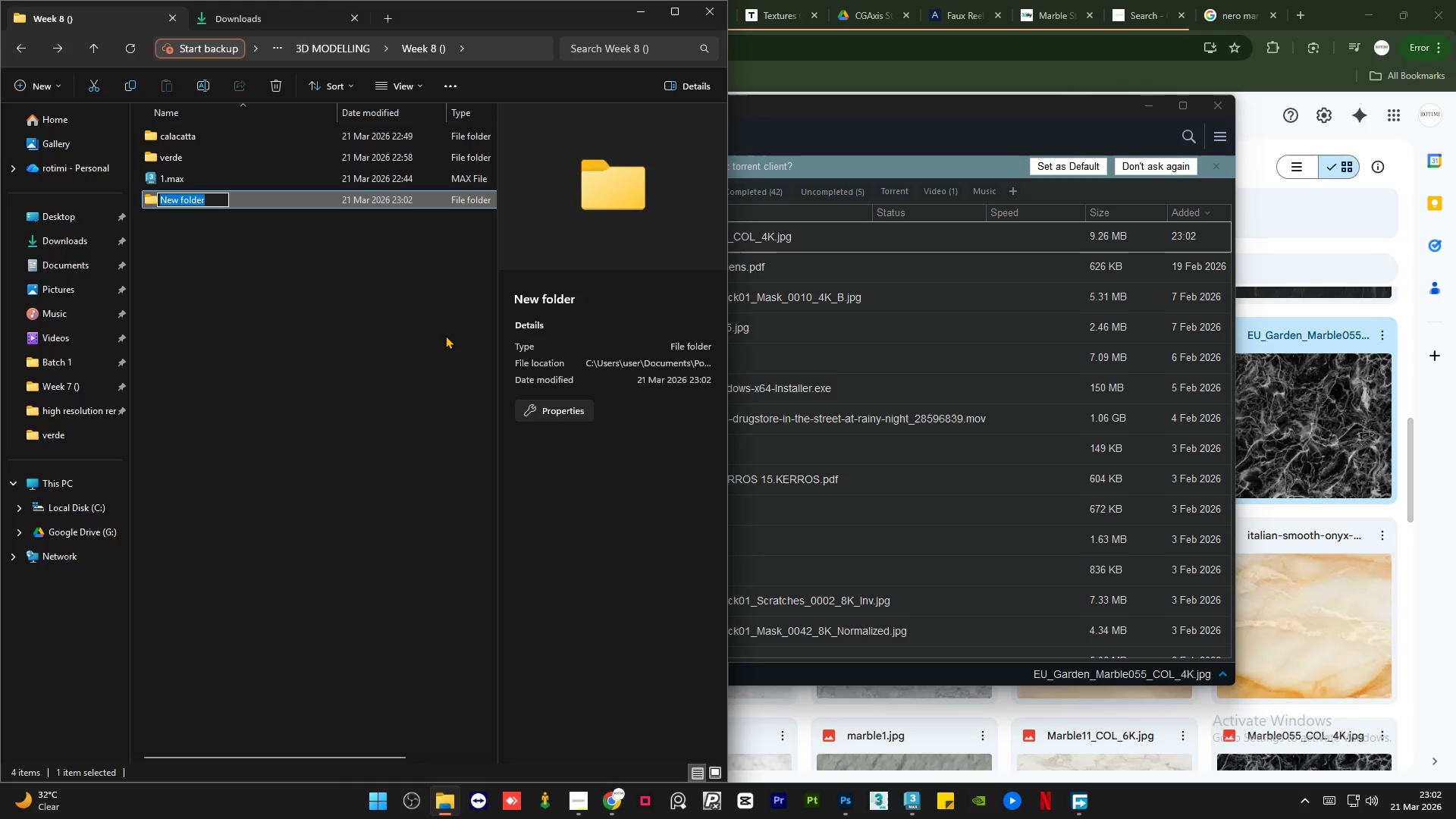 
key(Control+V)
 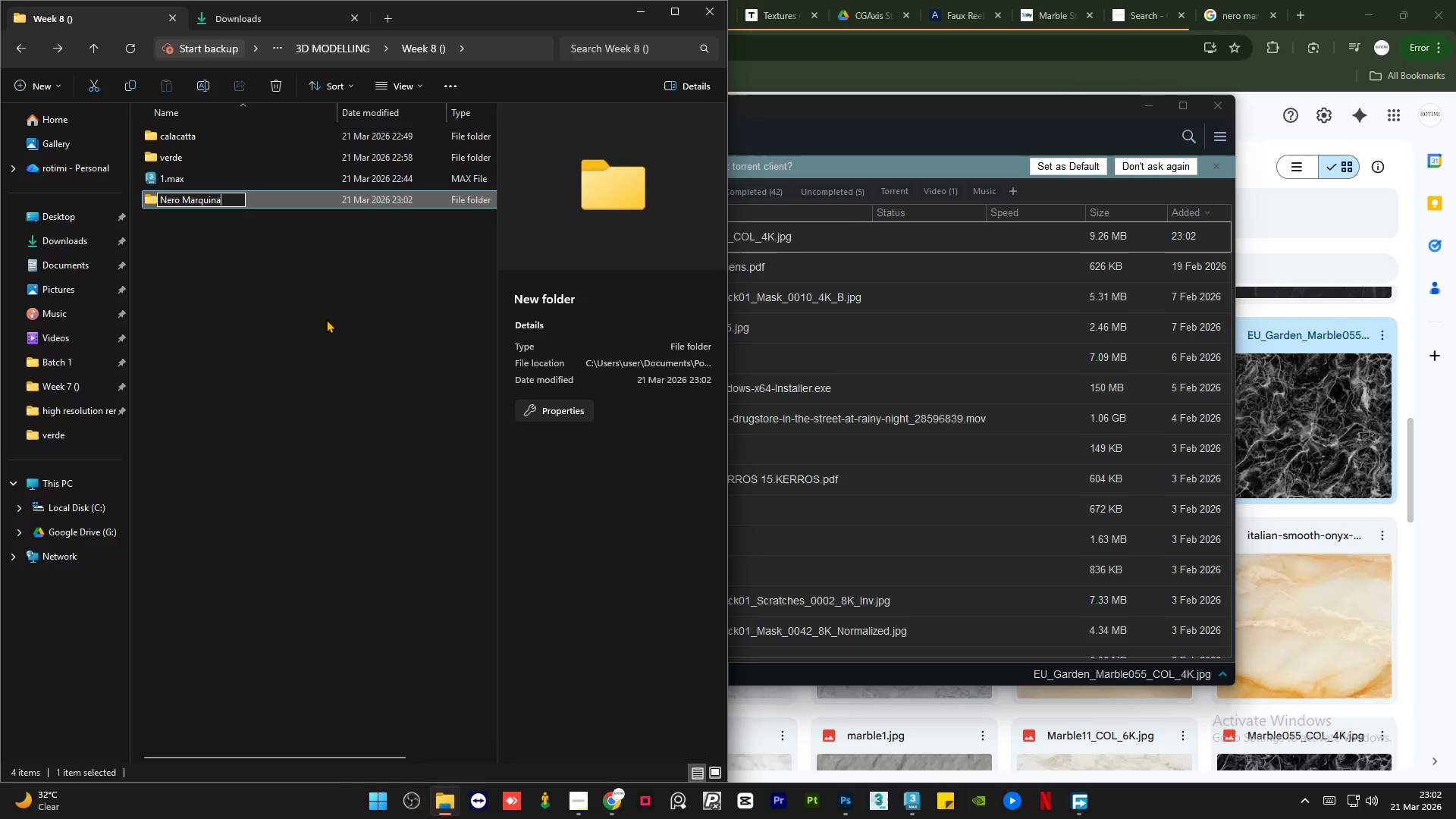 
left_click([323, 318])
 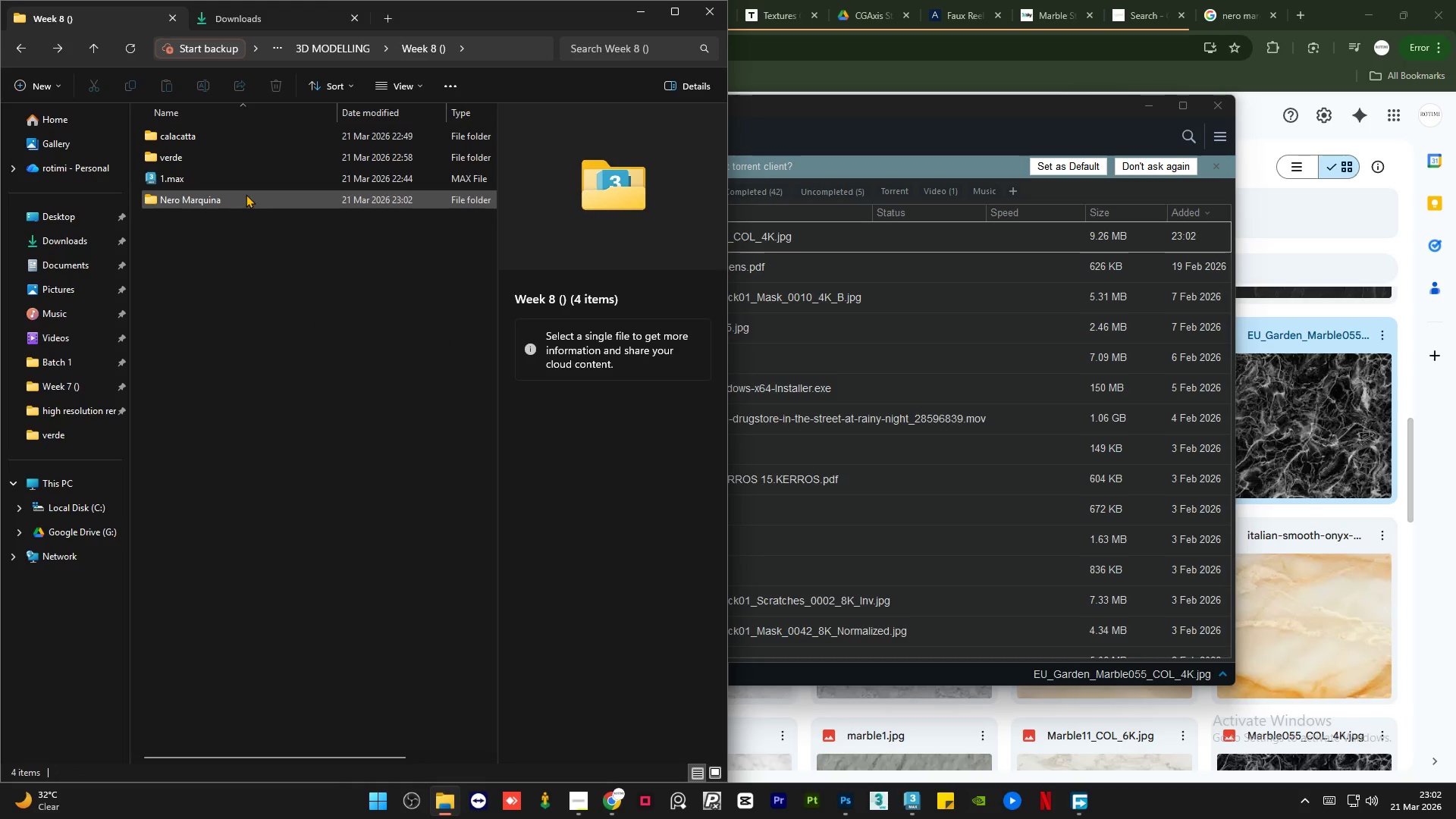 
double_click([246, 194])
 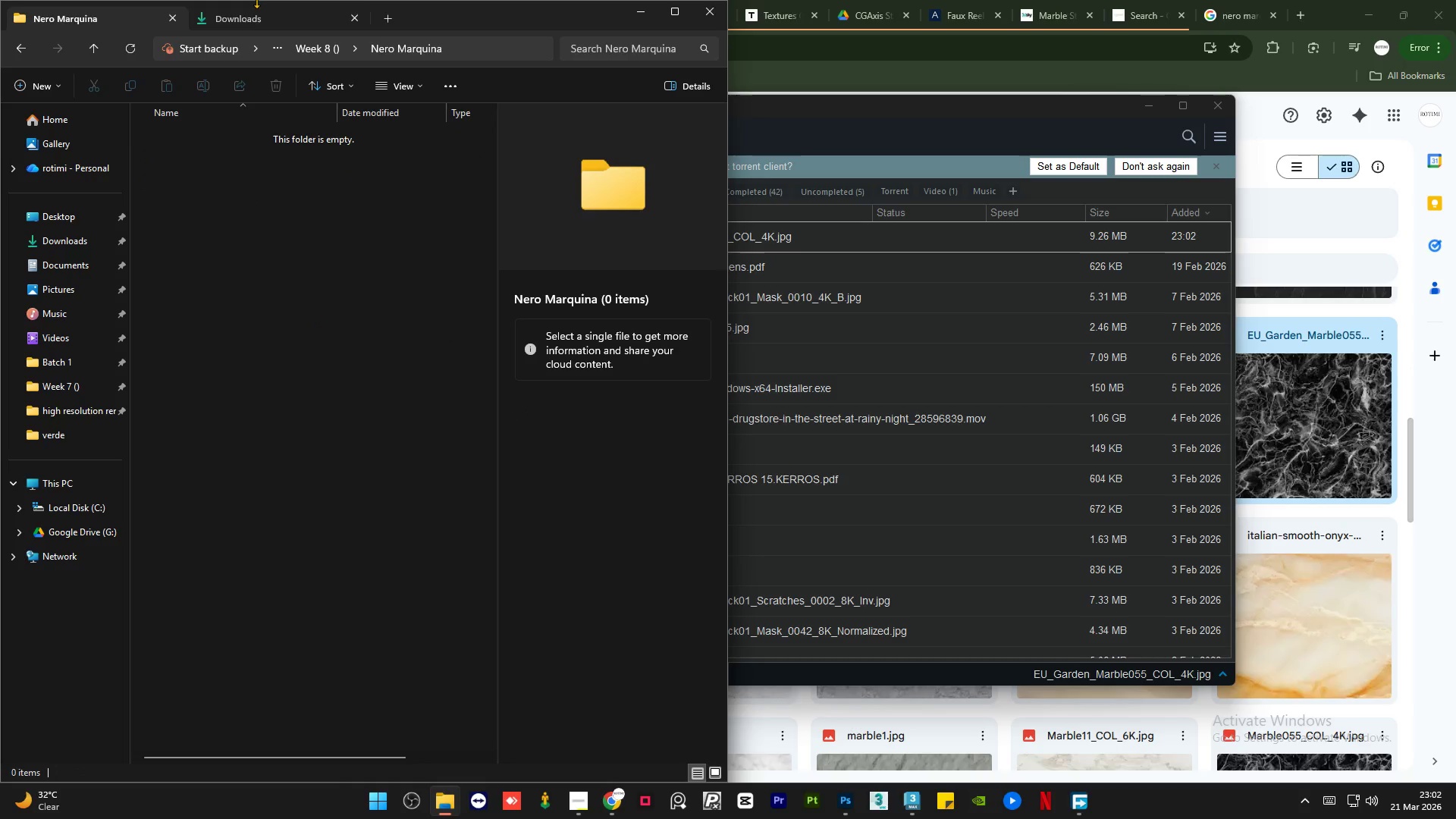 
left_click([249, 18])
 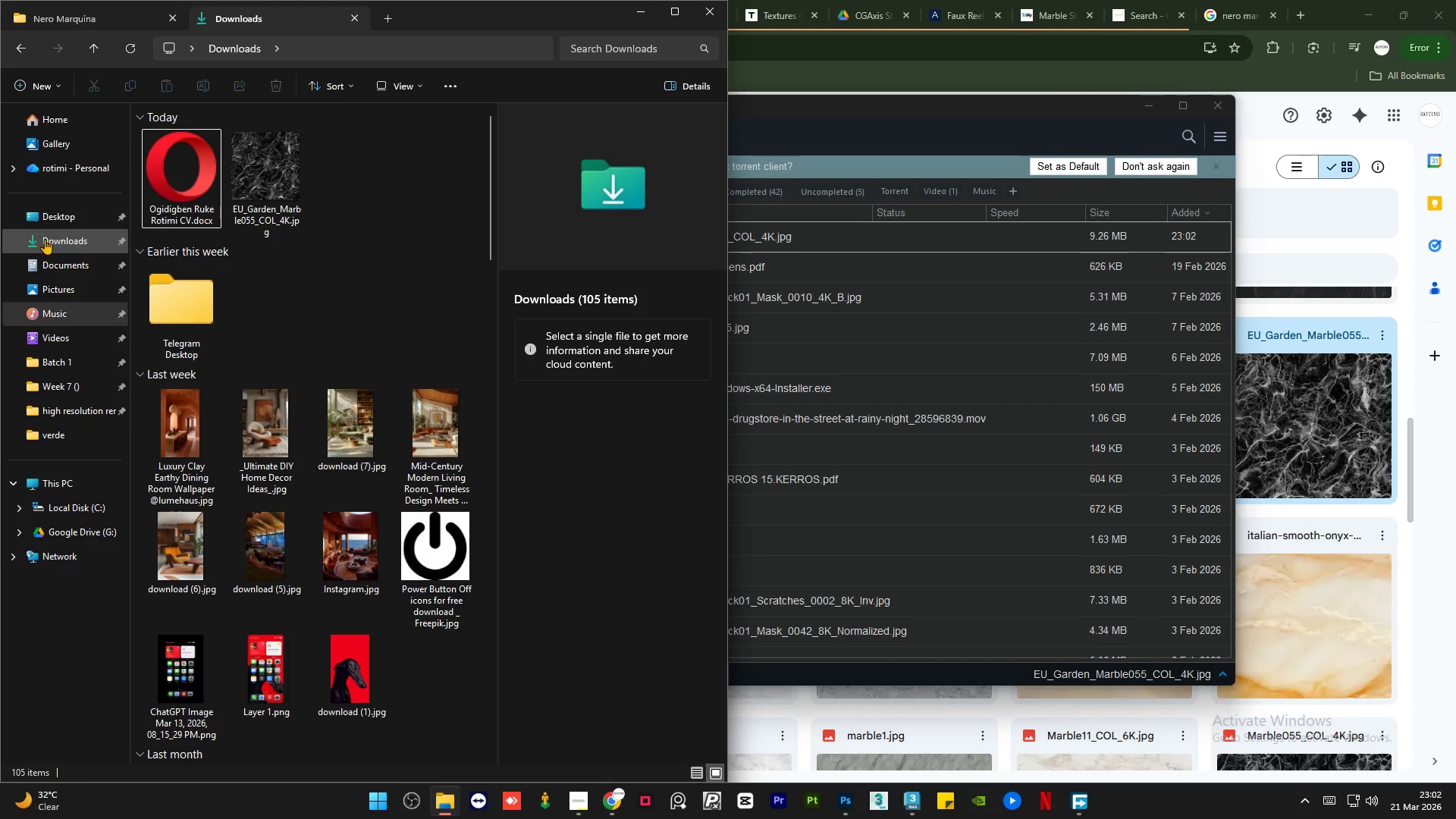 
left_click([46, 239])
 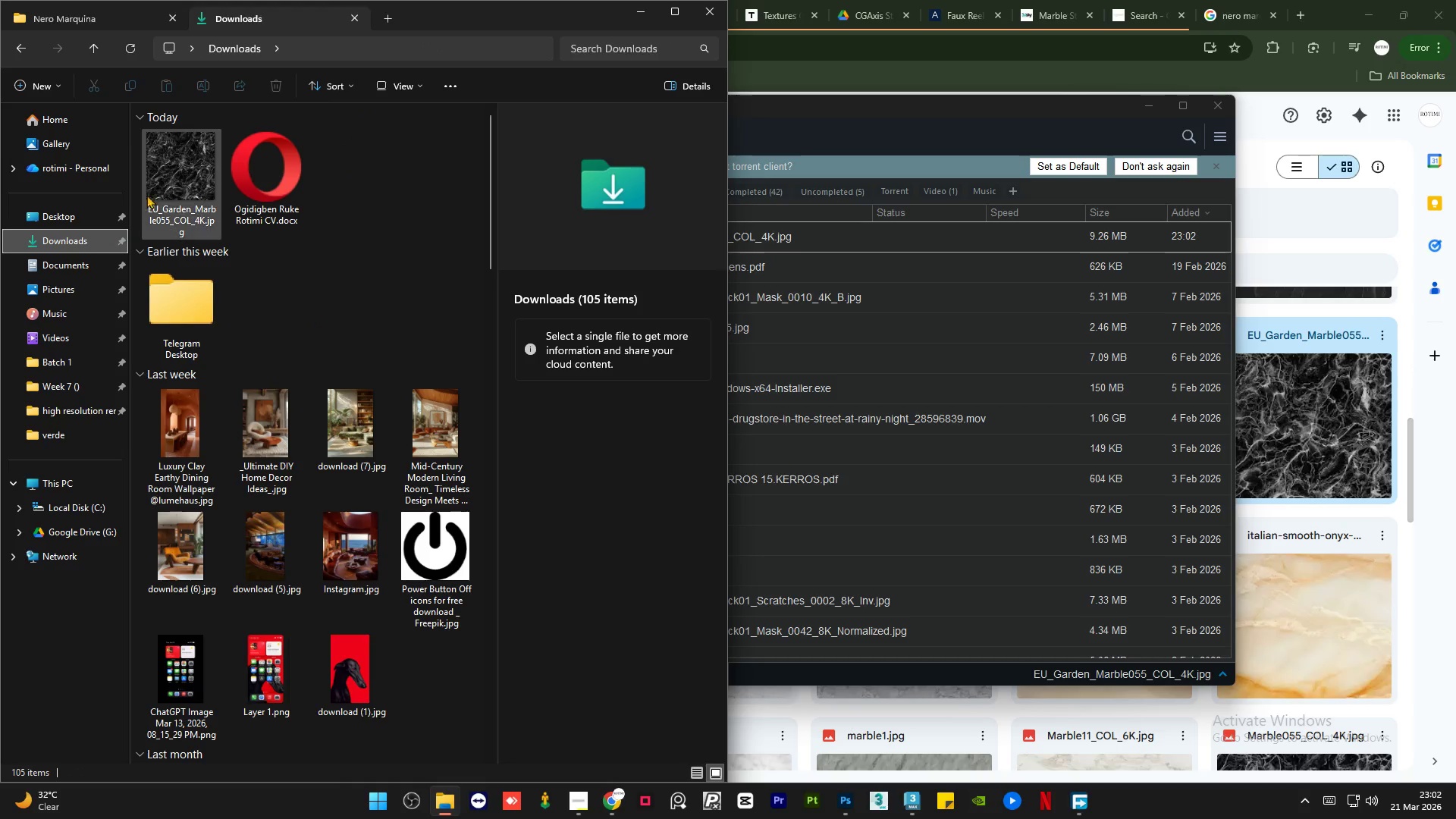 
left_click([166, 183])
 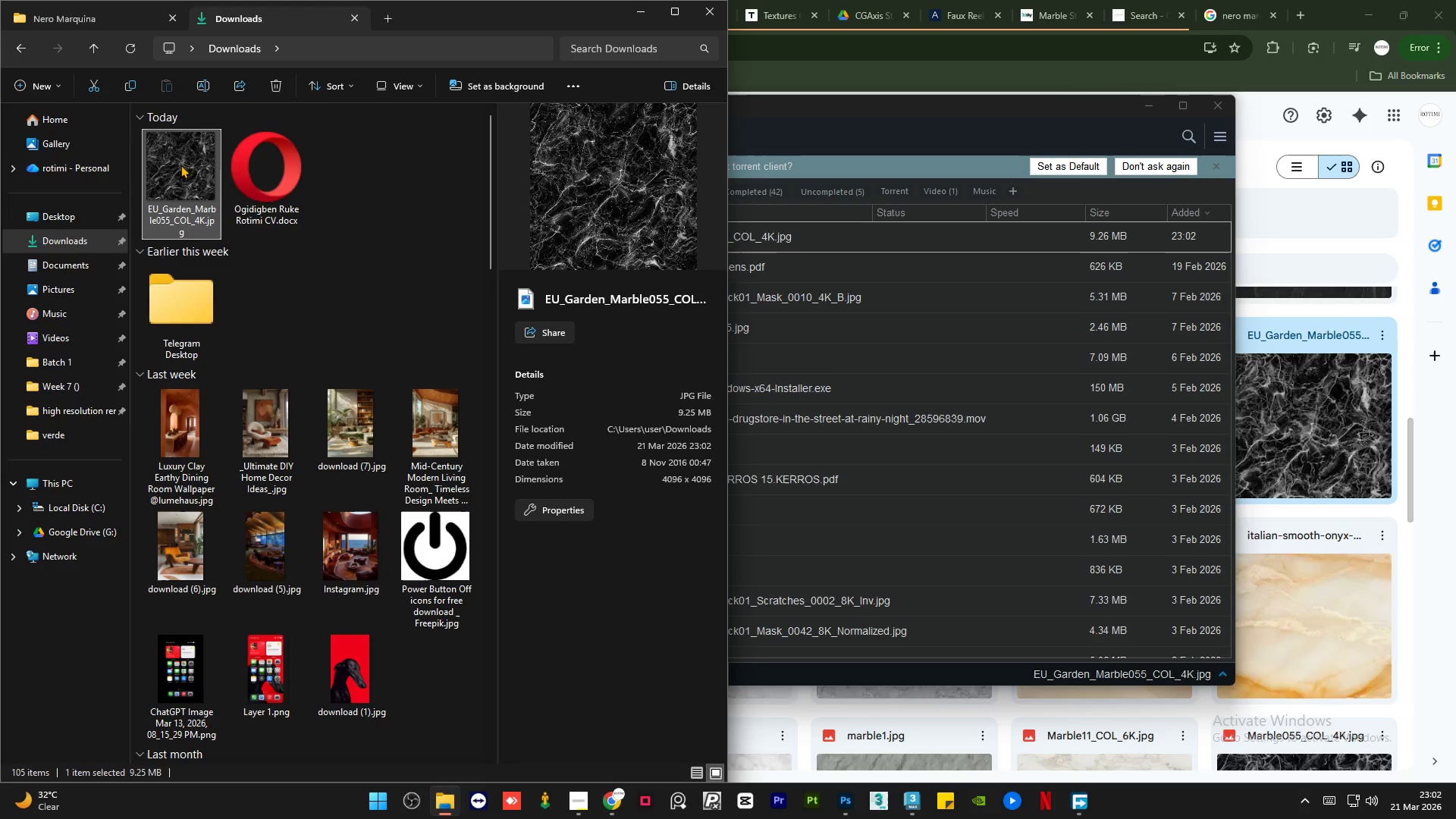 
left_click_drag(start_coordinate=[180, 167], to_coordinate=[265, 254])
 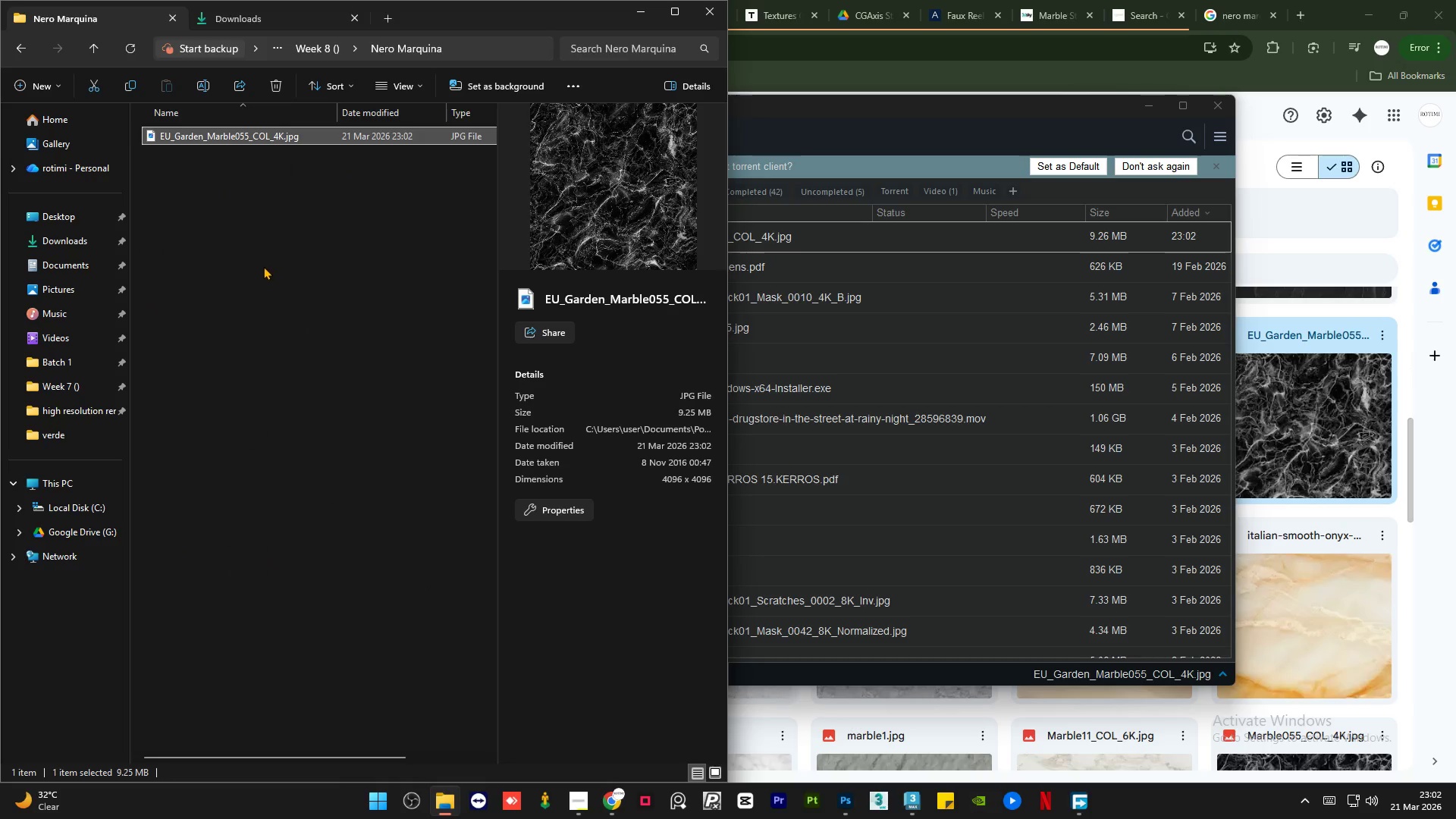 
left_click([263, 266])
 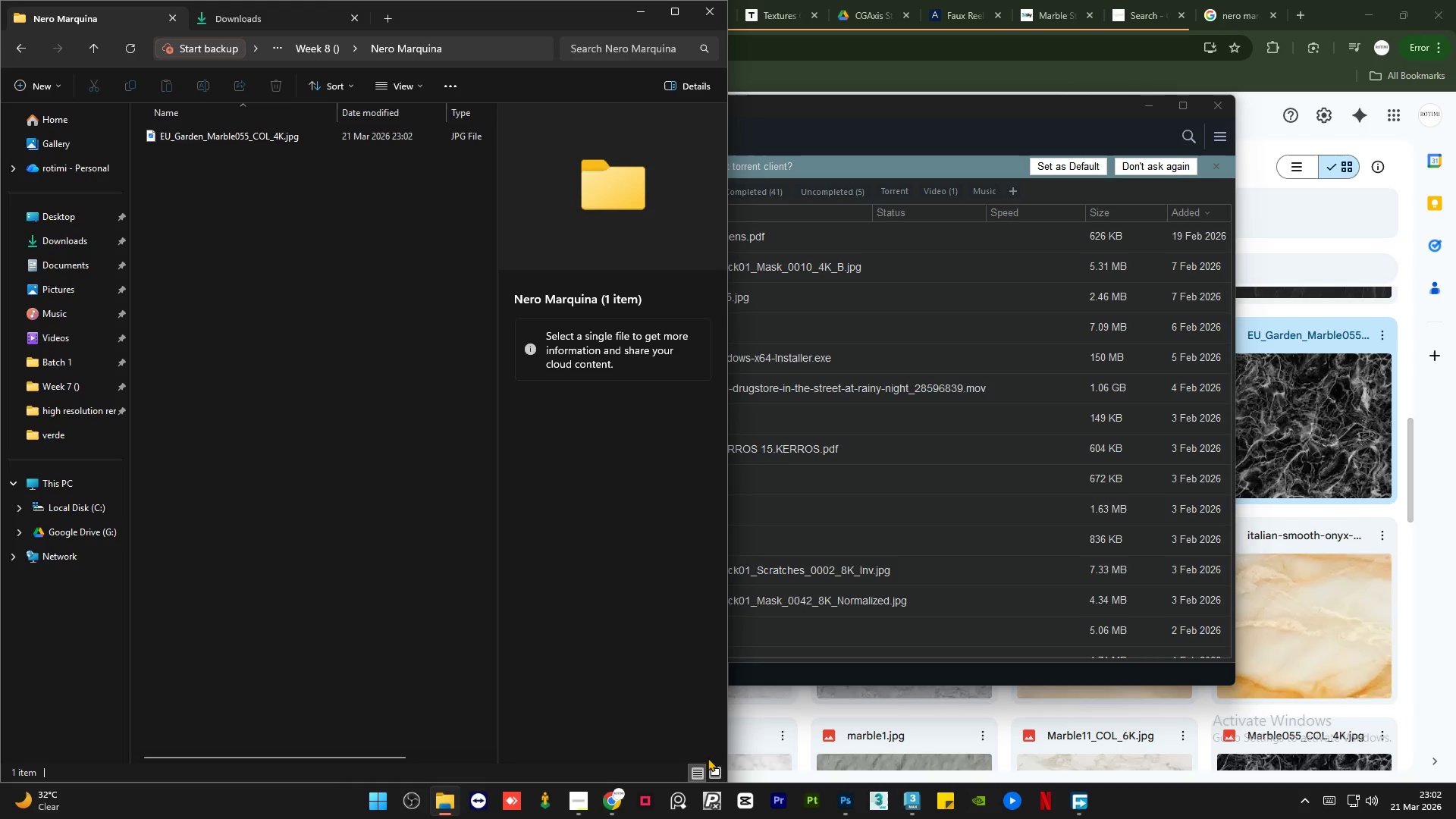 
left_click([715, 776])
 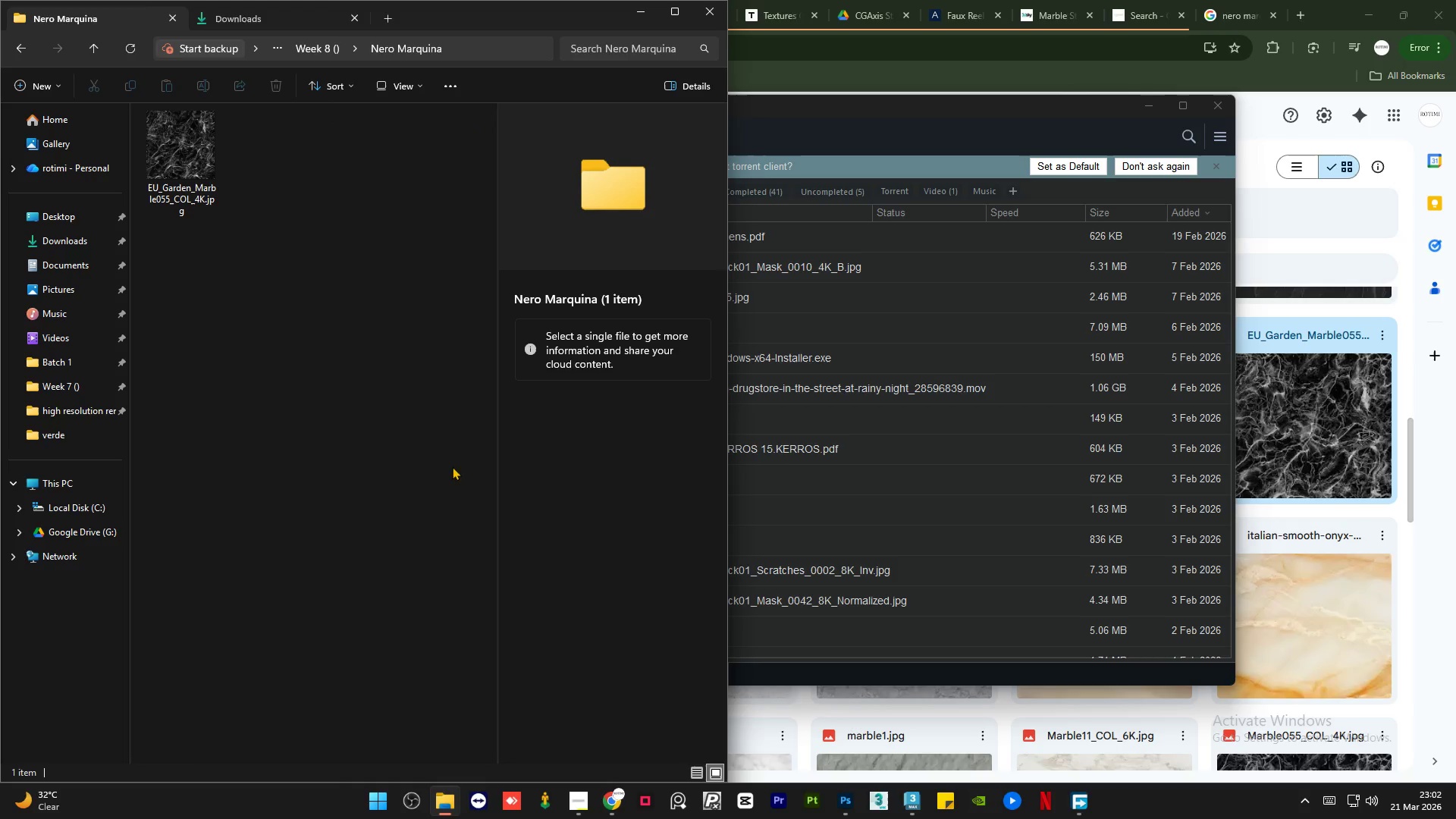 
left_click([384, 433])
 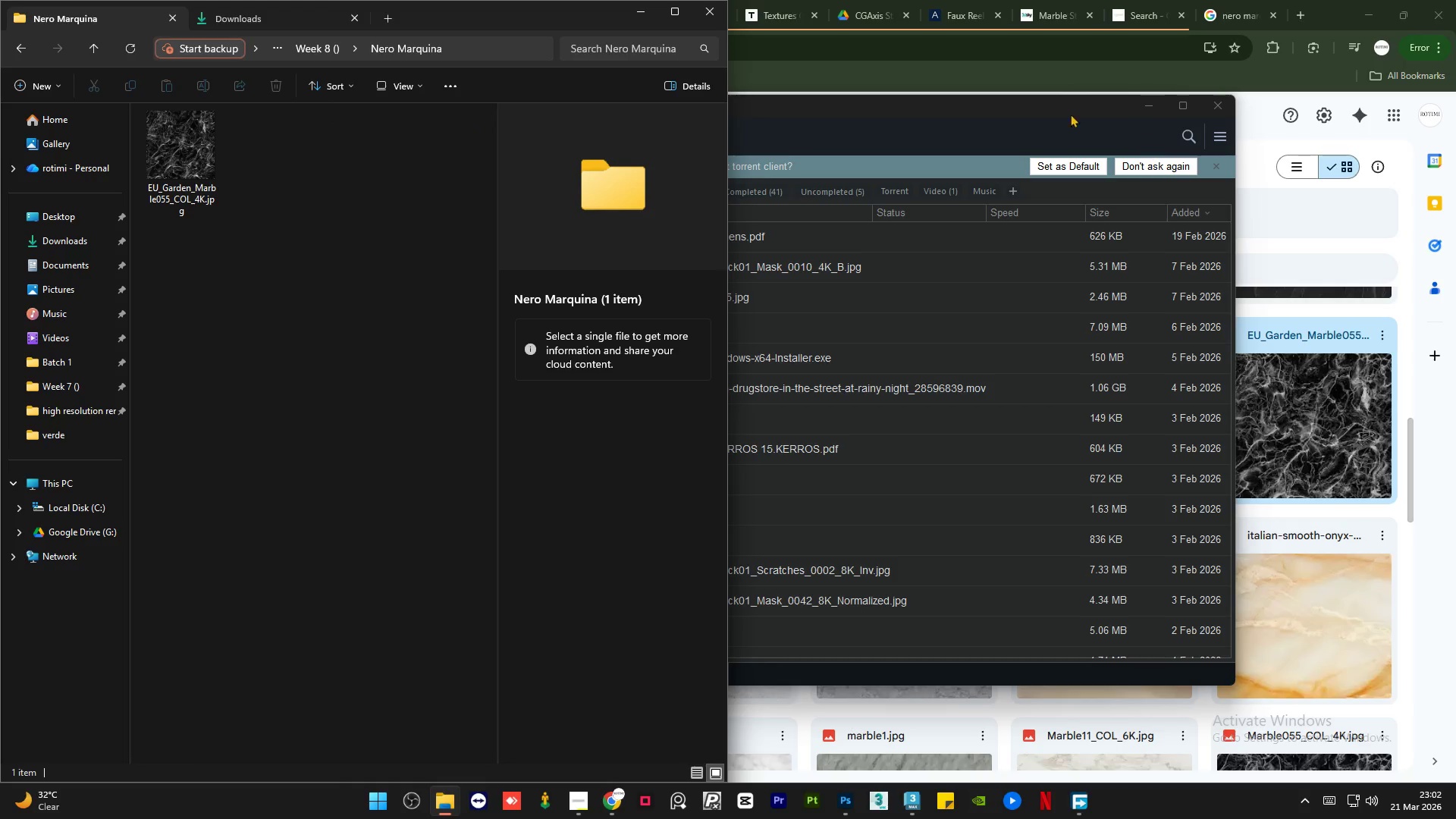 
left_click([1060, 113])
 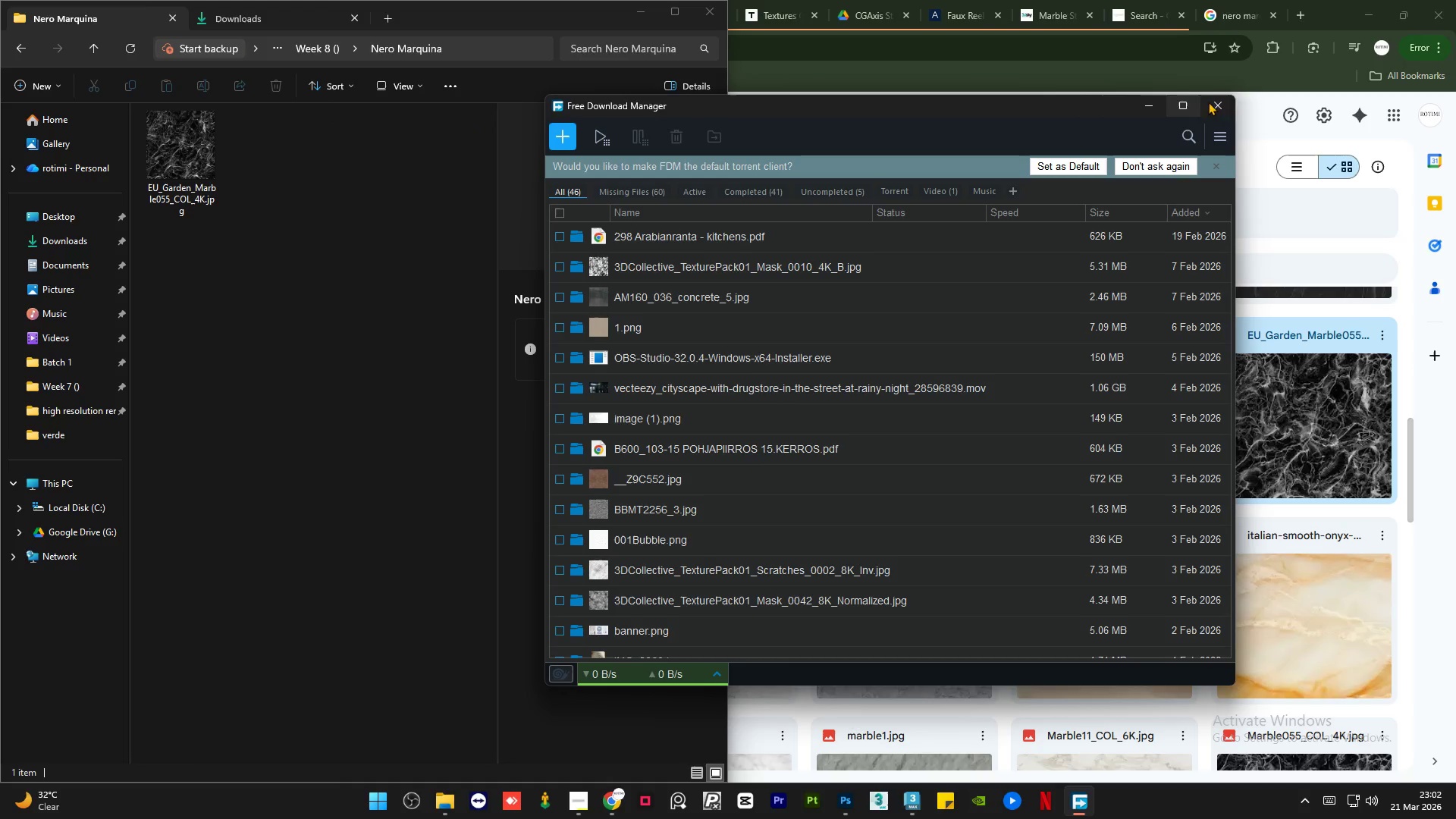 
left_click([1216, 99])
 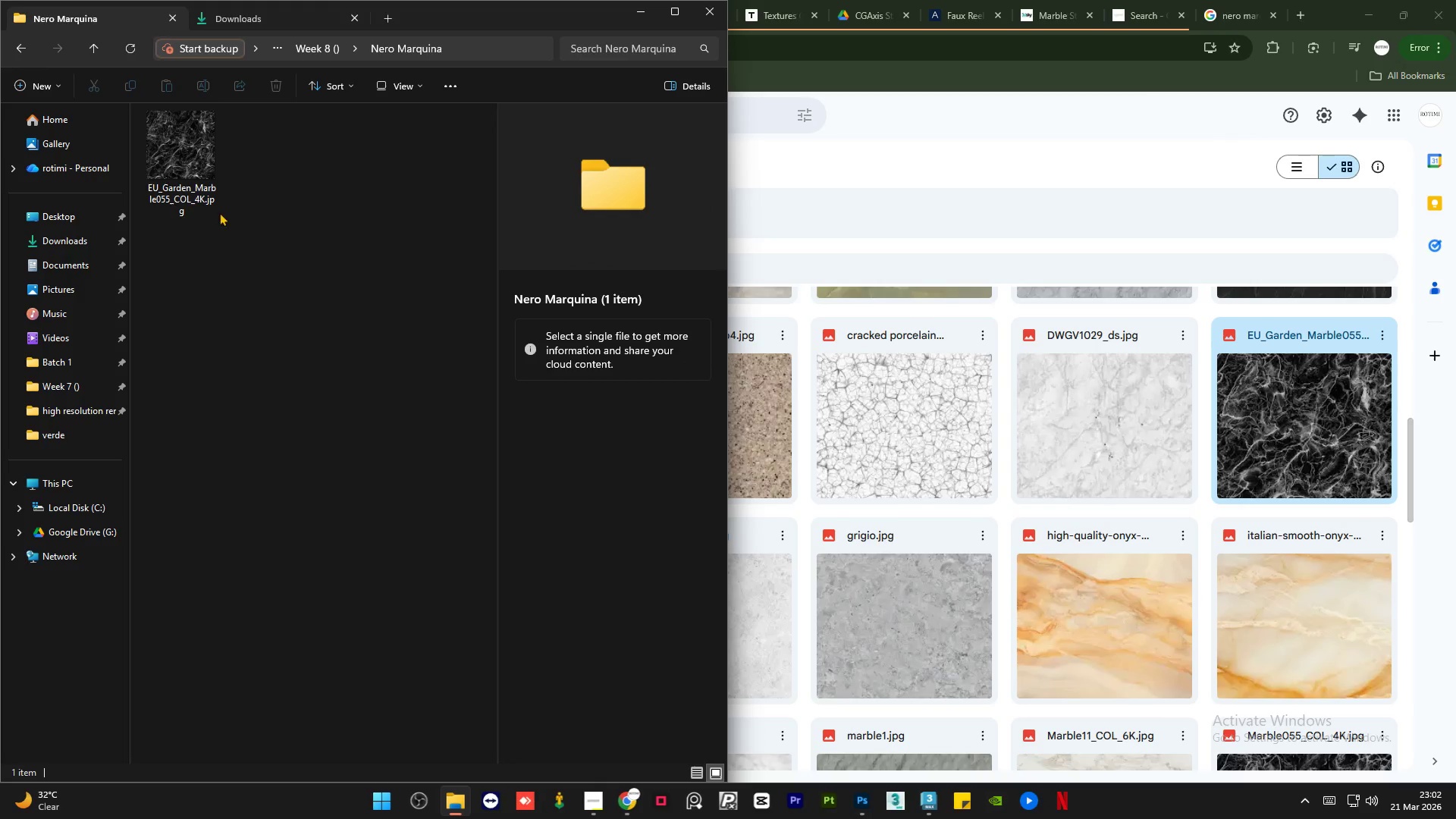 
triple_click([175, 130])
 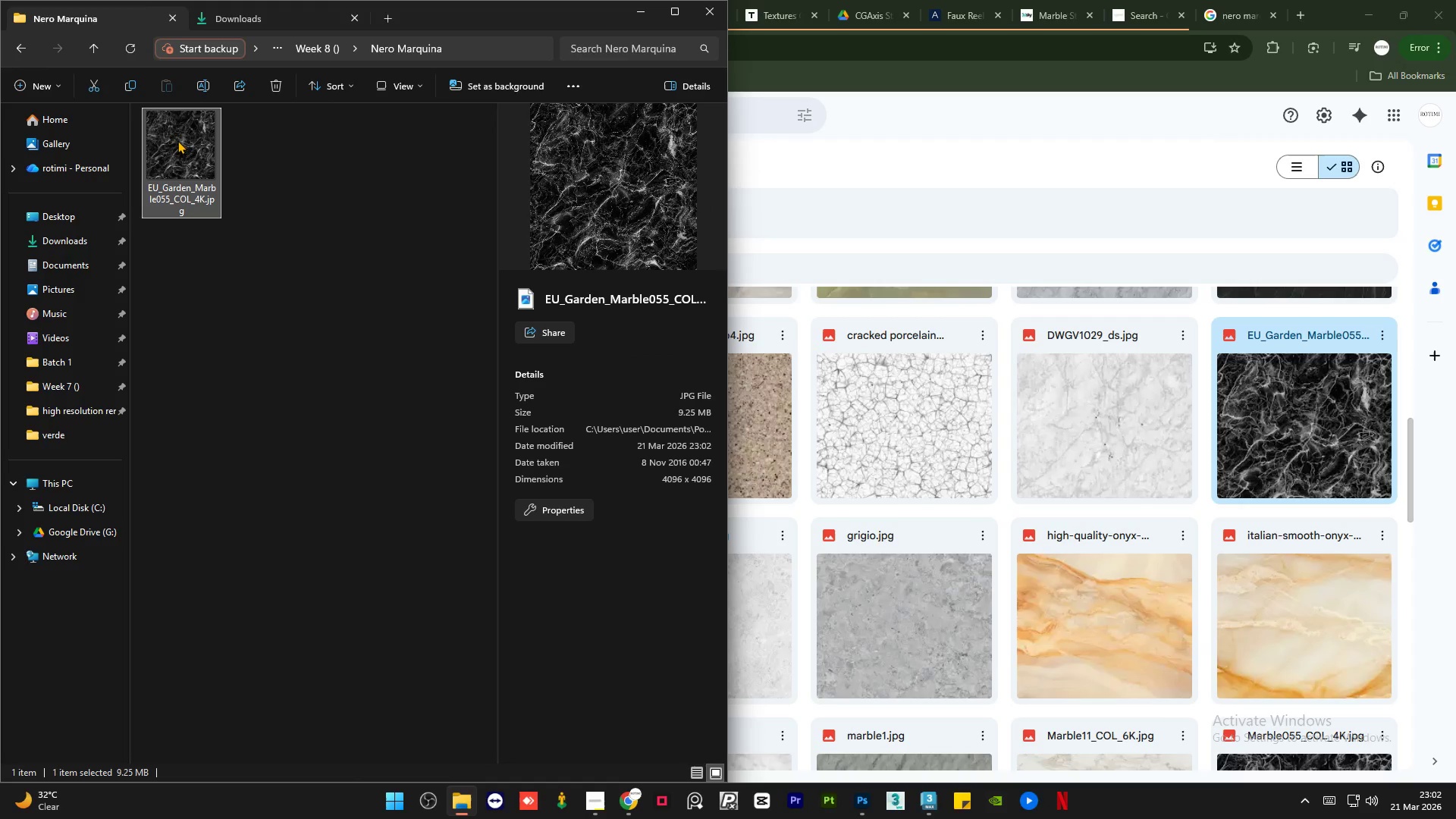 
triple_click([177, 140])
 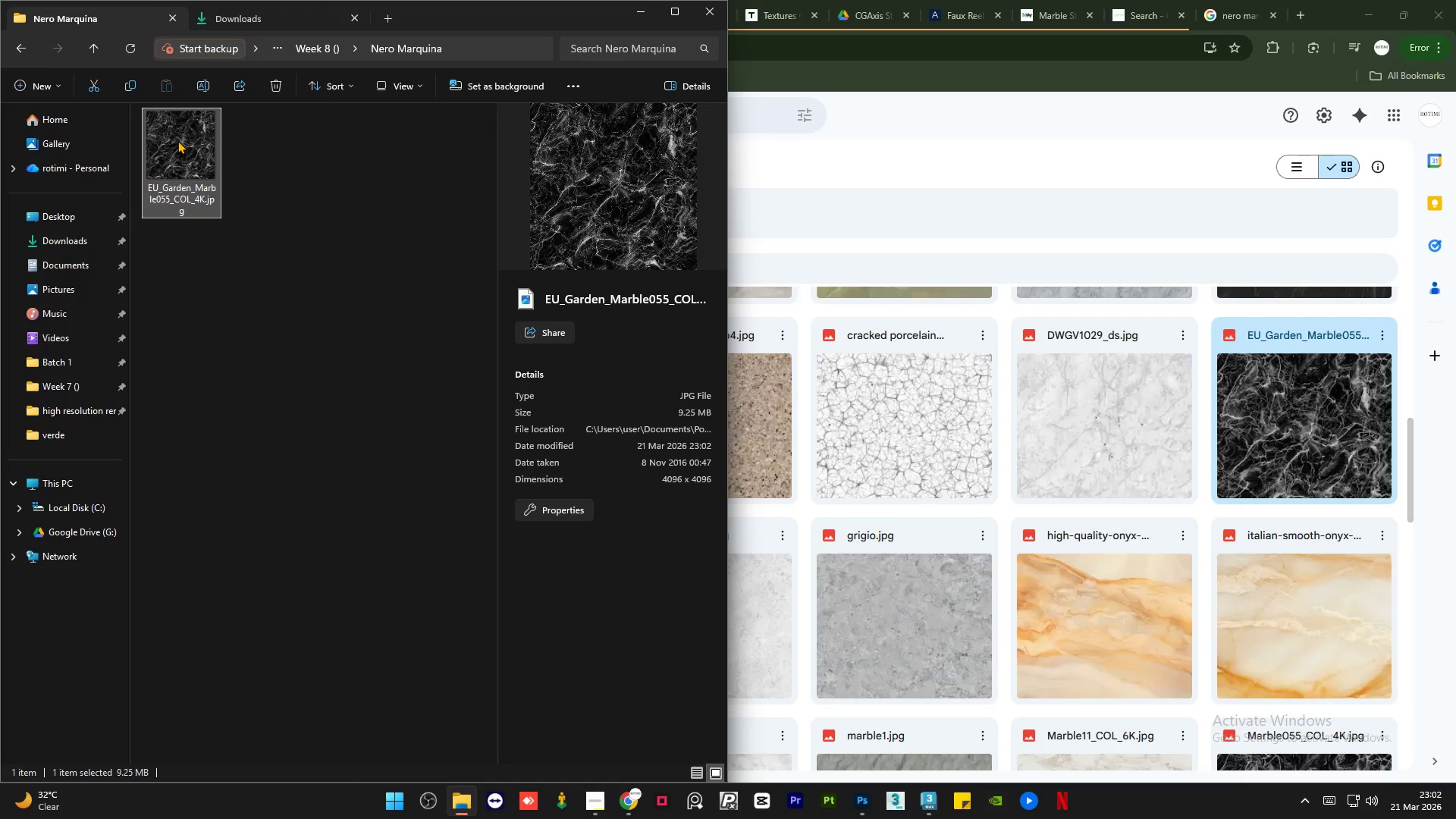 
triple_click([177, 140])
 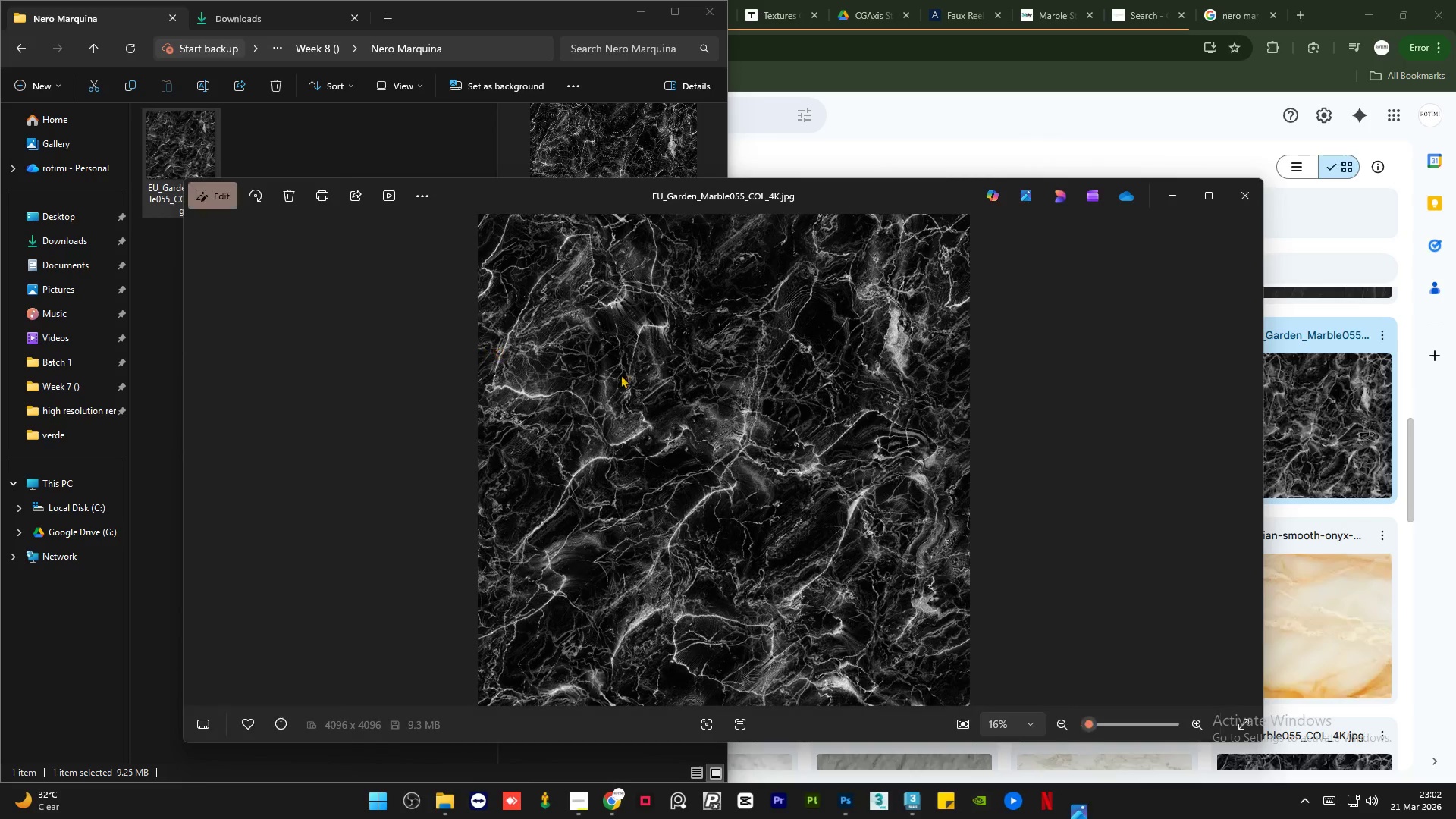 
scroll: coordinate [644, 375], scroll_direction: up, amount: 17.0
 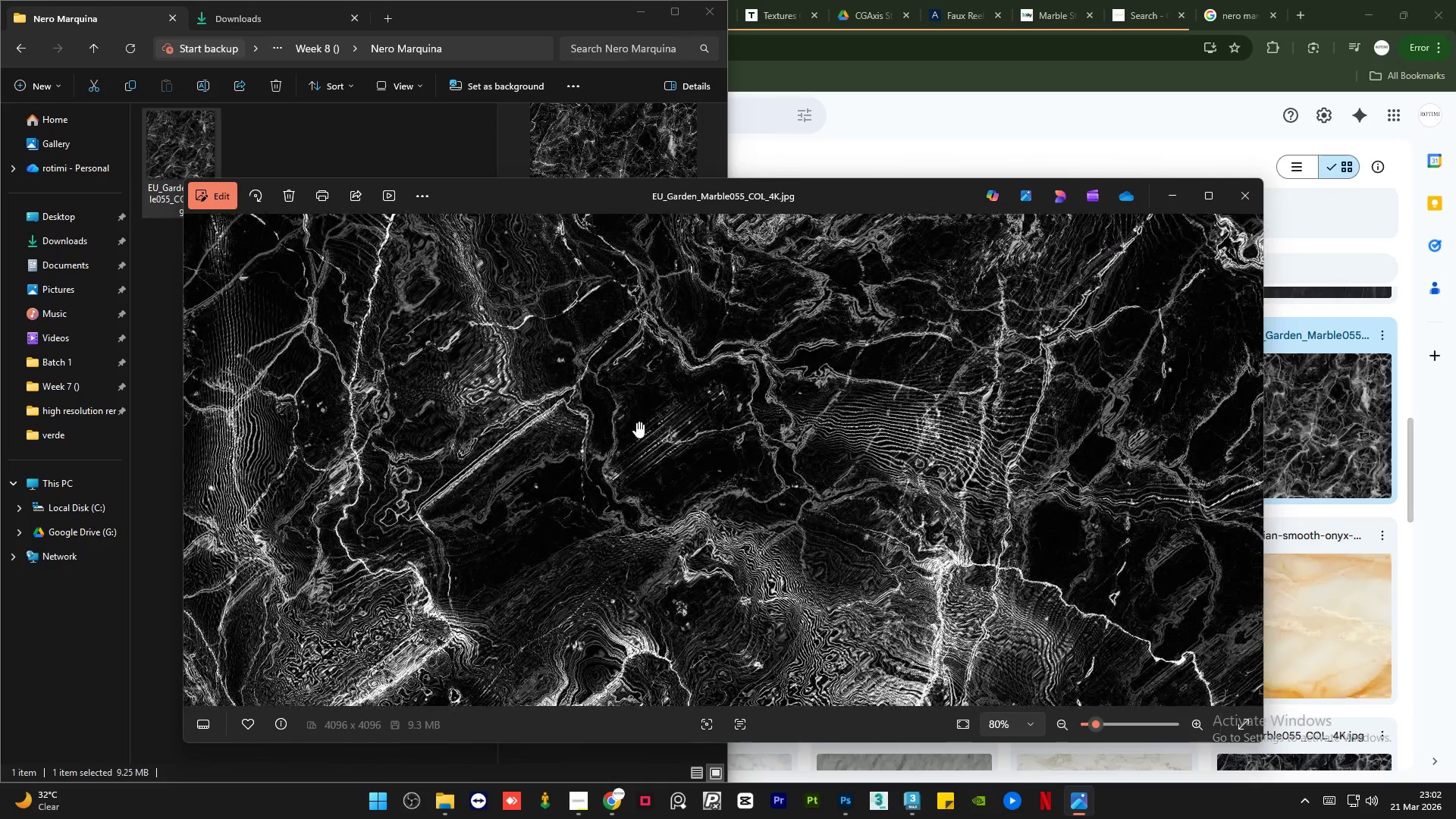 
scroll: coordinate [635, 428], scroll_direction: down, amount: 3.0
 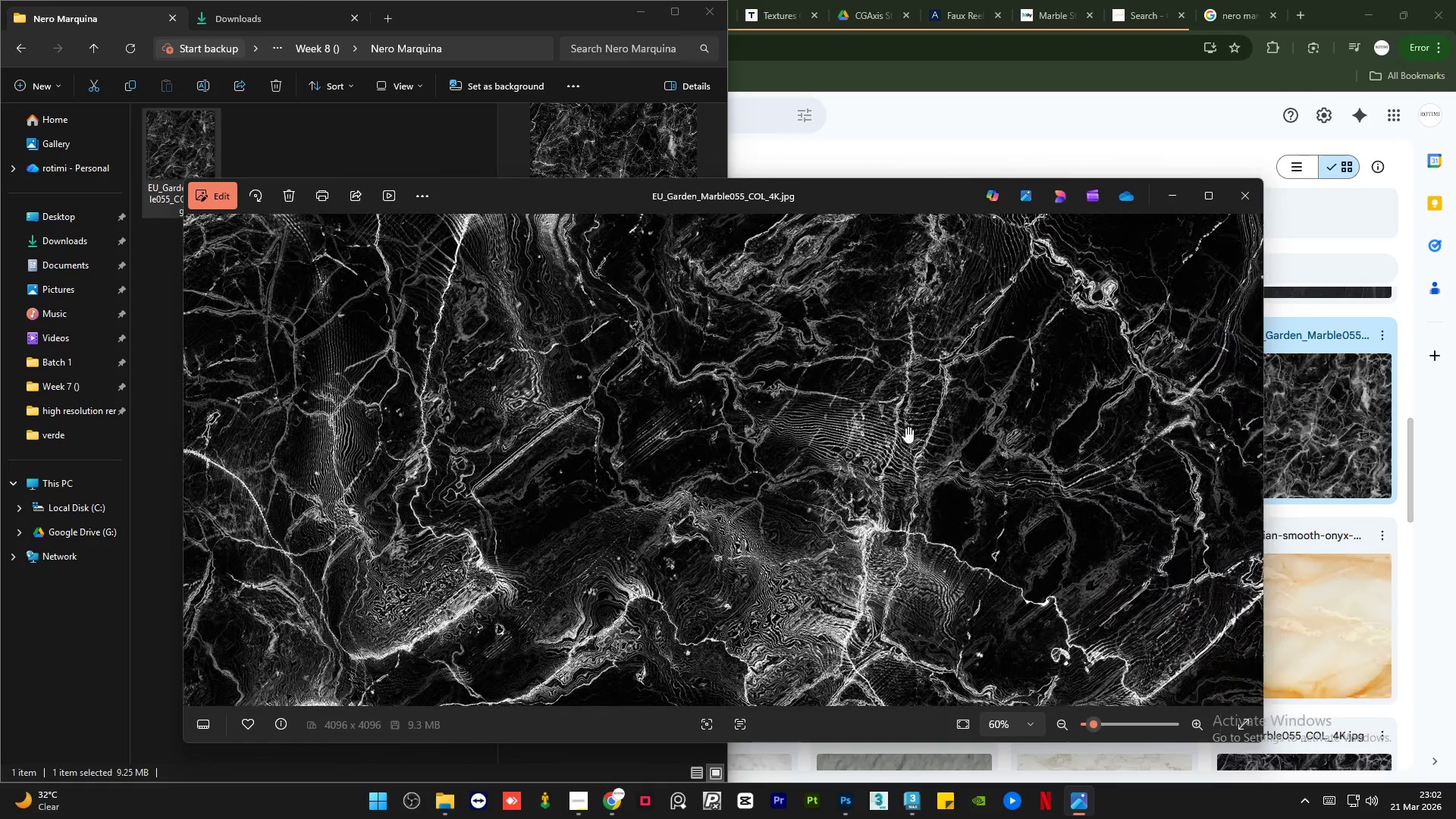 
scroll: coordinate [850, 429], scroll_direction: up, amount: 18.0
 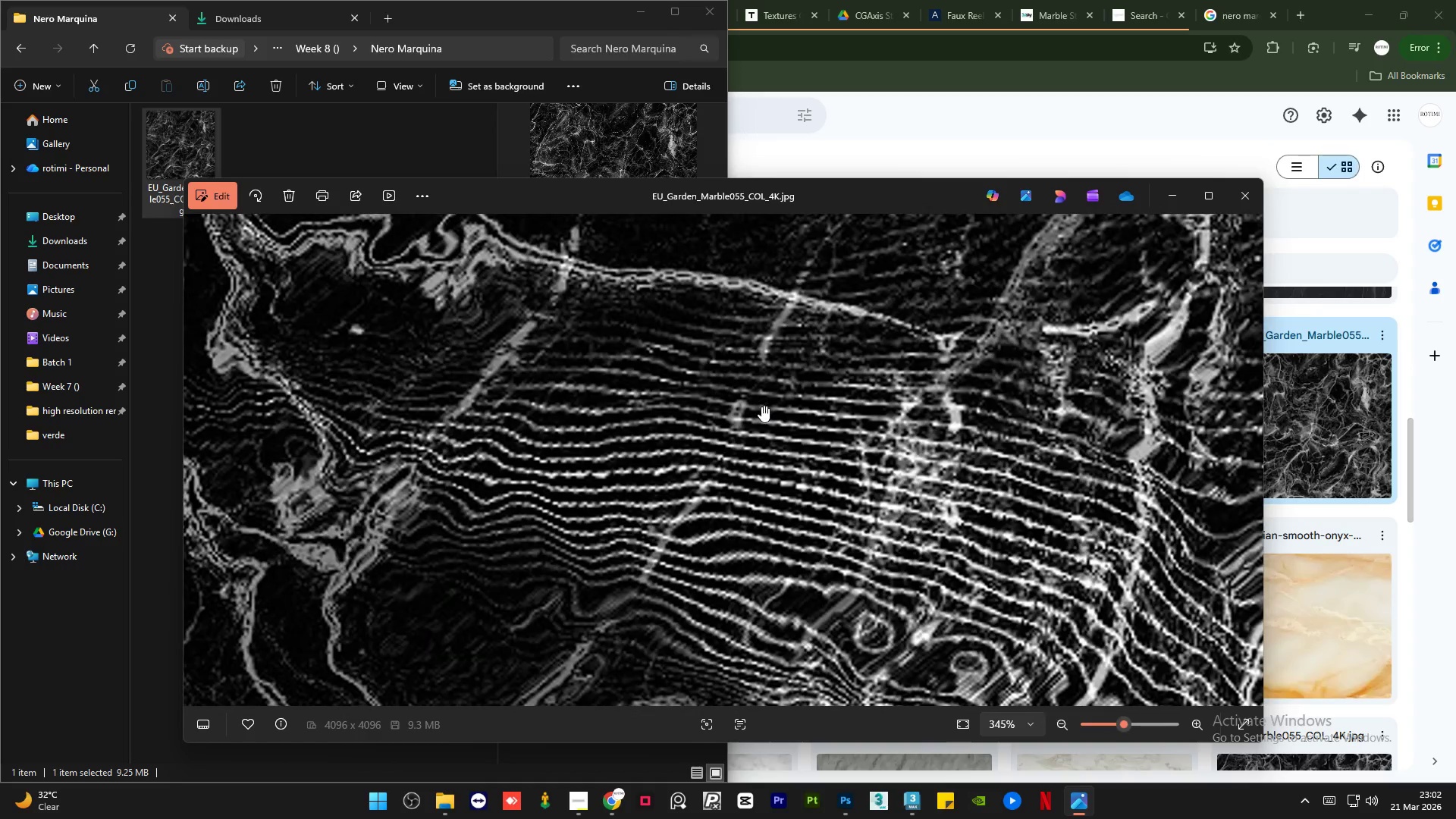 
scroll: coordinate [761, 406], scroll_direction: down, amount: 32.0
 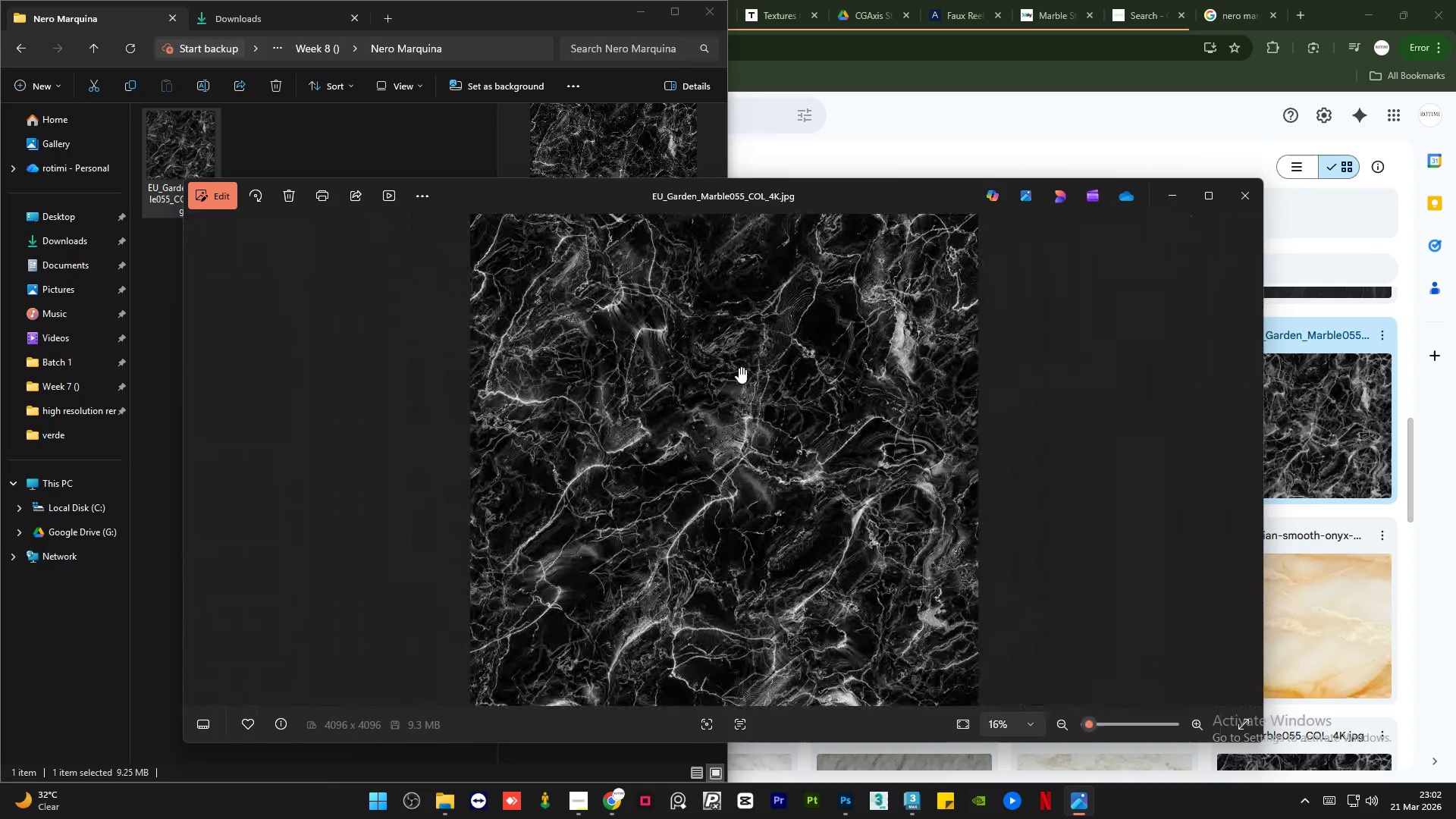 
scroll: coordinate [792, 465], scroll_direction: up, amount: 28.0
 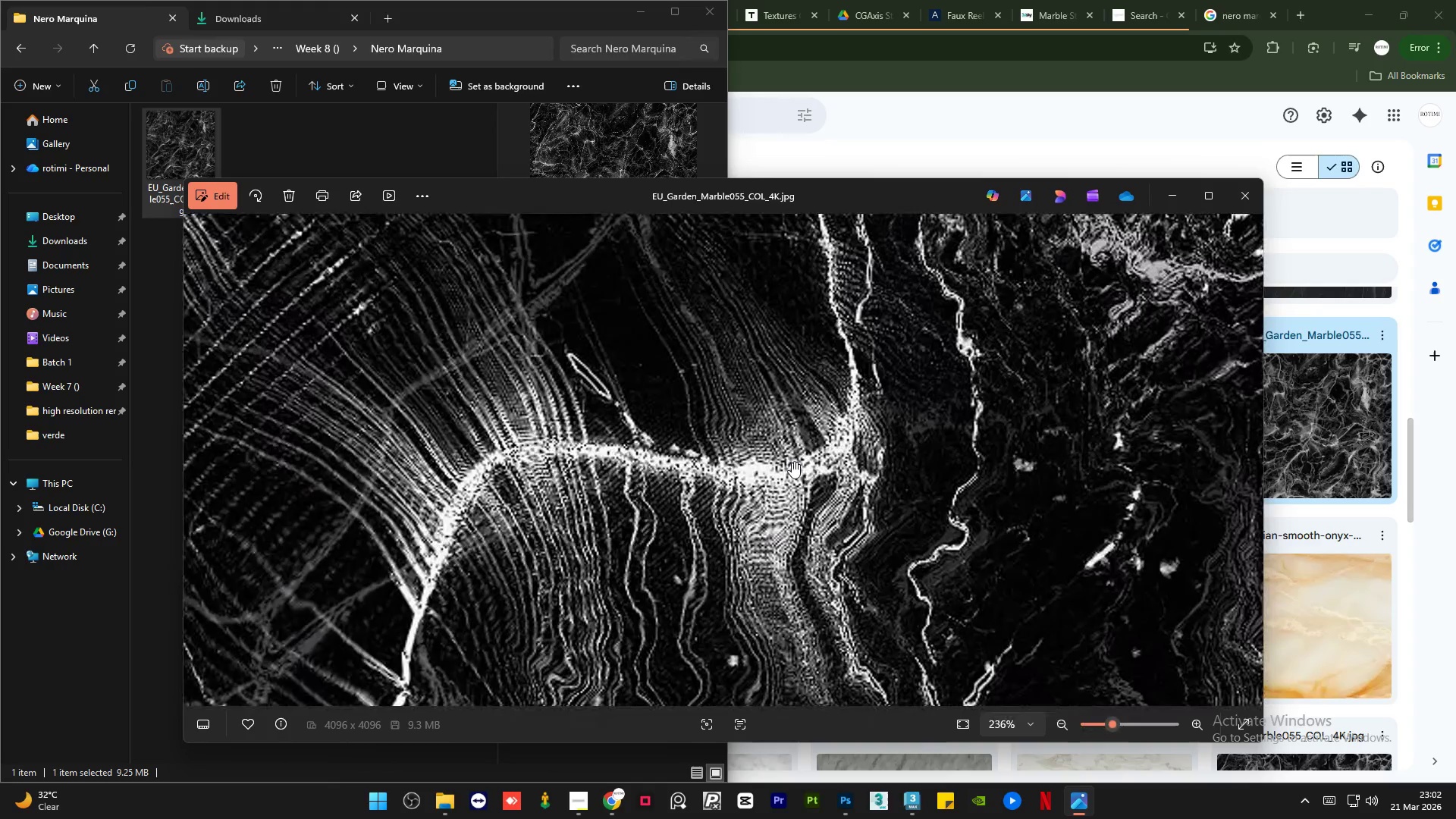 
scroll: coordinate [763, 435], scroll_direction: down, amount: 13.0
 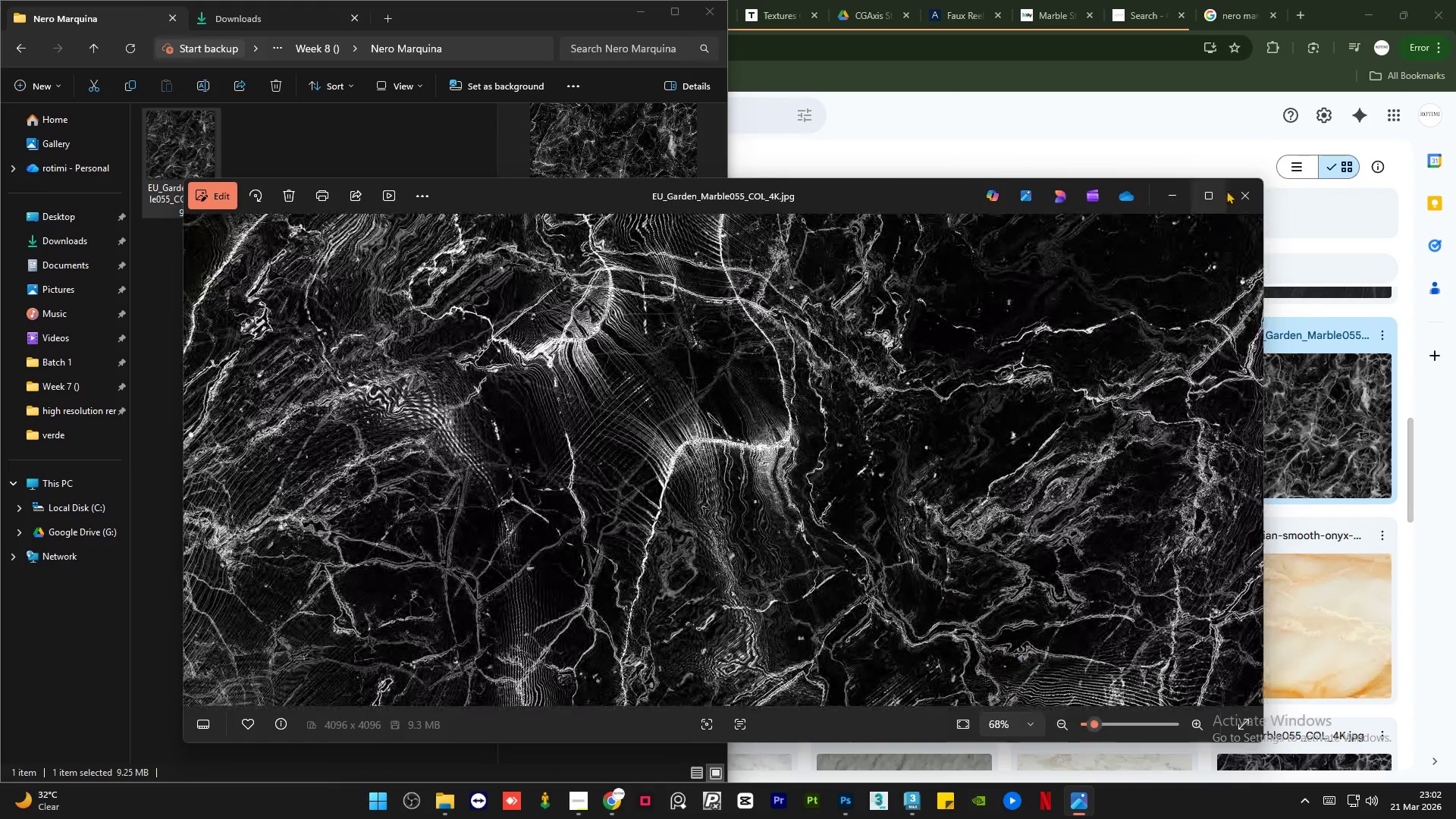 
left_click([1239, 188])
 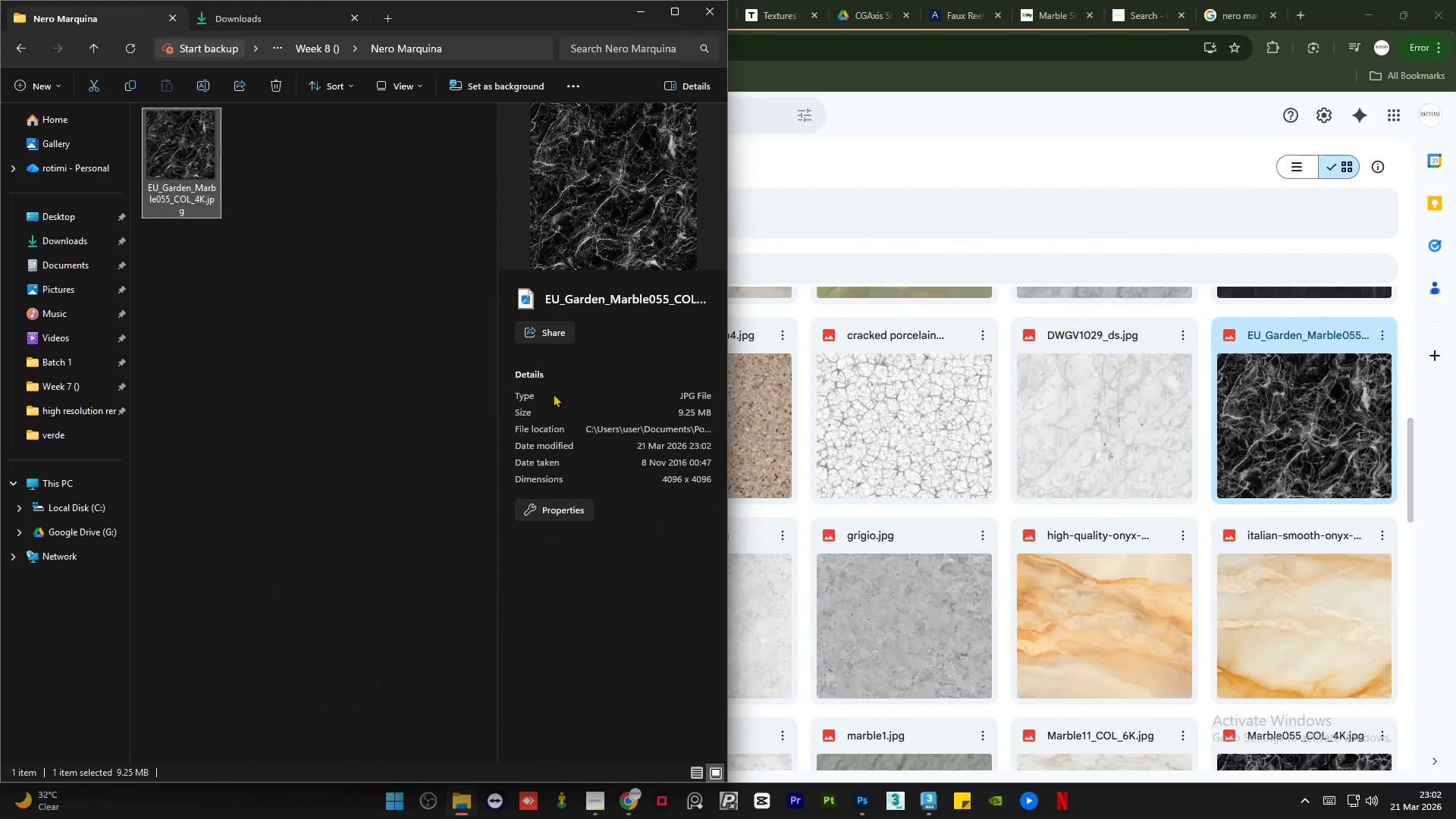 
left_click([316, 361])
 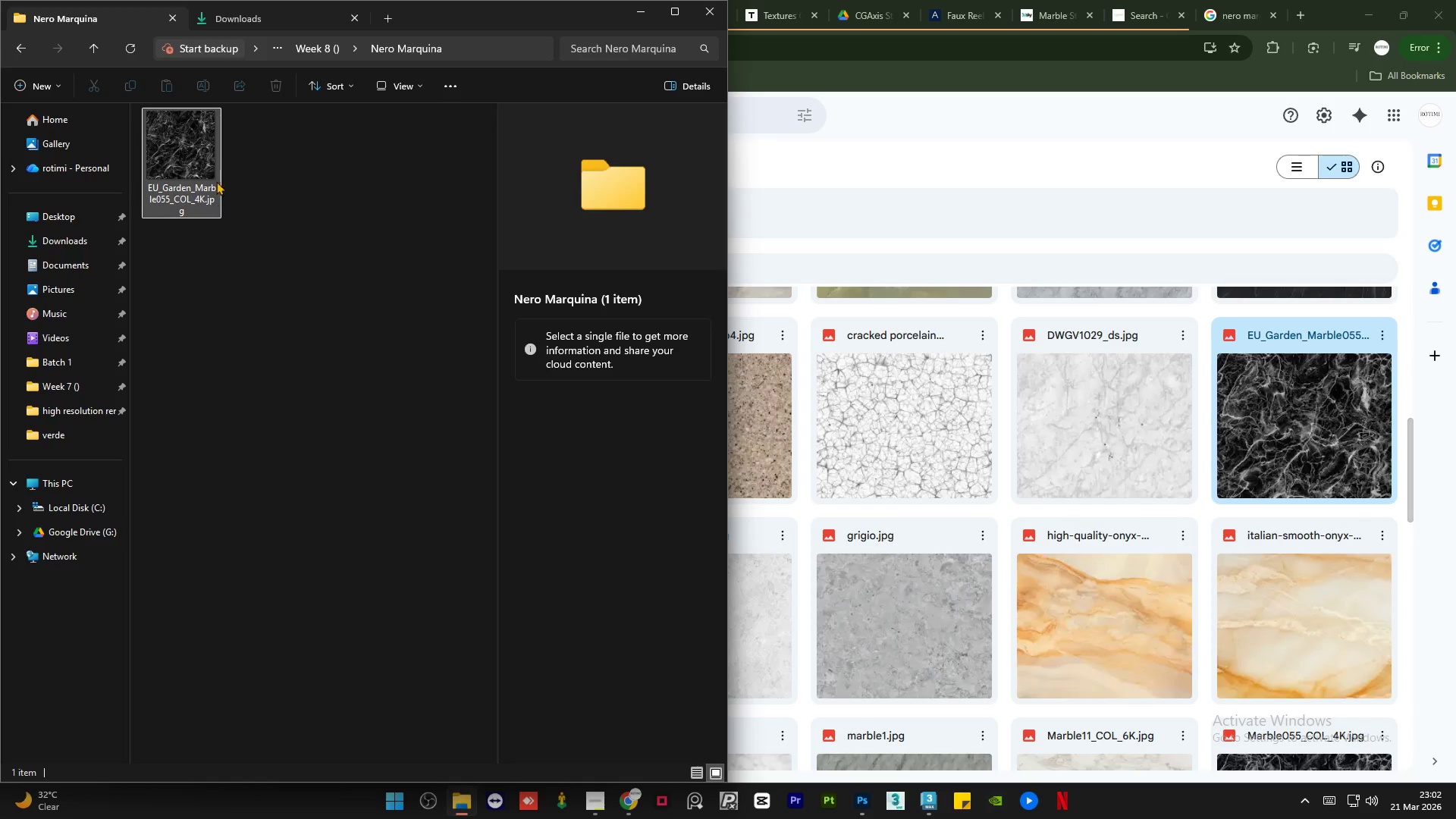 
left_click([192, 138])
 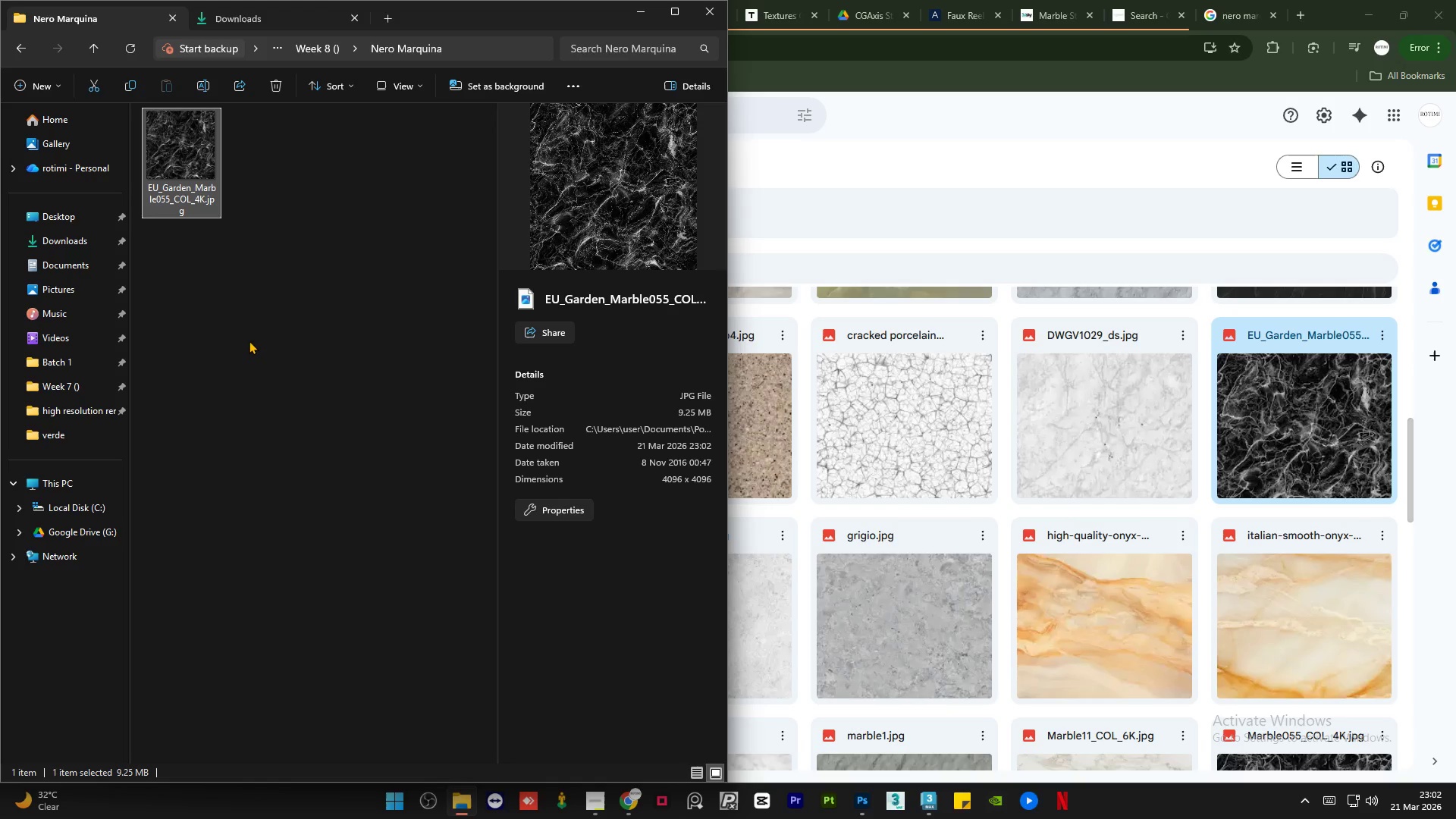 
left_click([241, 333])
 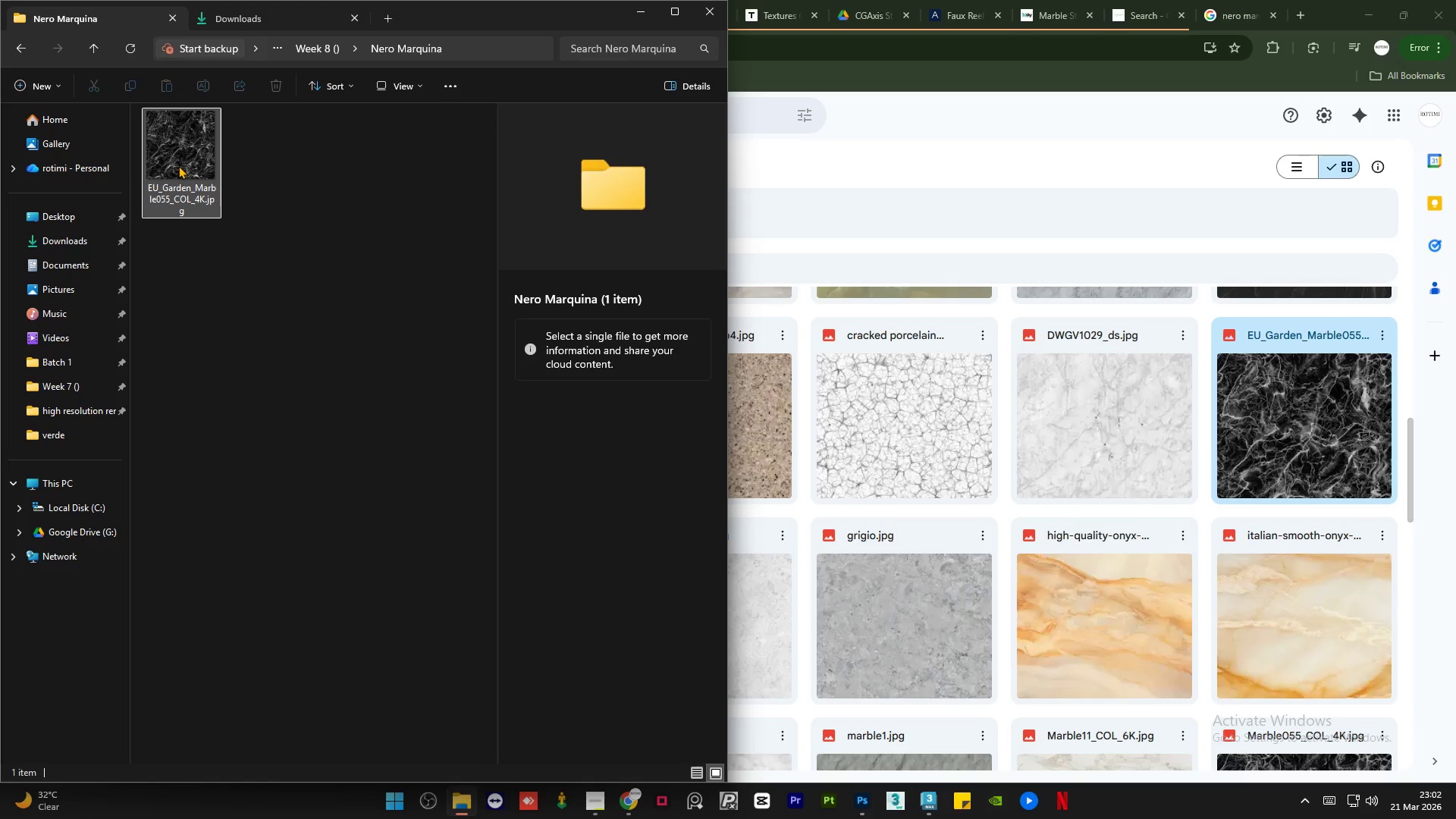 
left_click([178, 165])
 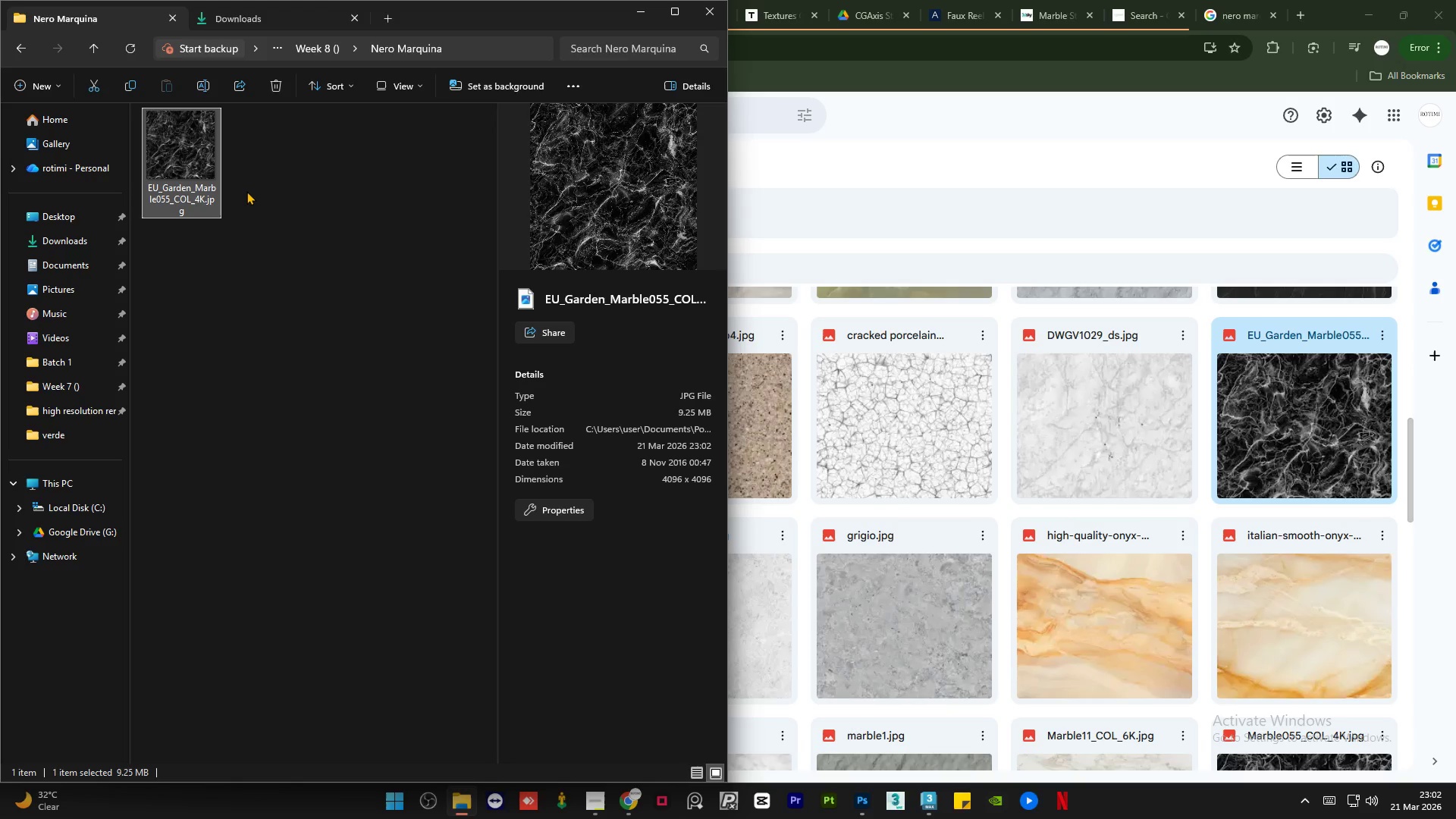 
left_click([246, 191])
 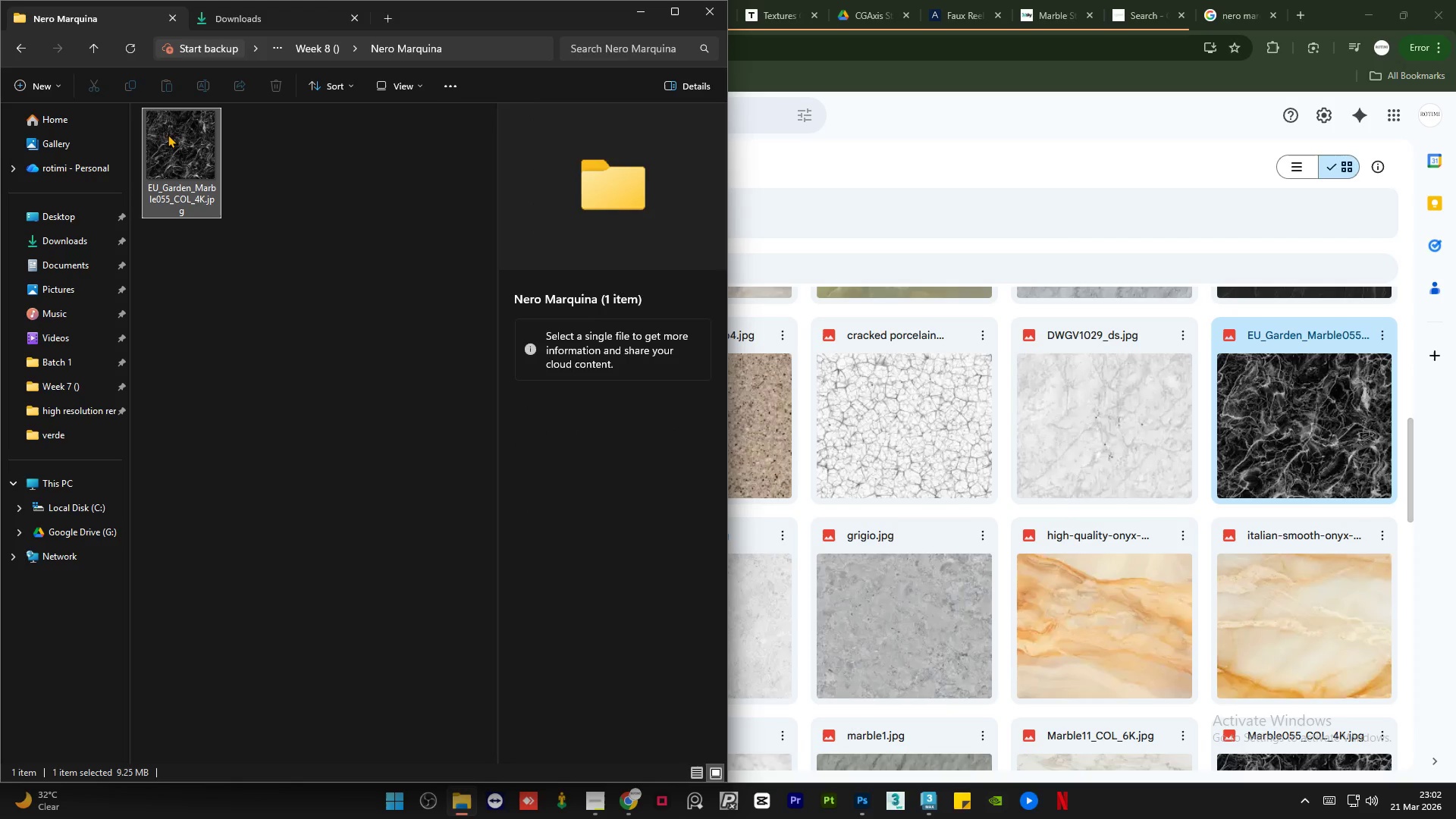 
left_click([168, 134])
 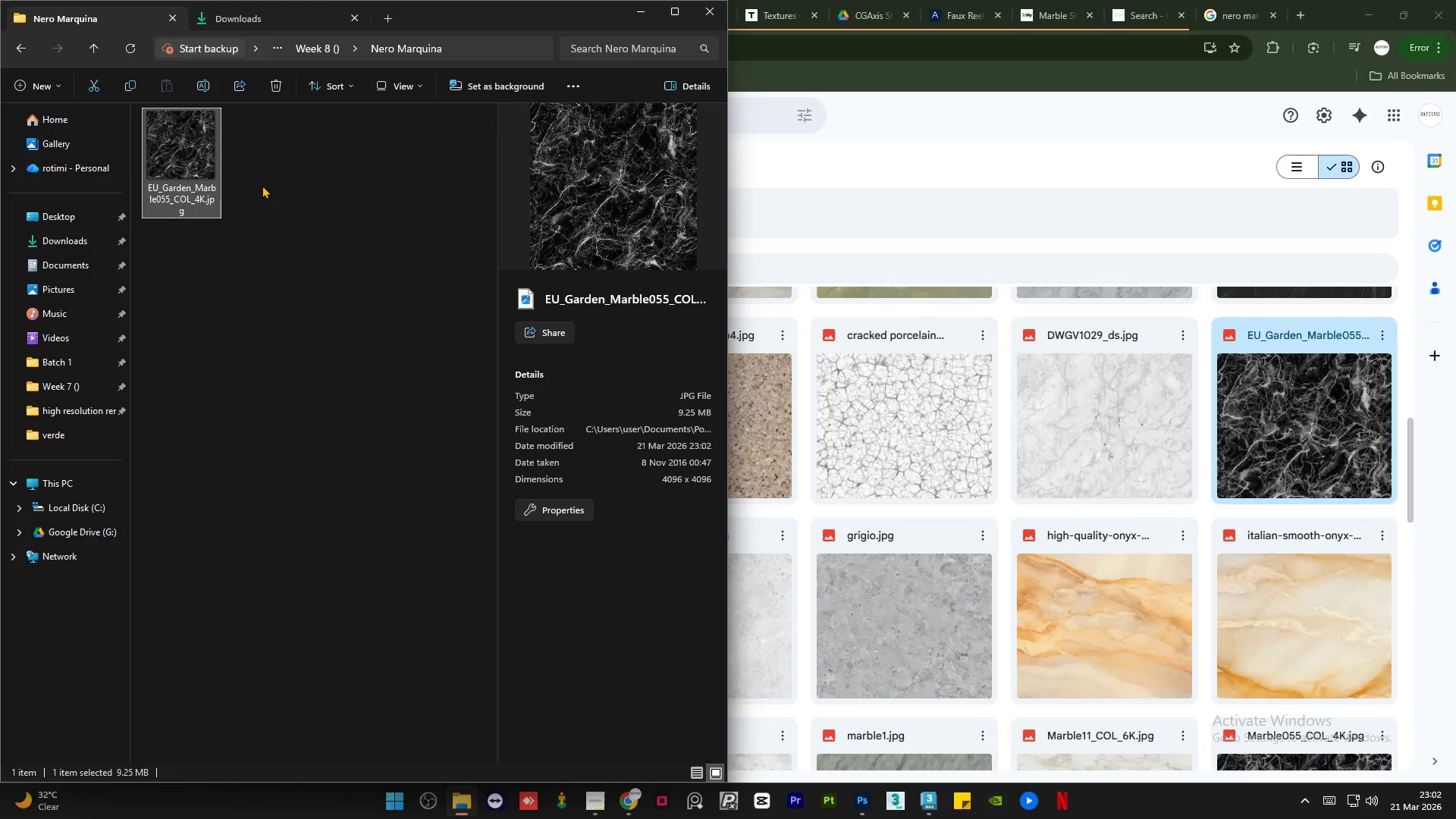 
left_click([262, 185])
 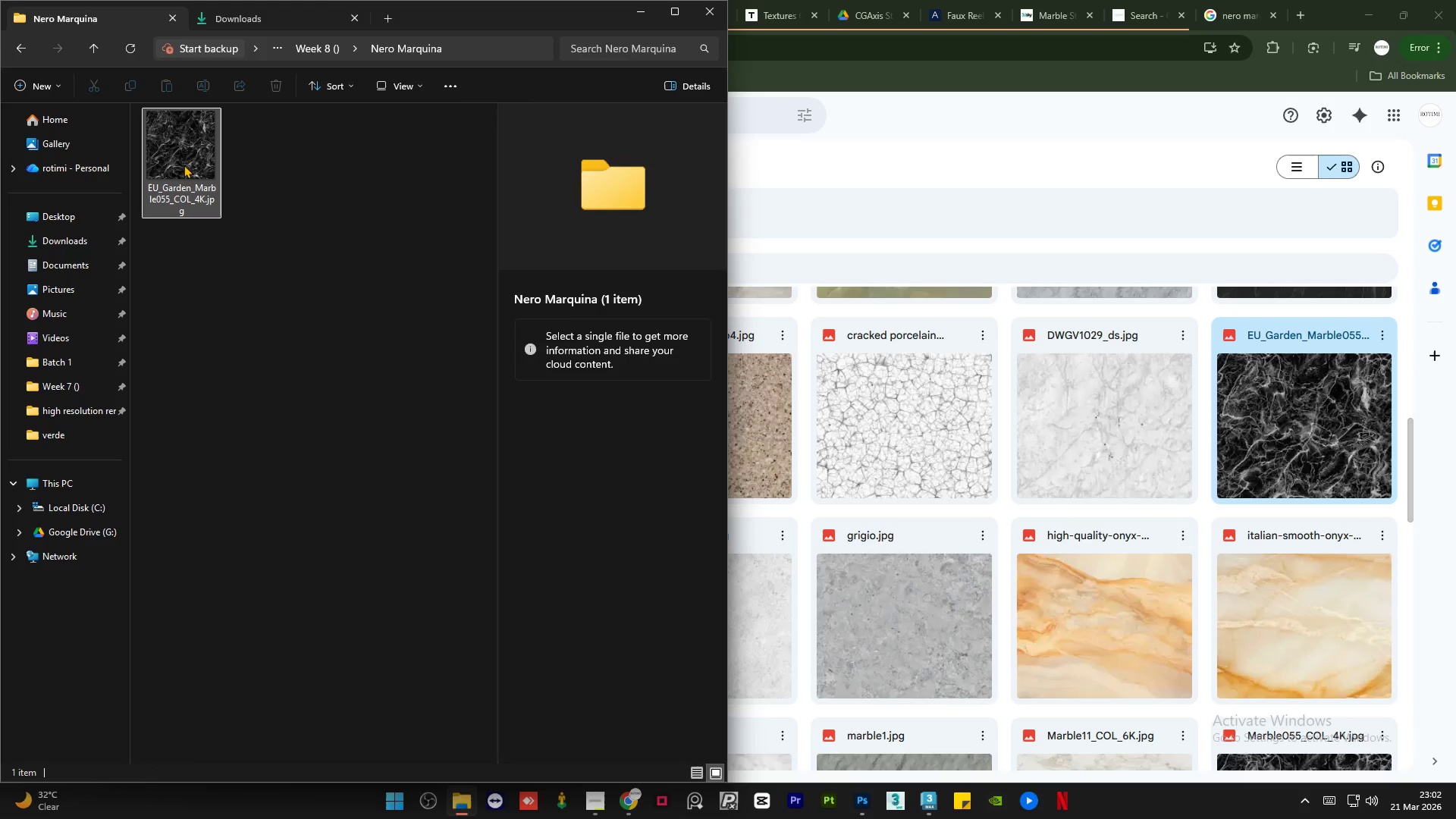 
left_click([184, 165])
 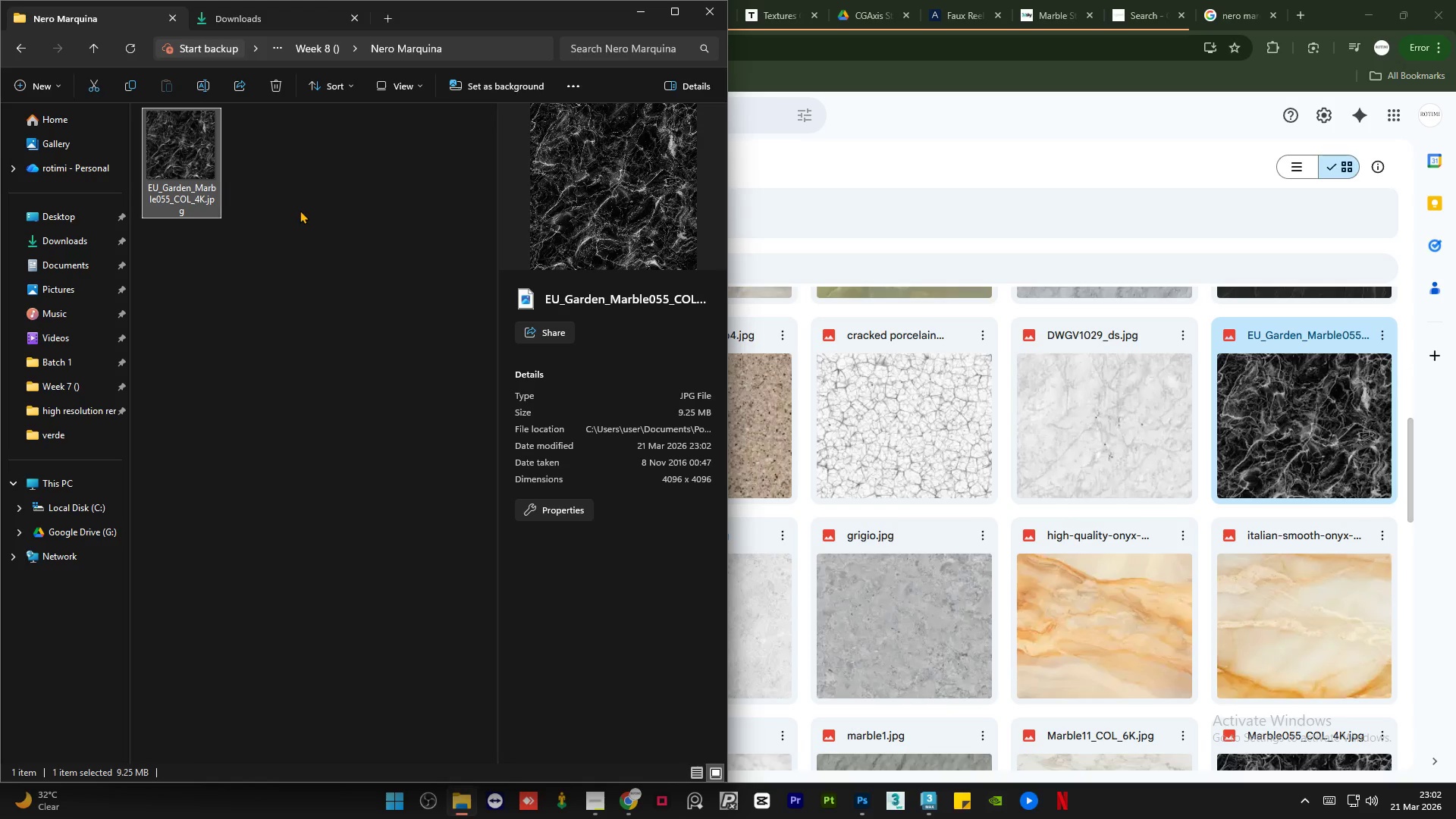 
left_click([300, 210])
 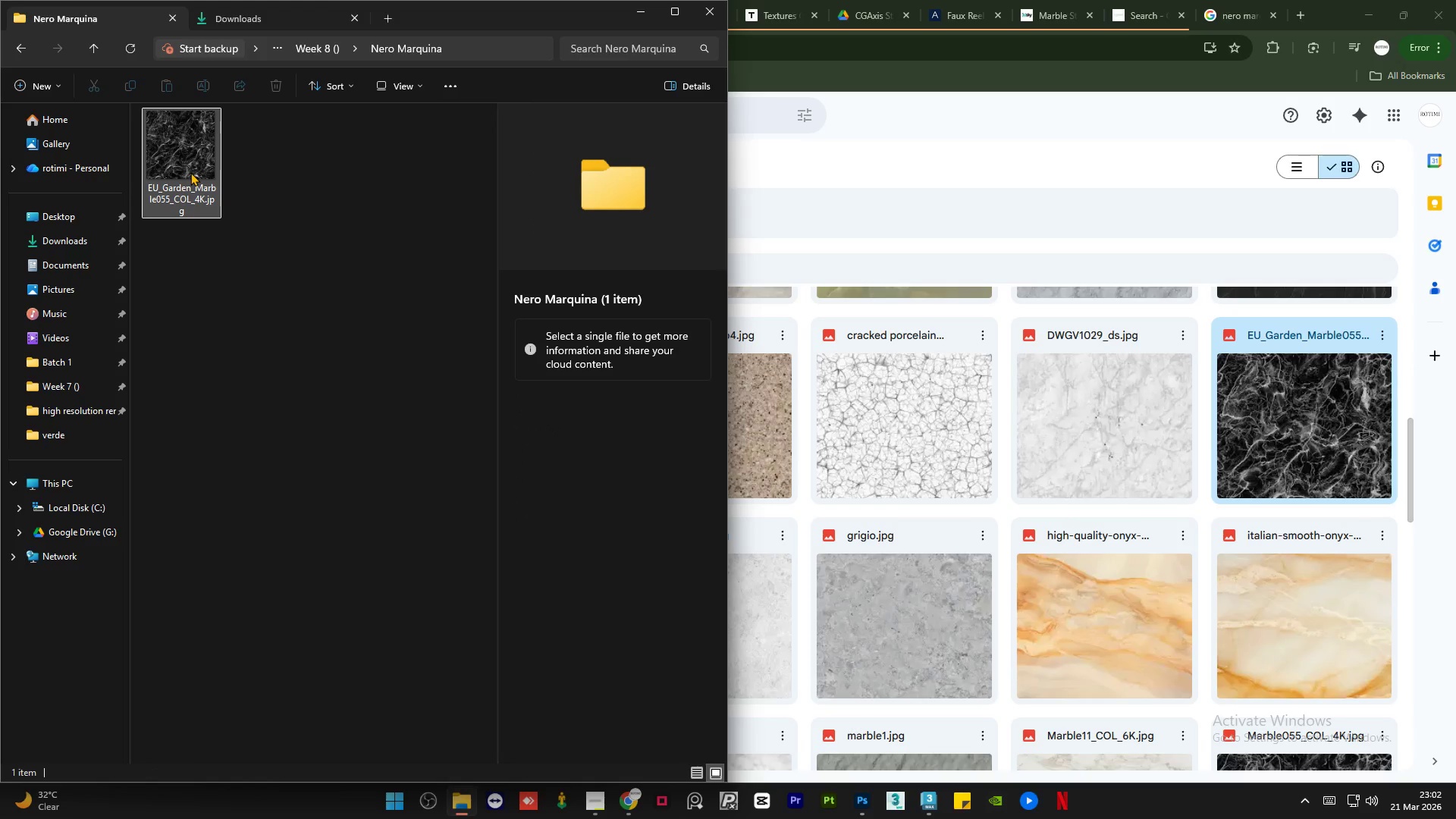 
left_click([190, 172])
 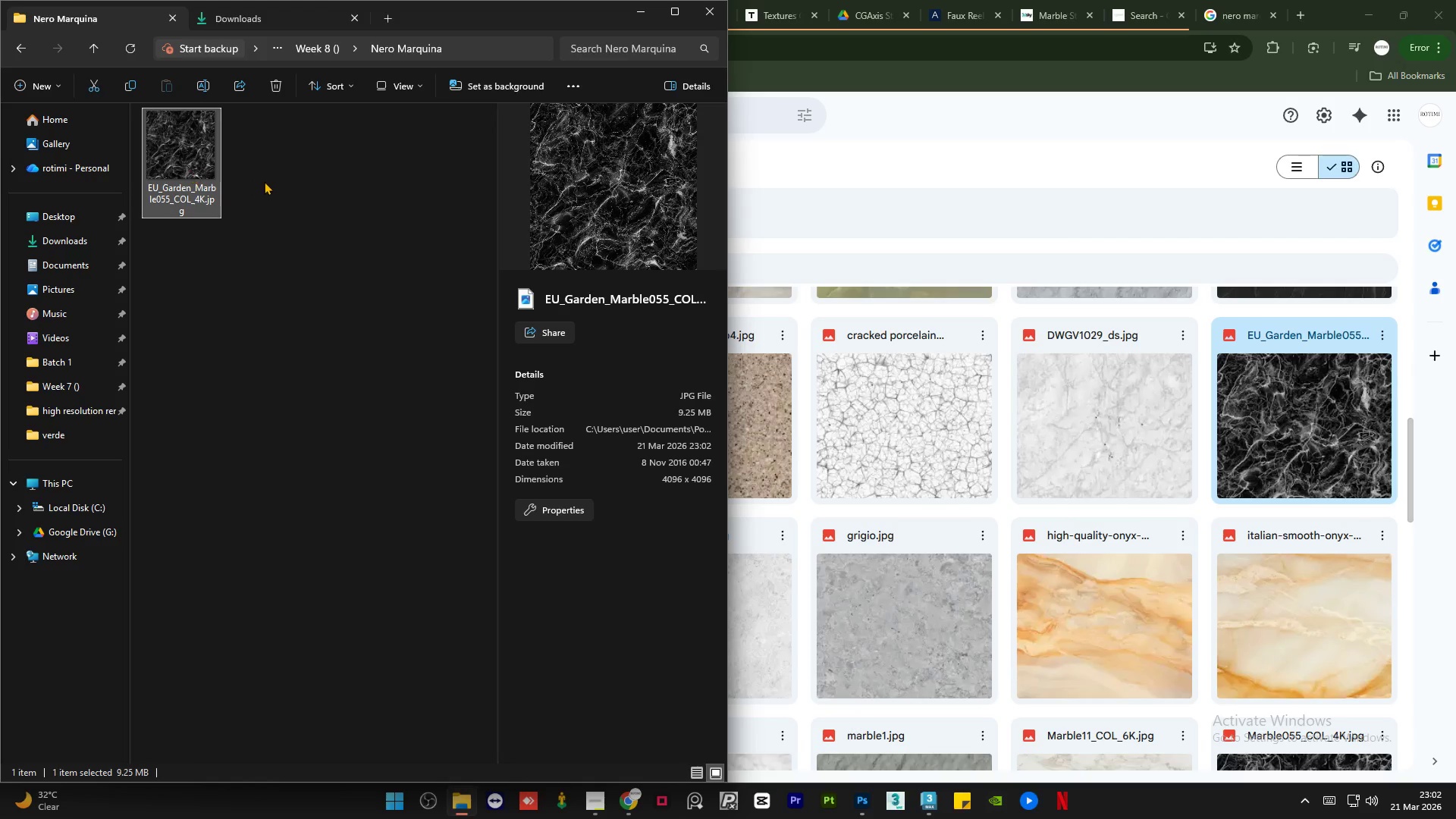 
left_click([264, 181])
 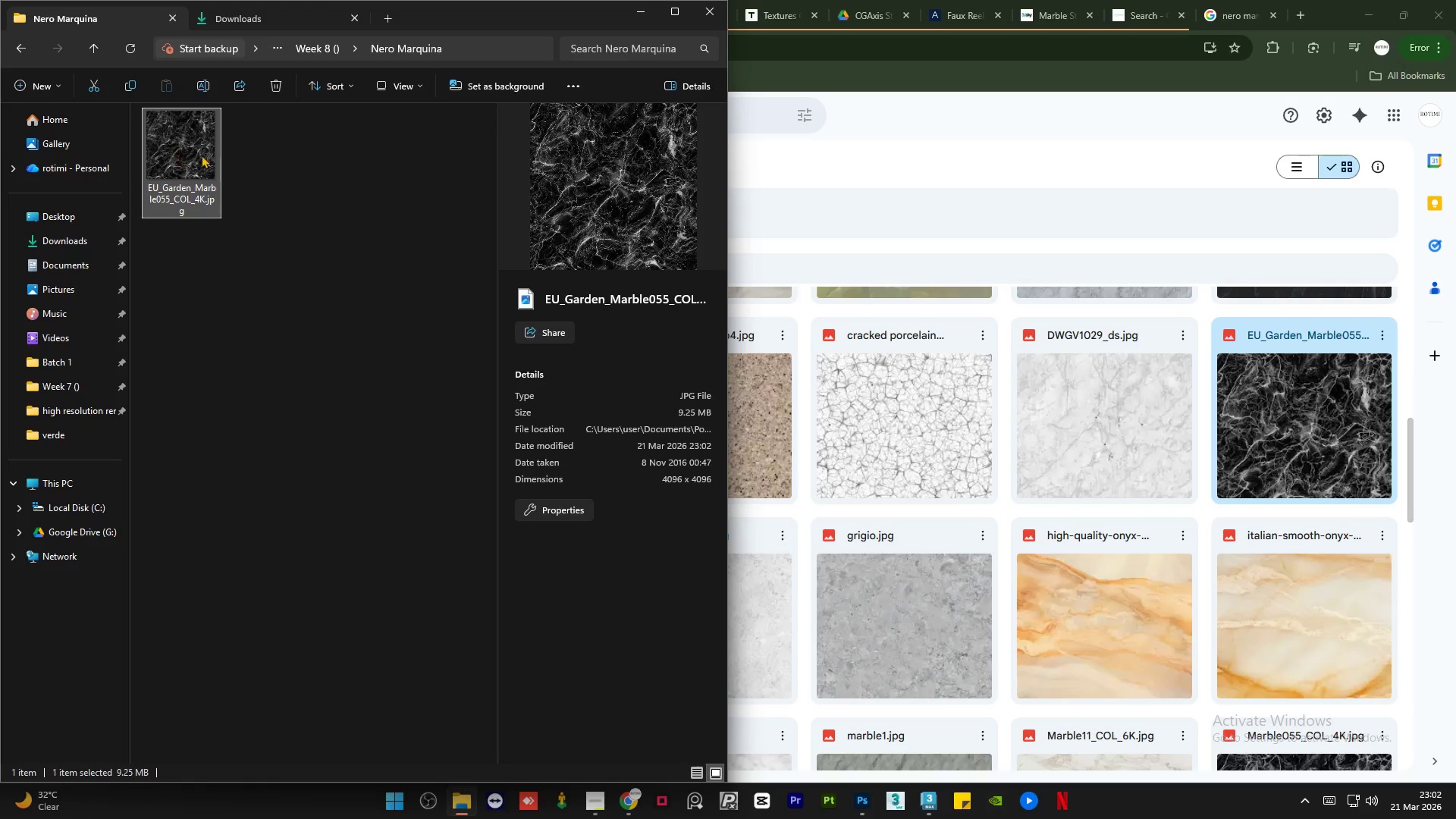 
left_click([262, 163])
 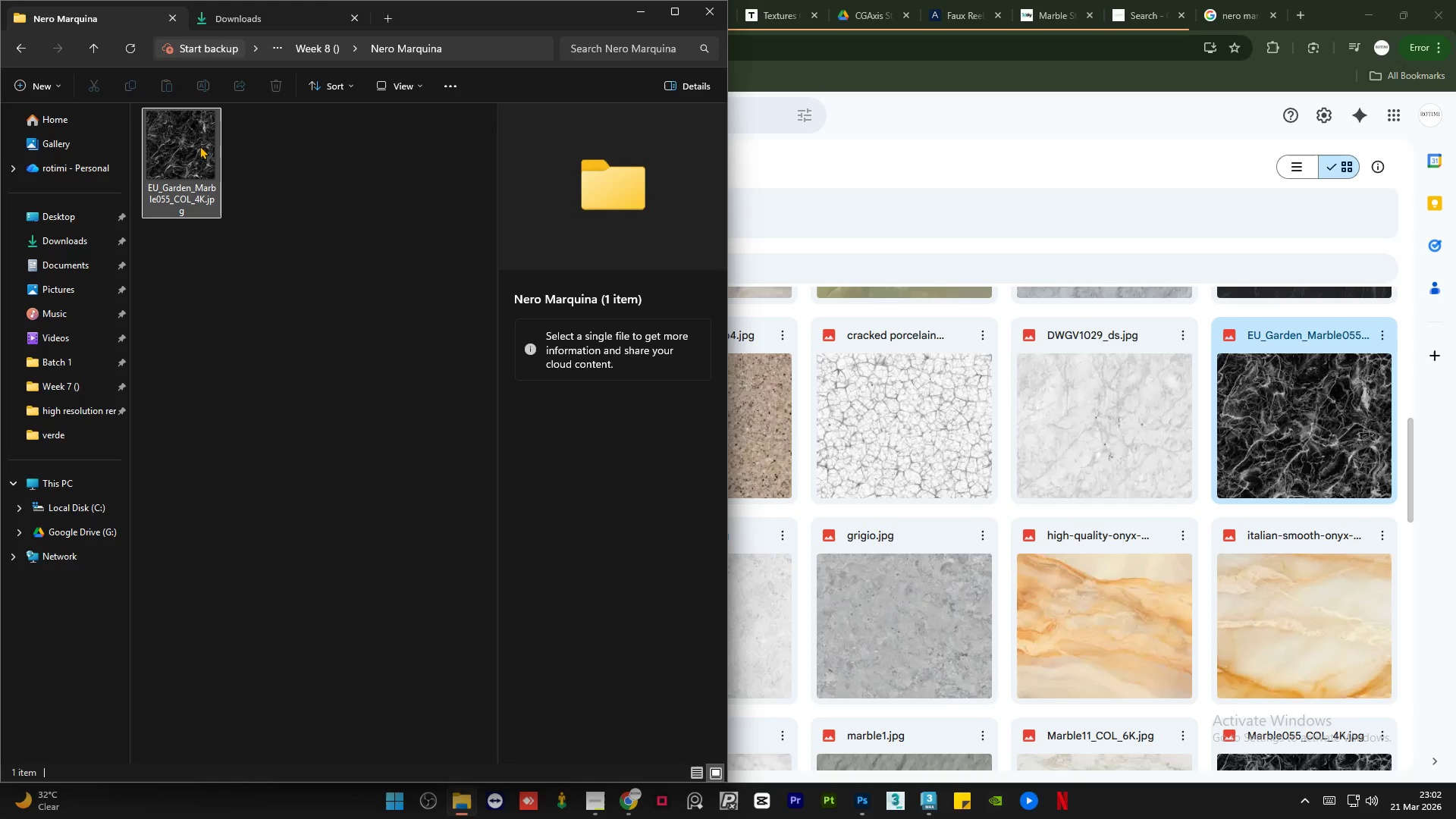 
left_click([199, 146])
 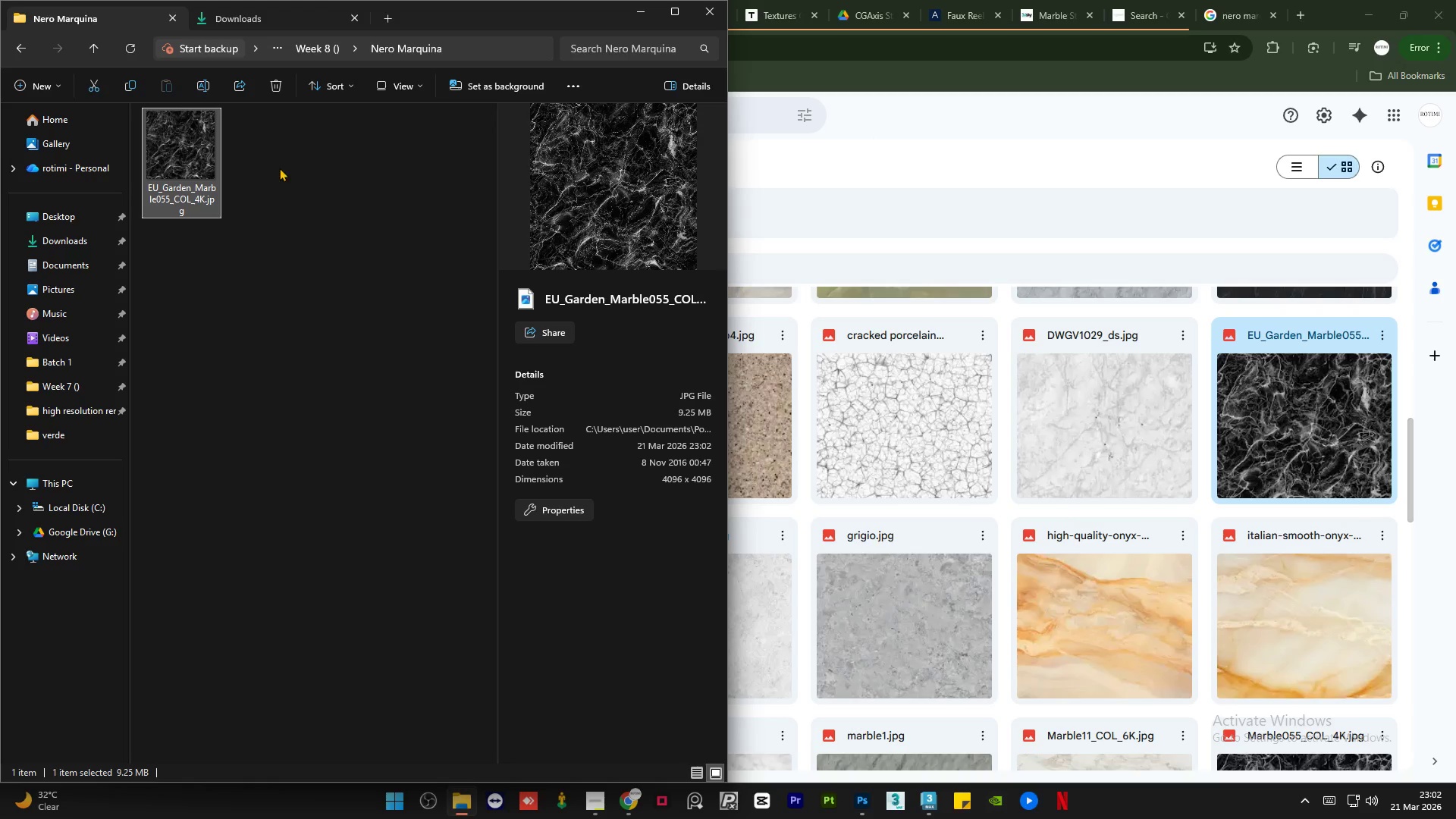 
left_click([279, 168])
 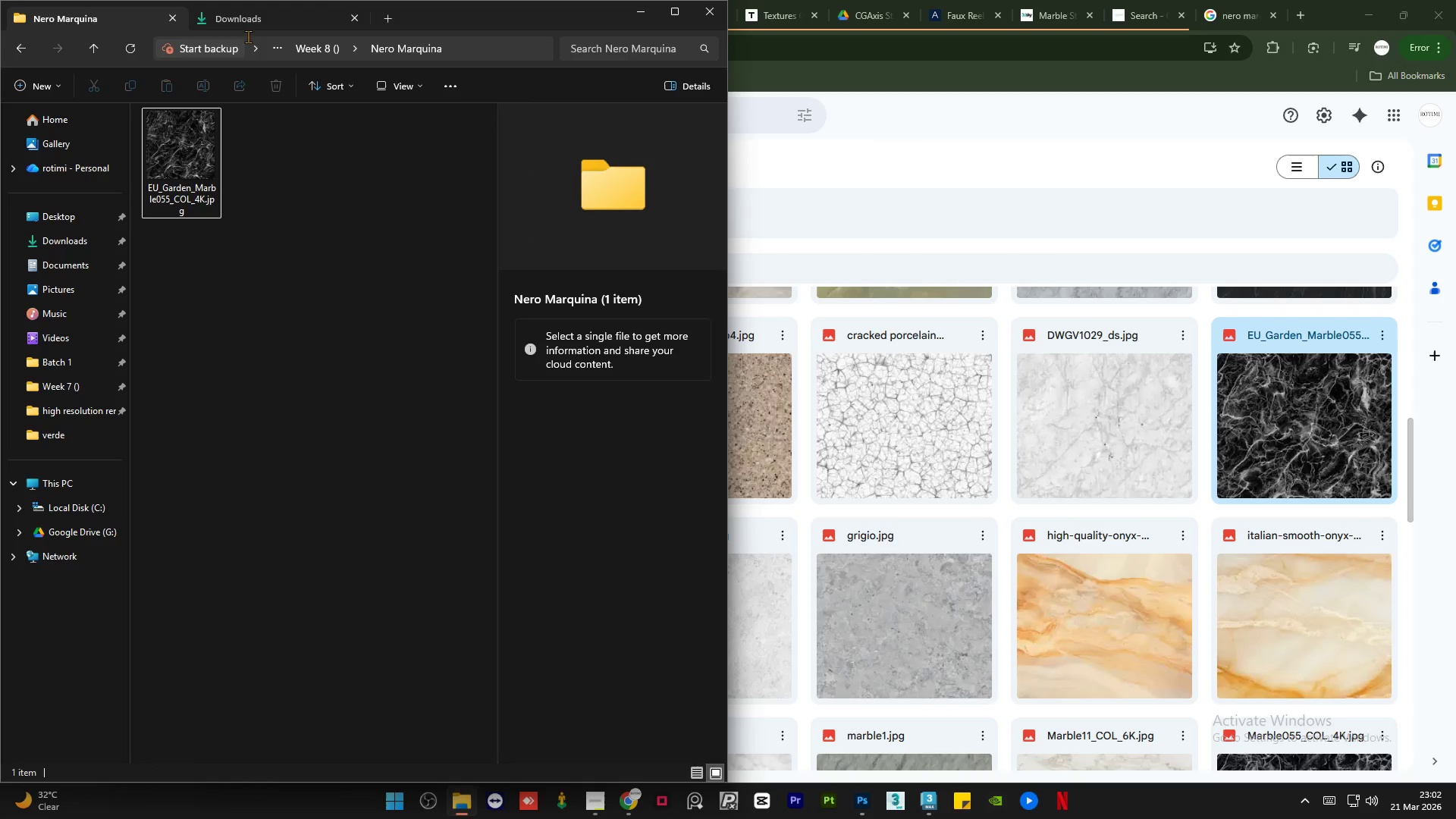 
left_click([251, 30])
 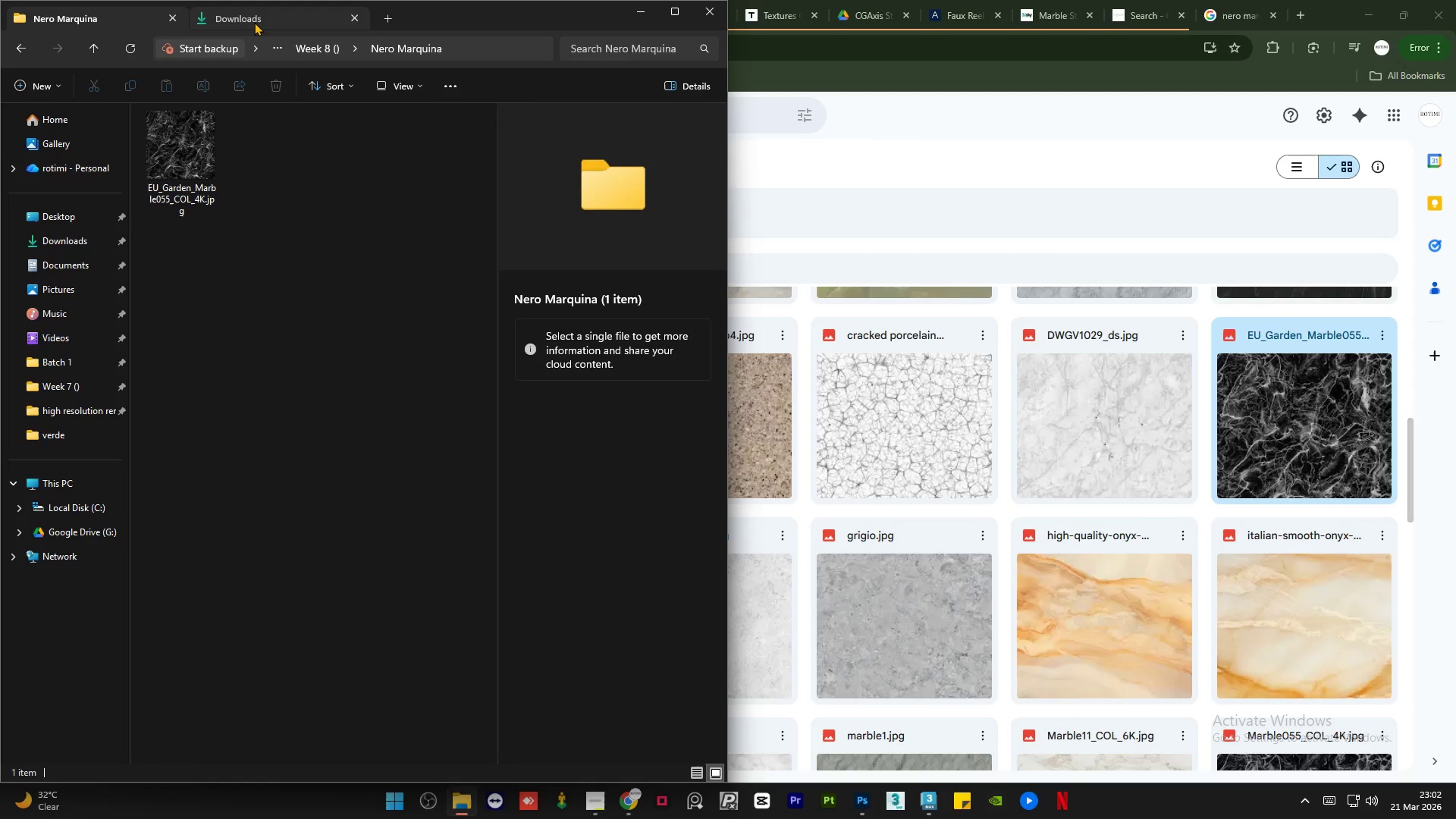 
left_click([255, 21])
 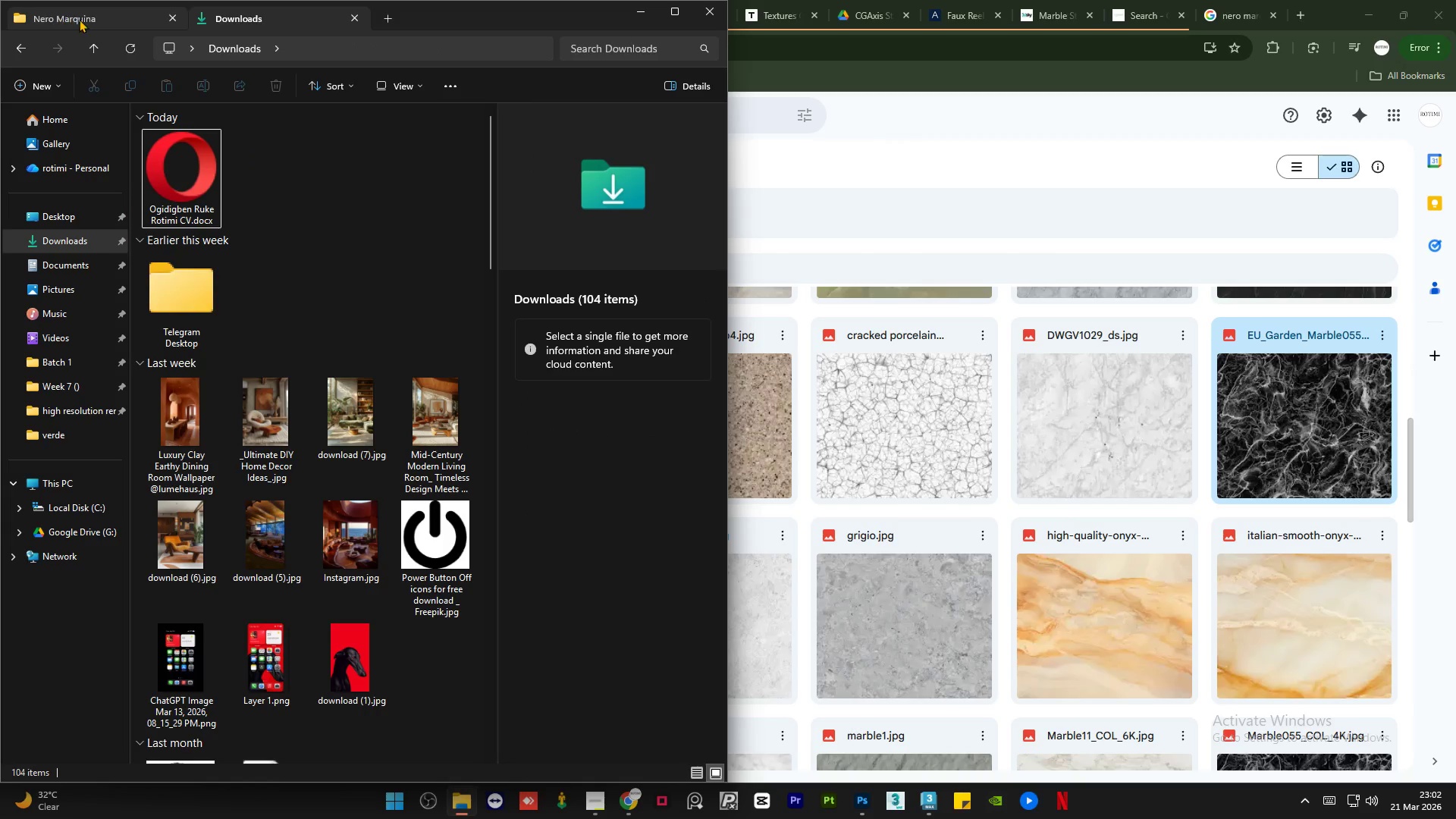 
left_click([79, 20])
 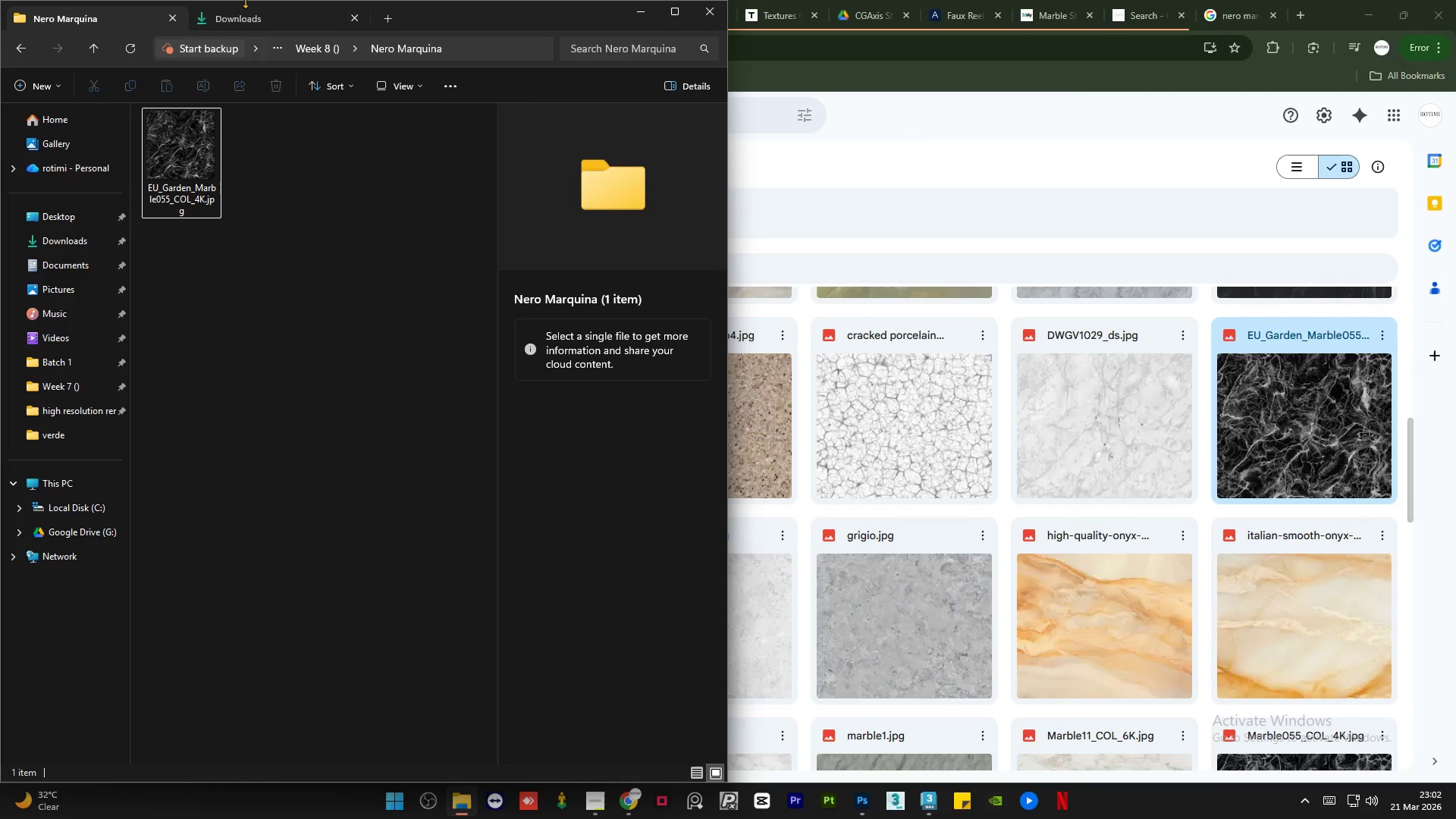 
left_click([241, 16])
 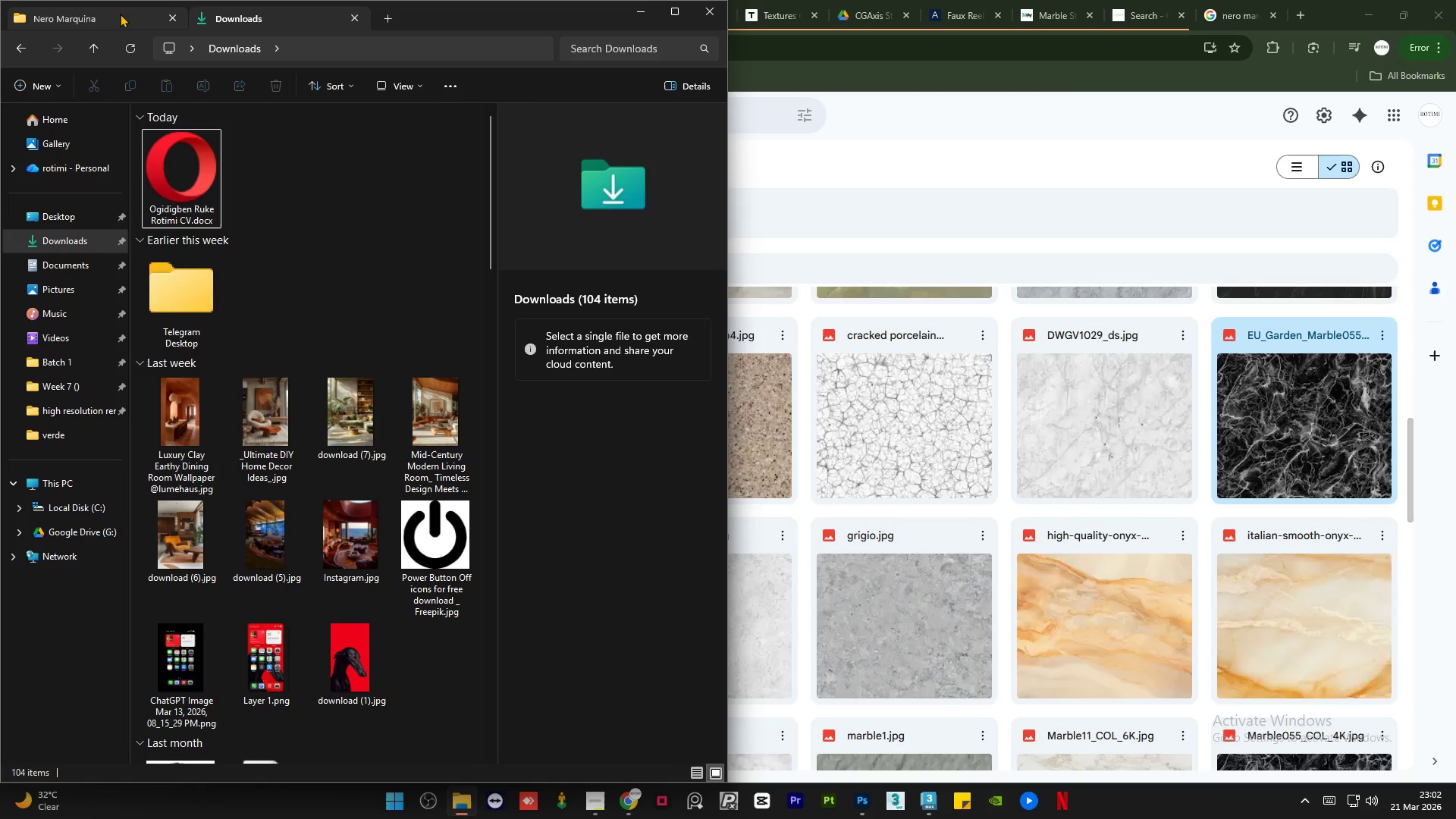 
left_click([120, 13])
 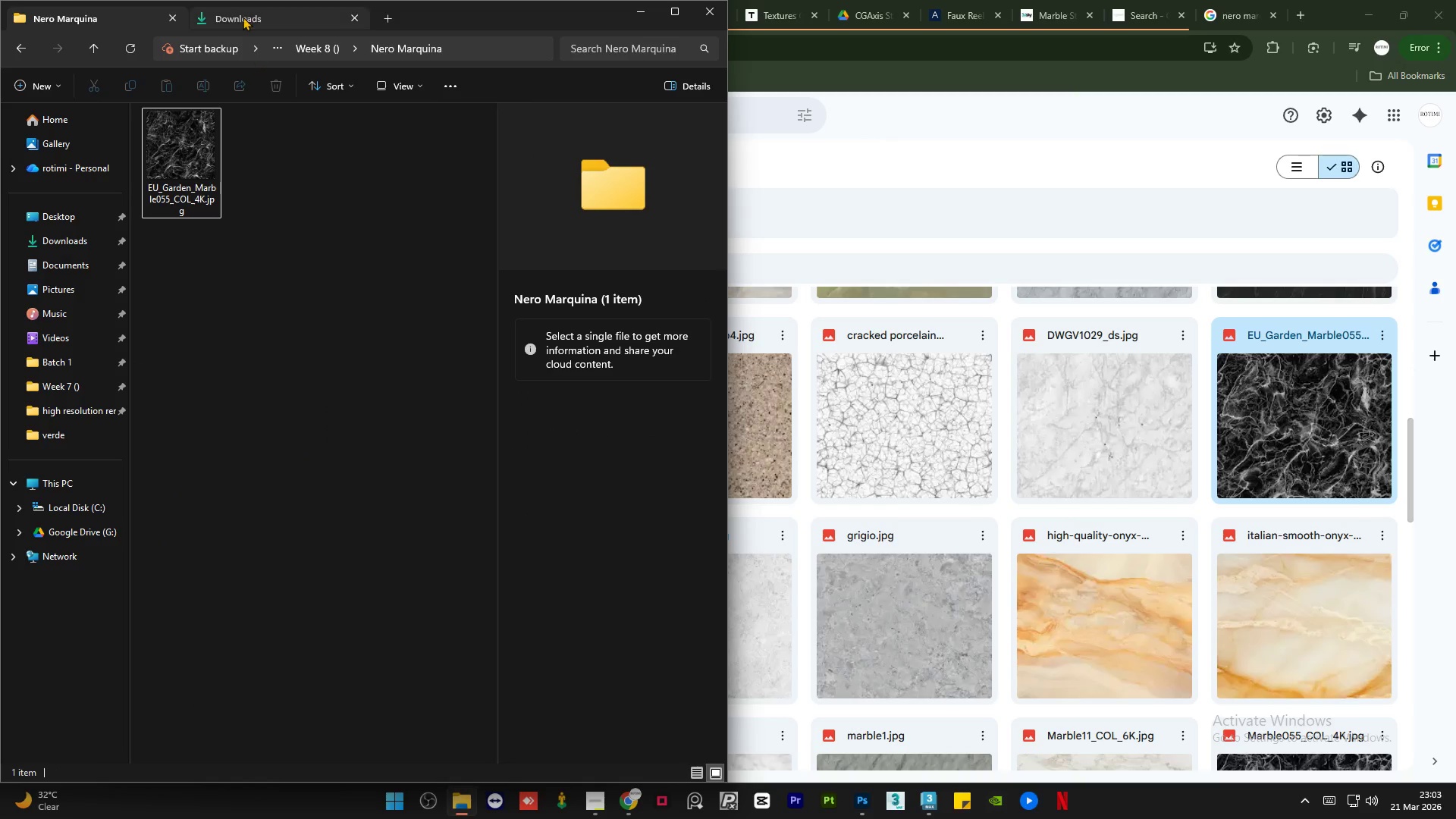 
left_click([246, 14])
 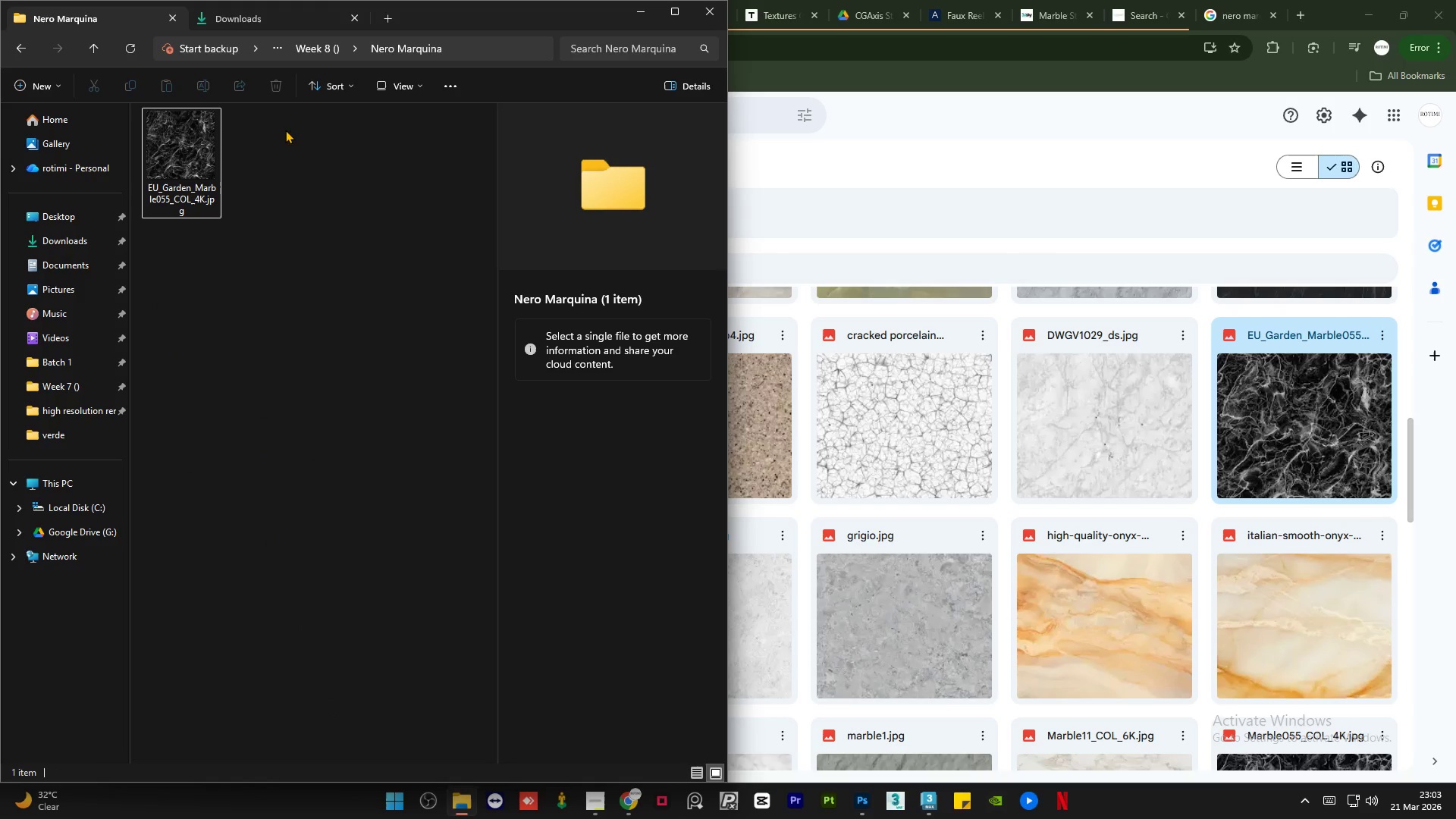 
left_click([193, 154])
 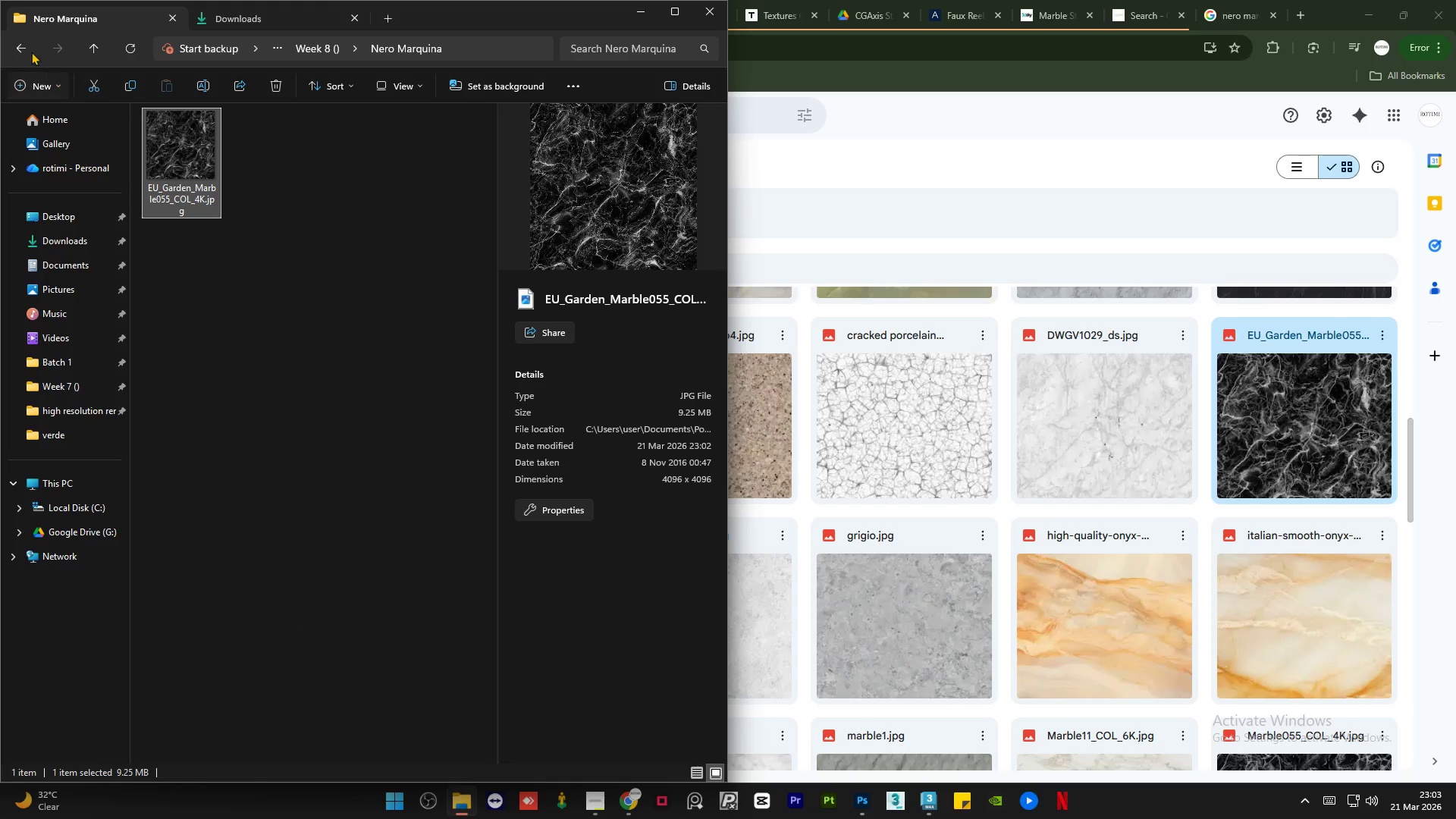 
left_click([28, 52])
 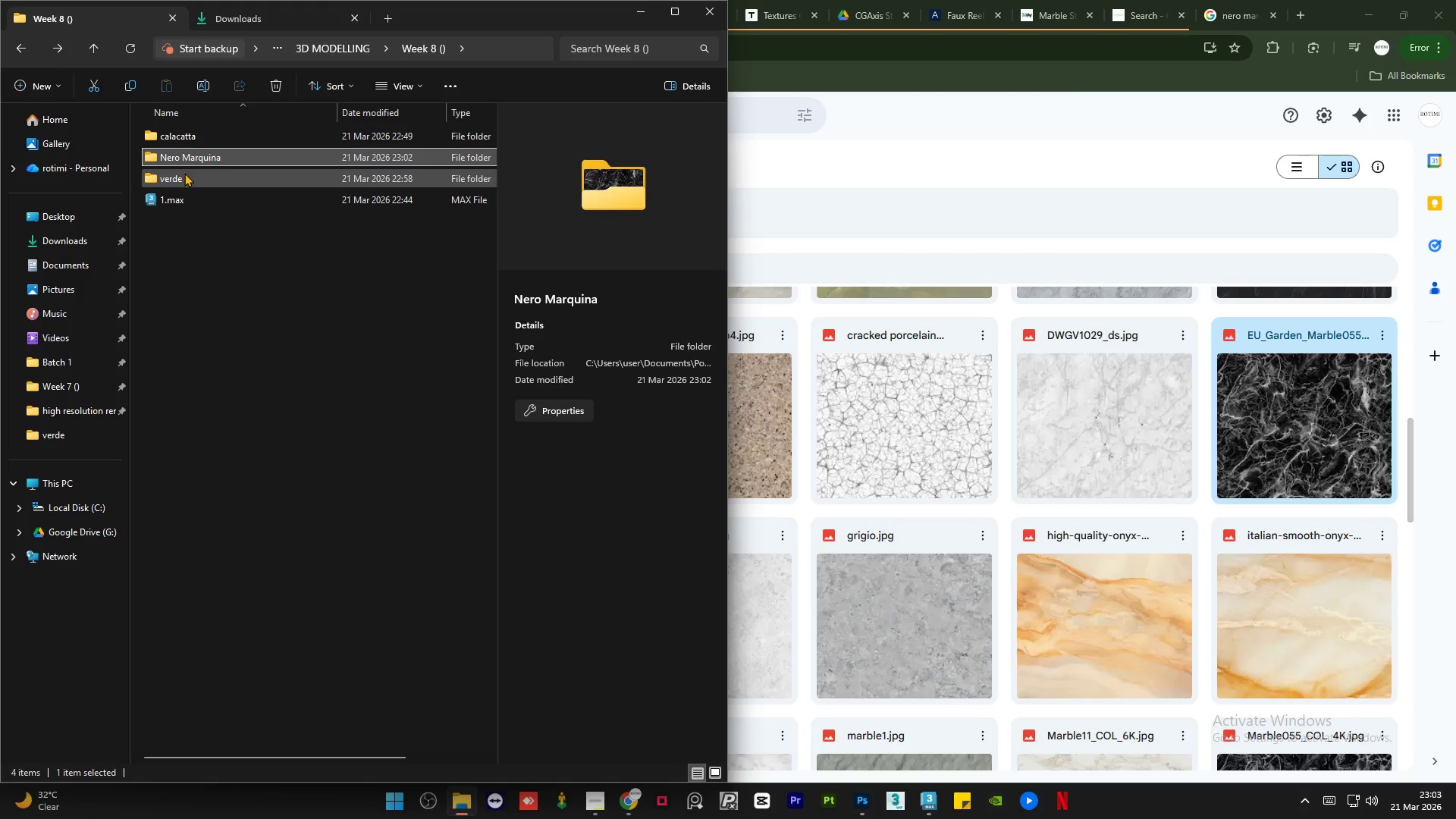 
double_click([186, 175])
 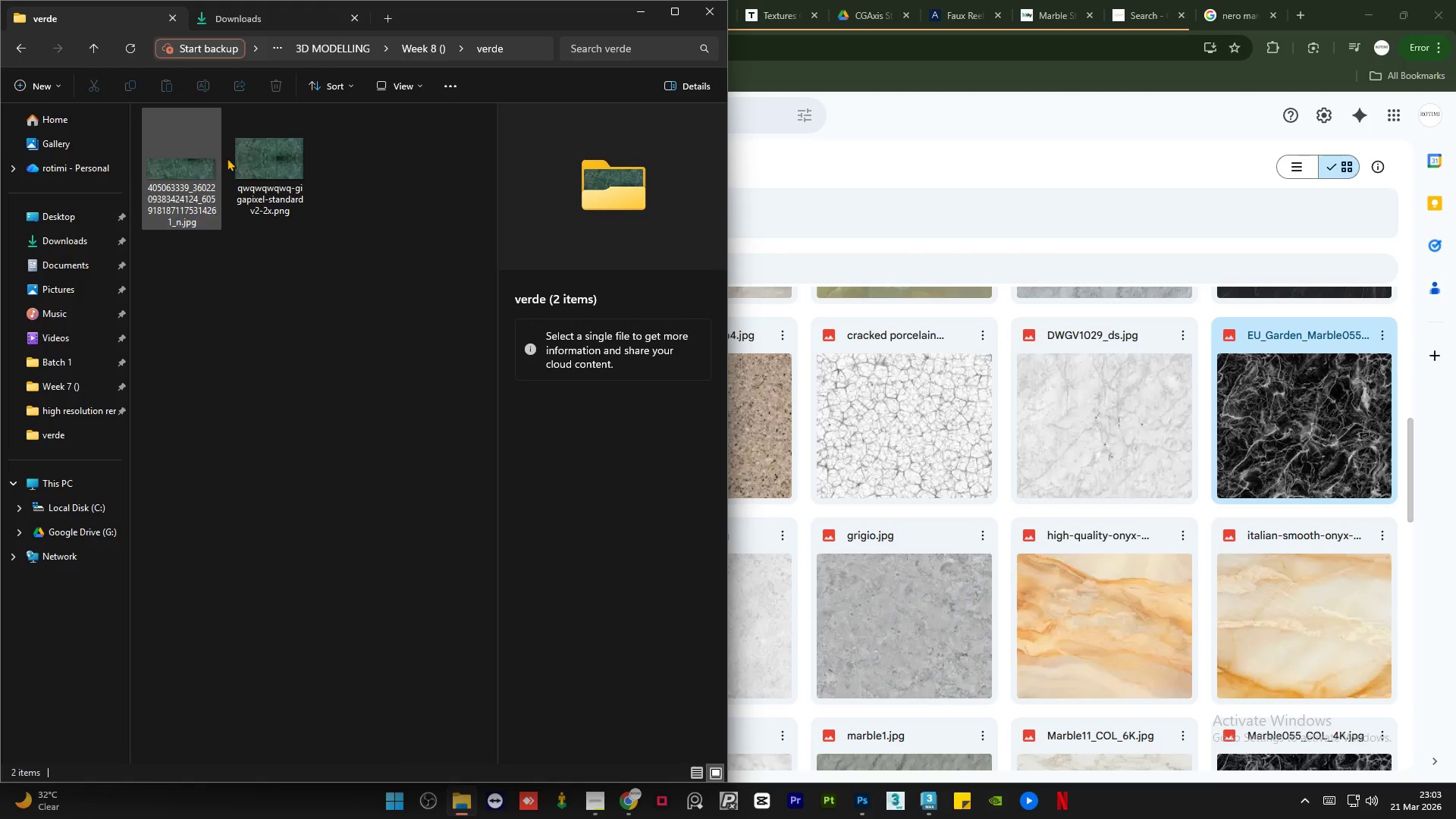 
left_click([245, 157])
 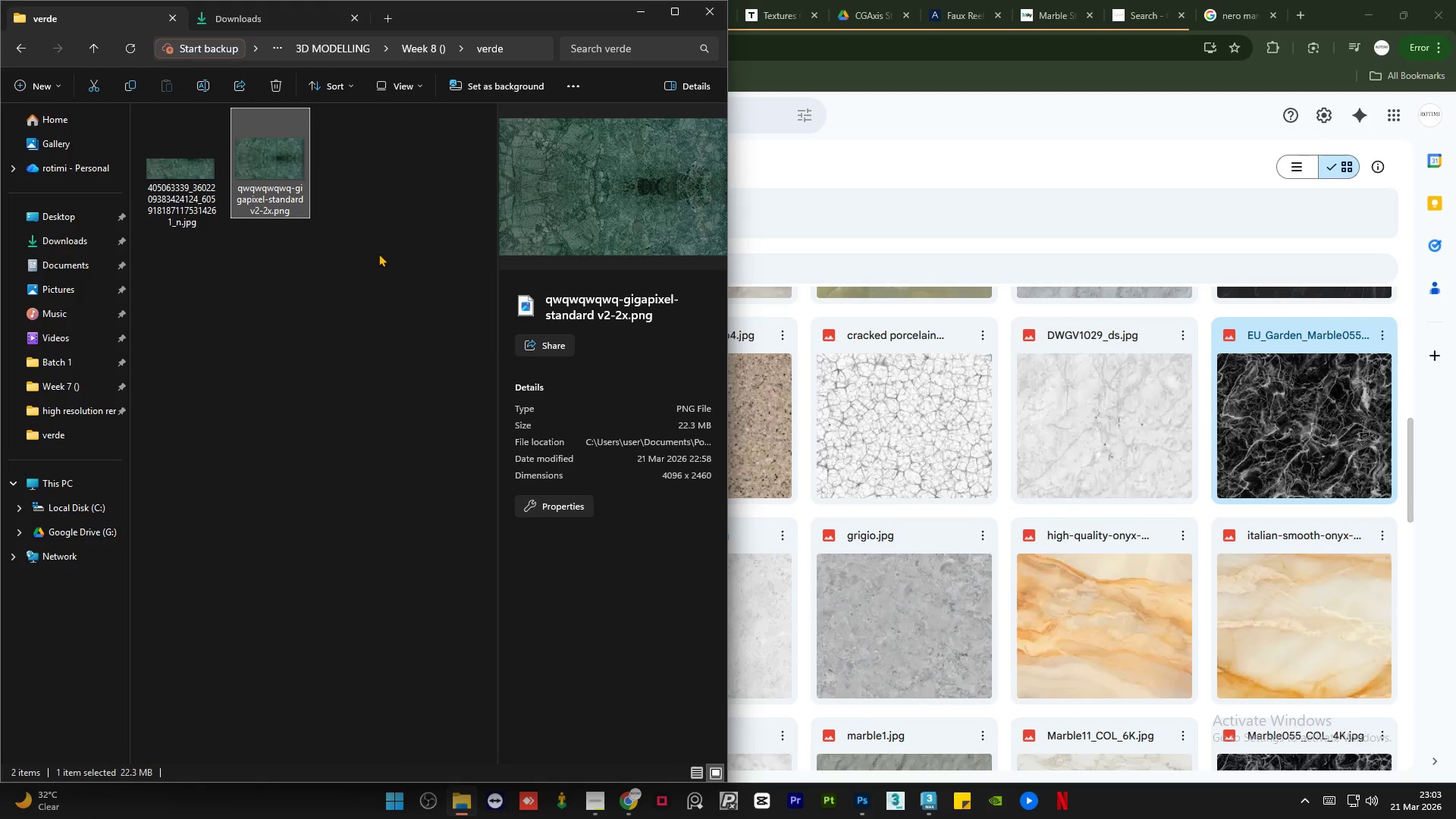 
double_click([235, 152])
 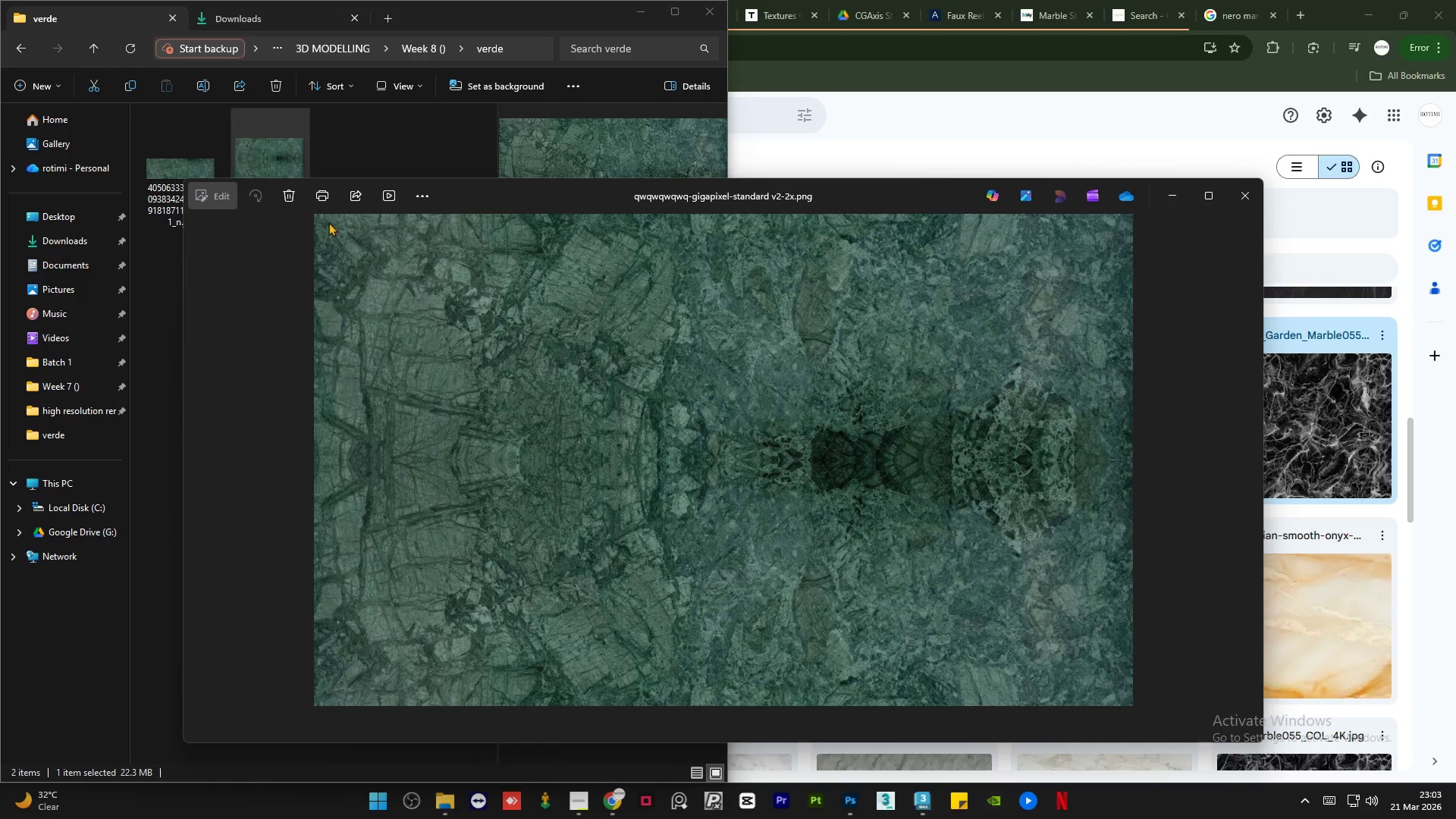 
scroll: coordinate [574, 351], scroll_direction: up, amount: 23.0
 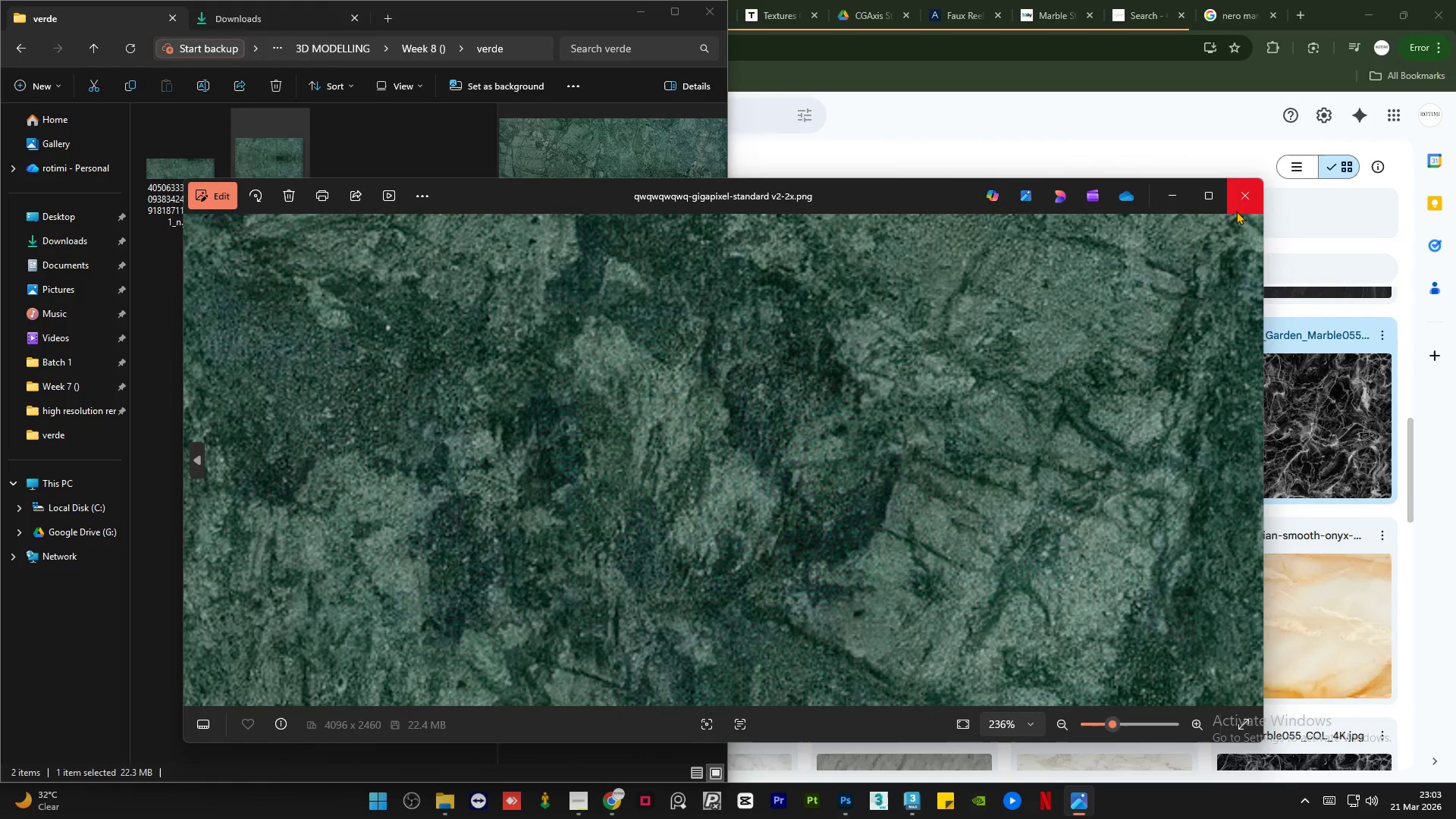 
left_click([1238, 202])
 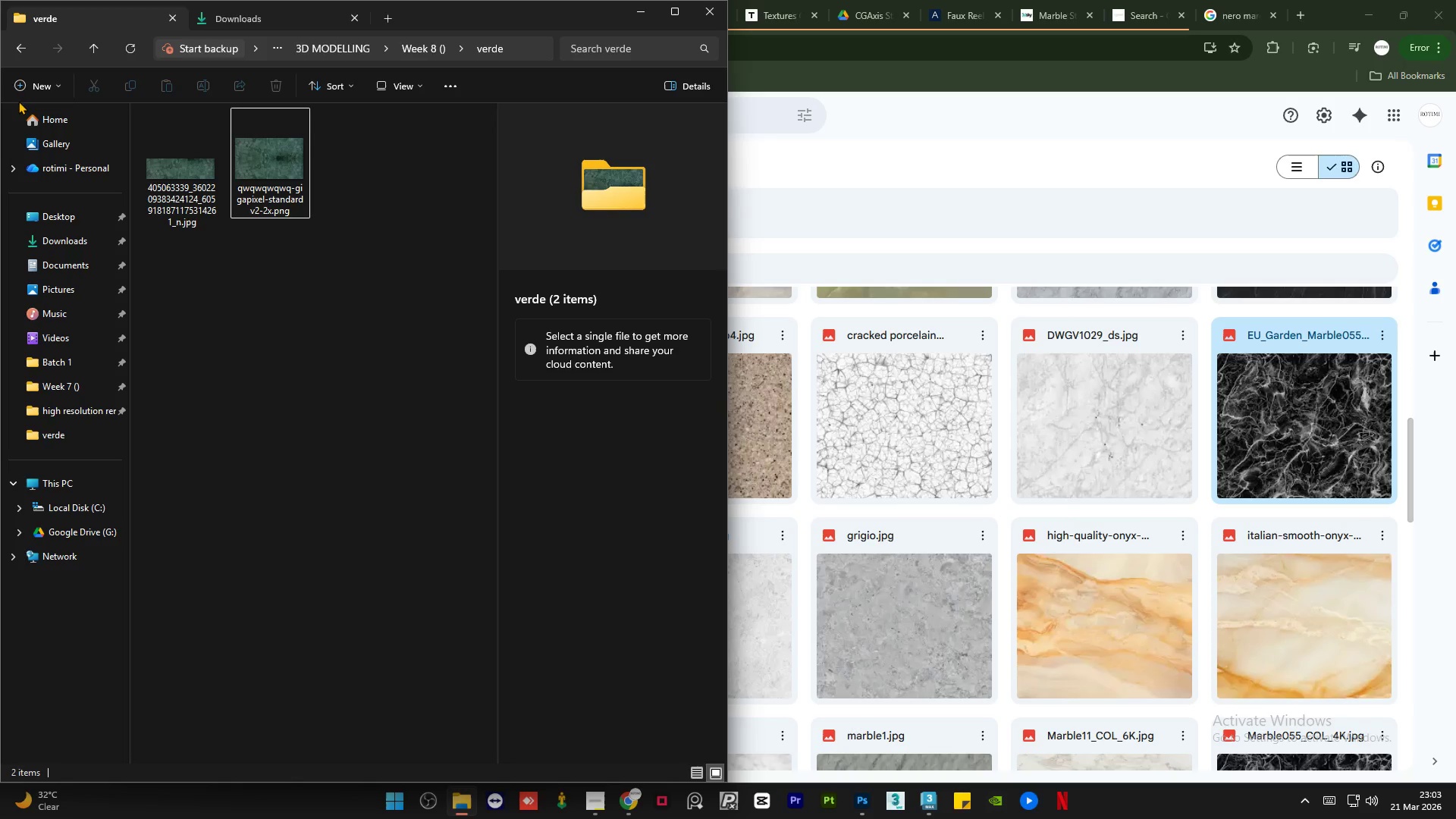 
left_click([16, 58])
 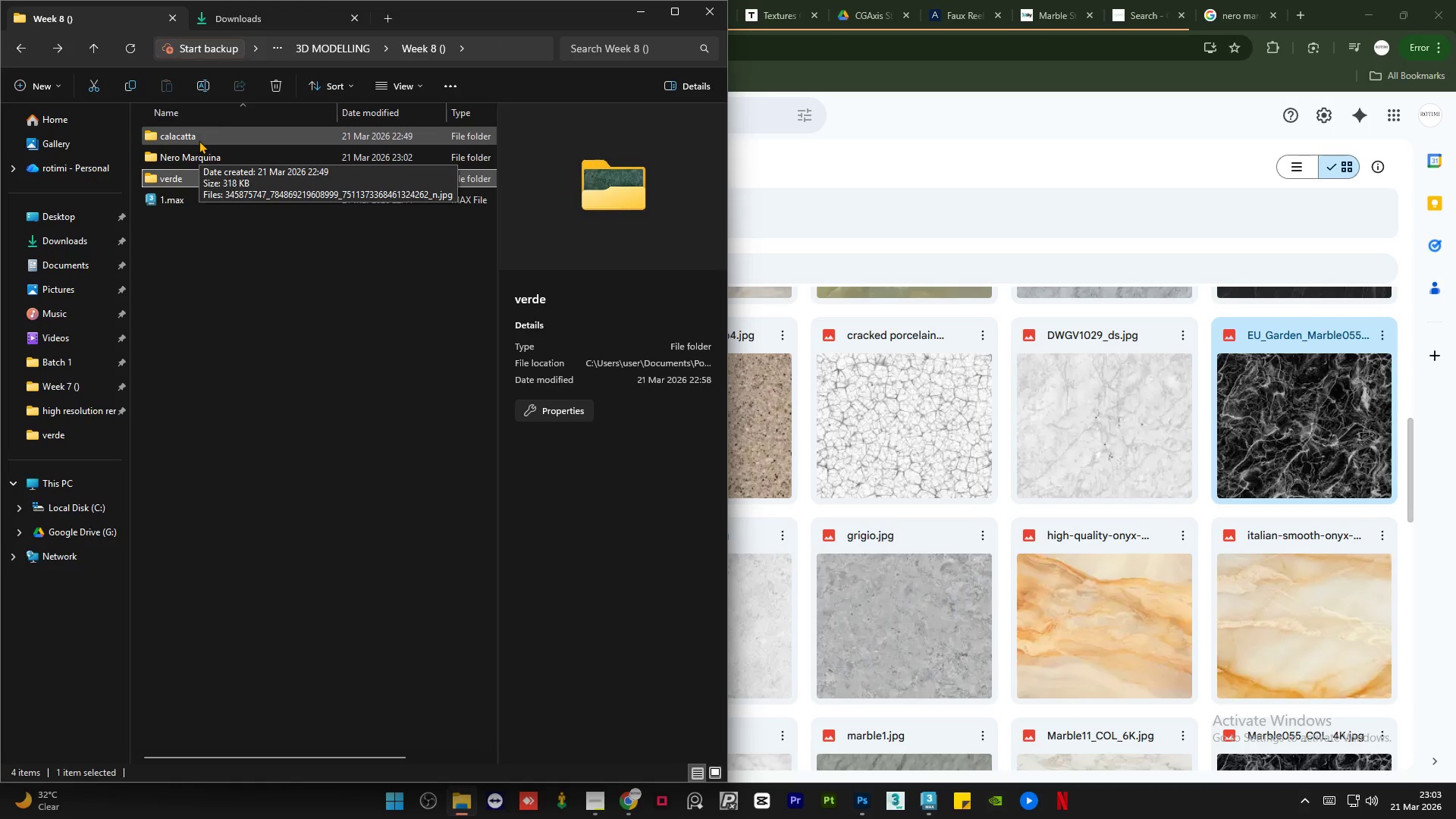 
double_click([199, 140])
 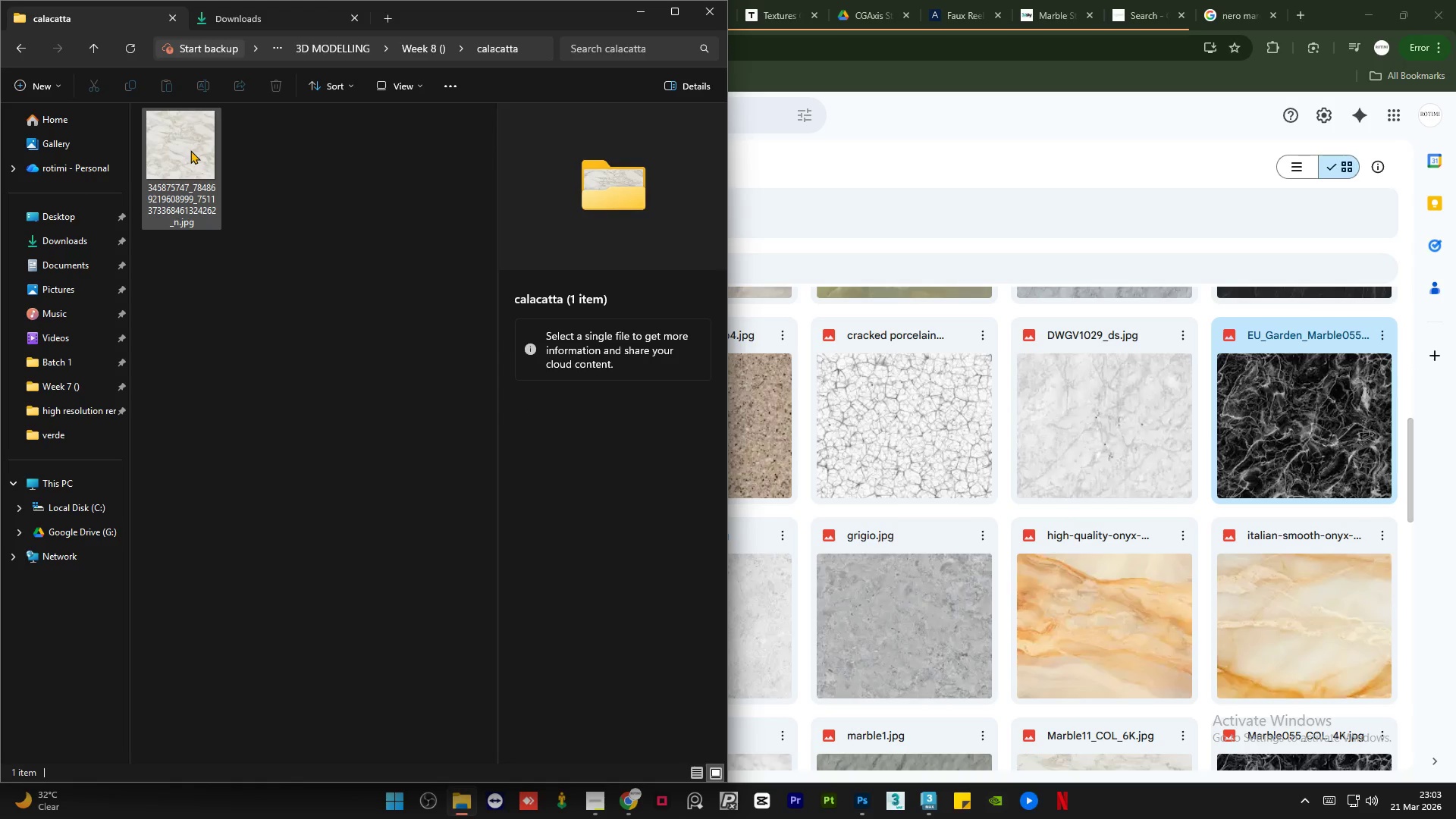 
double_click([190, 150])
 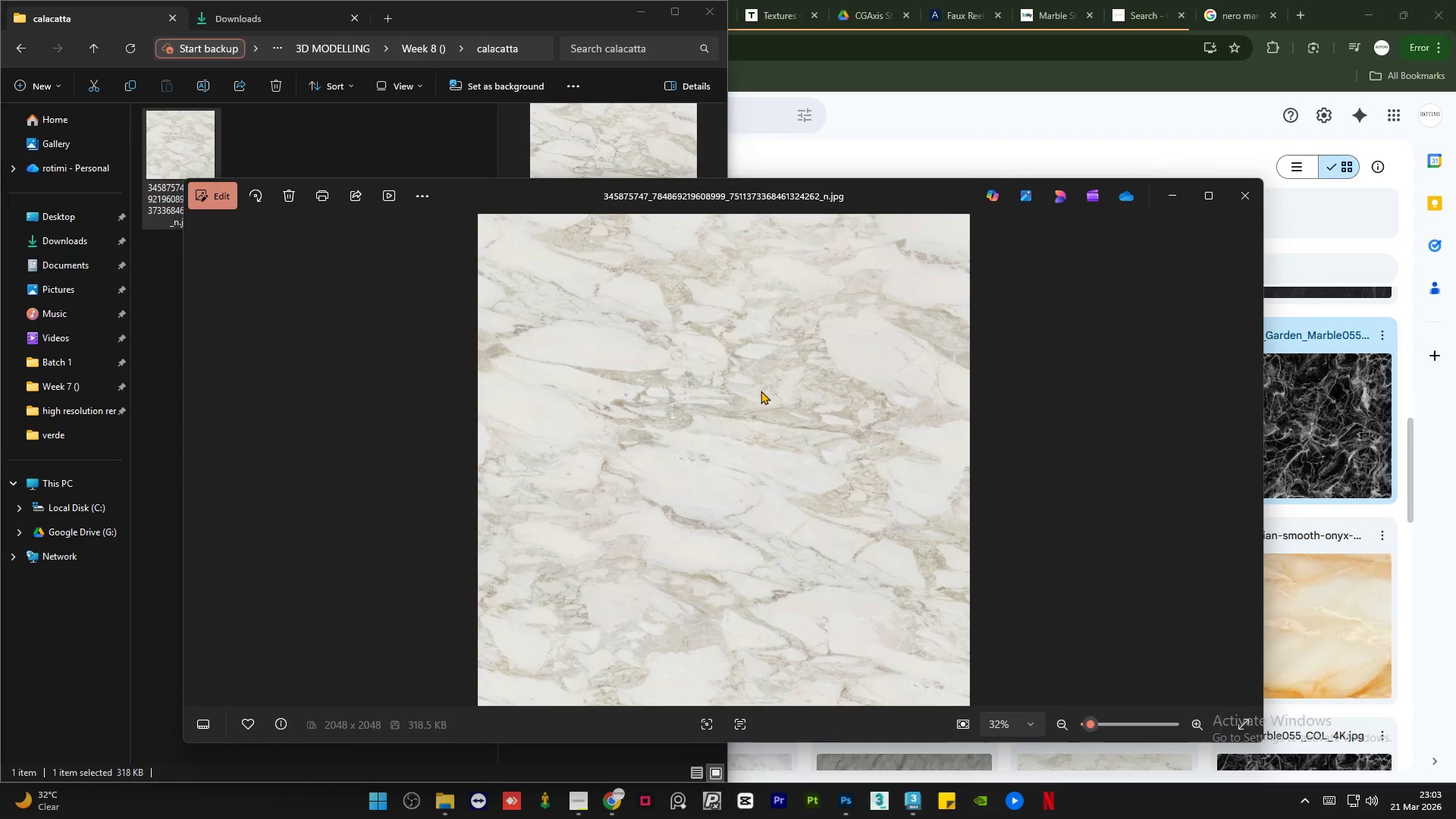 
scroll: coordinate [741, 406], scroll_direction: up, amount: 22.0
 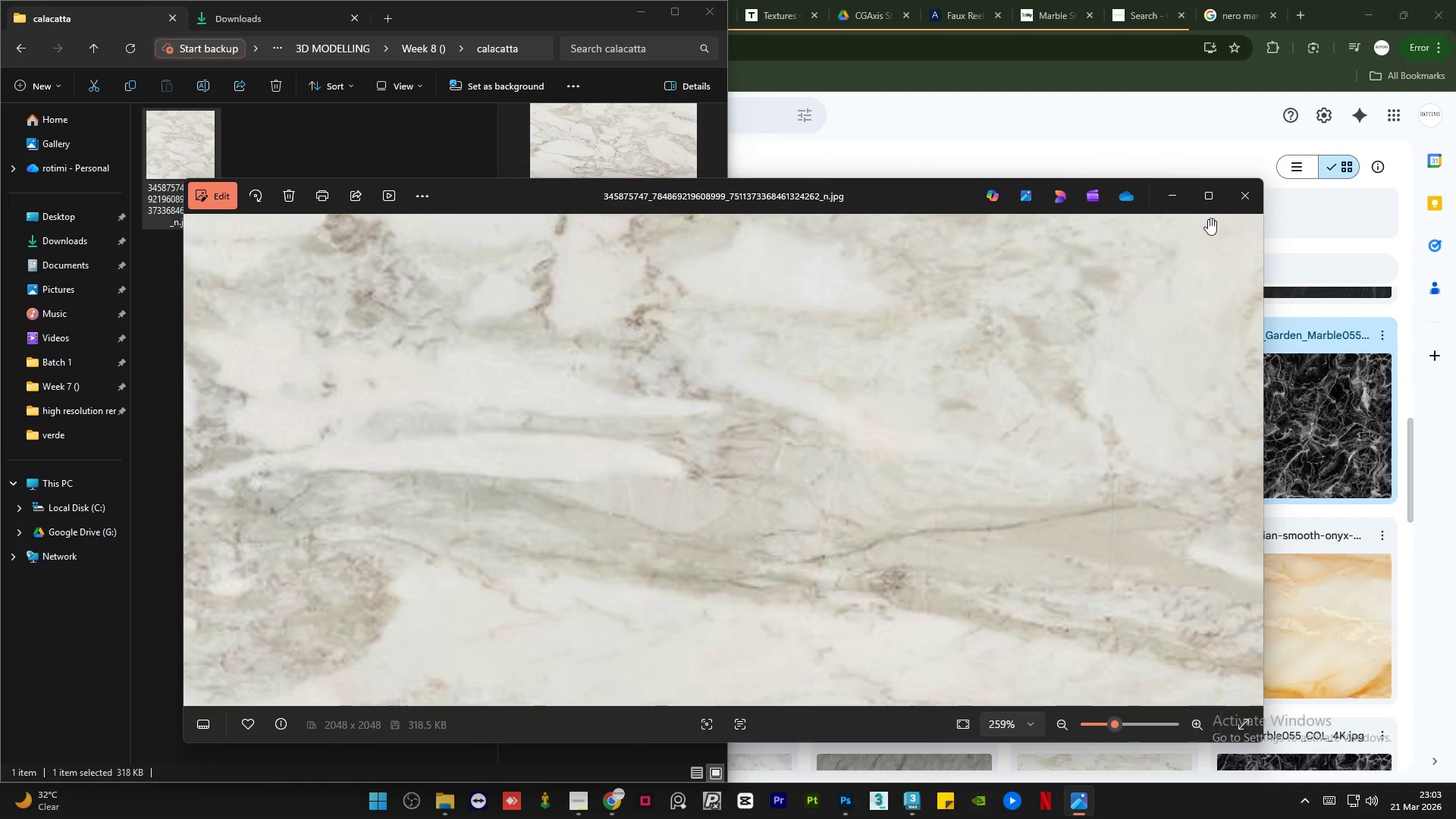 
left_click([1238, 199])
 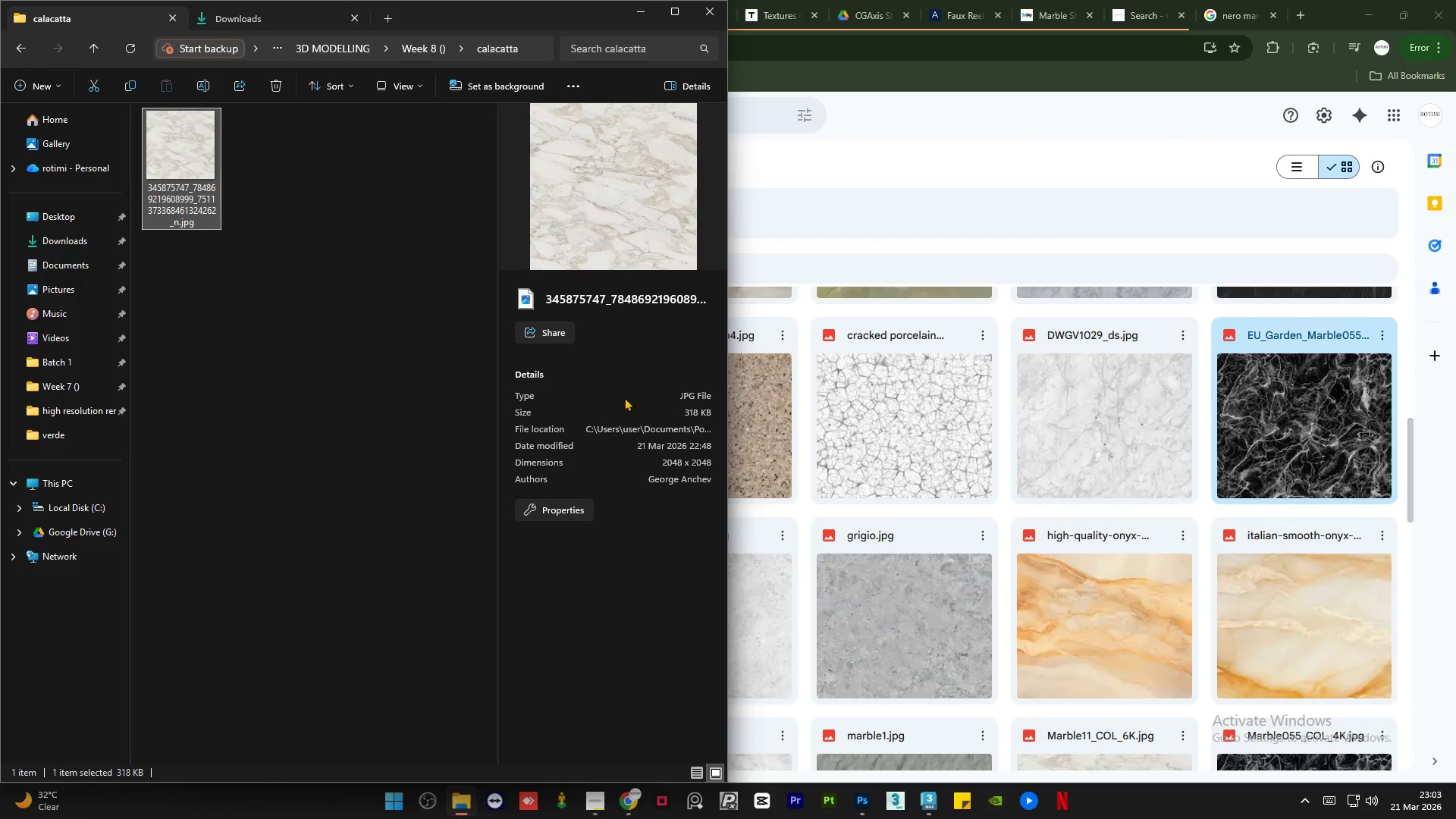 
left_click([353, 419])
 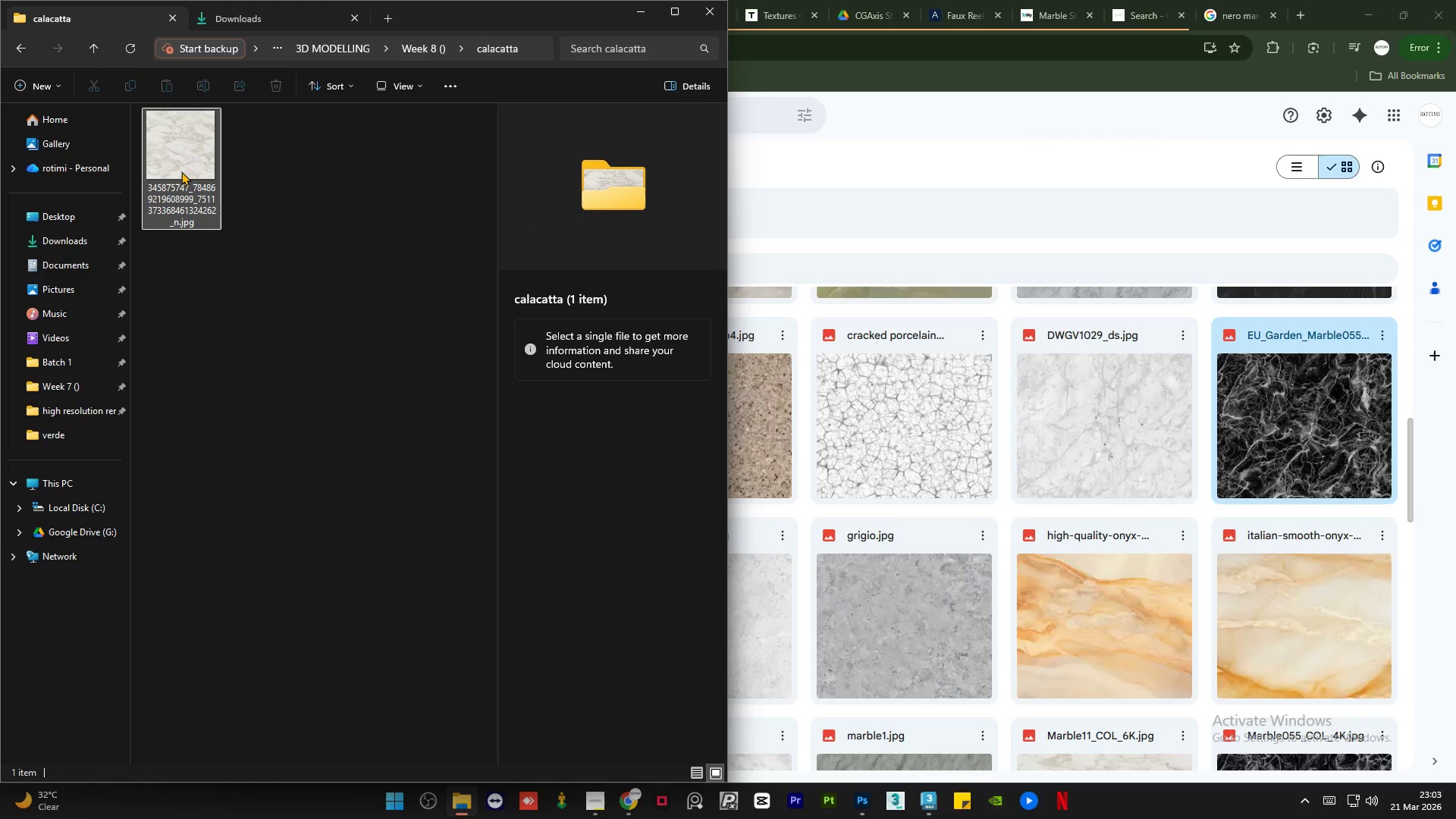 
left_click([177, 153])
 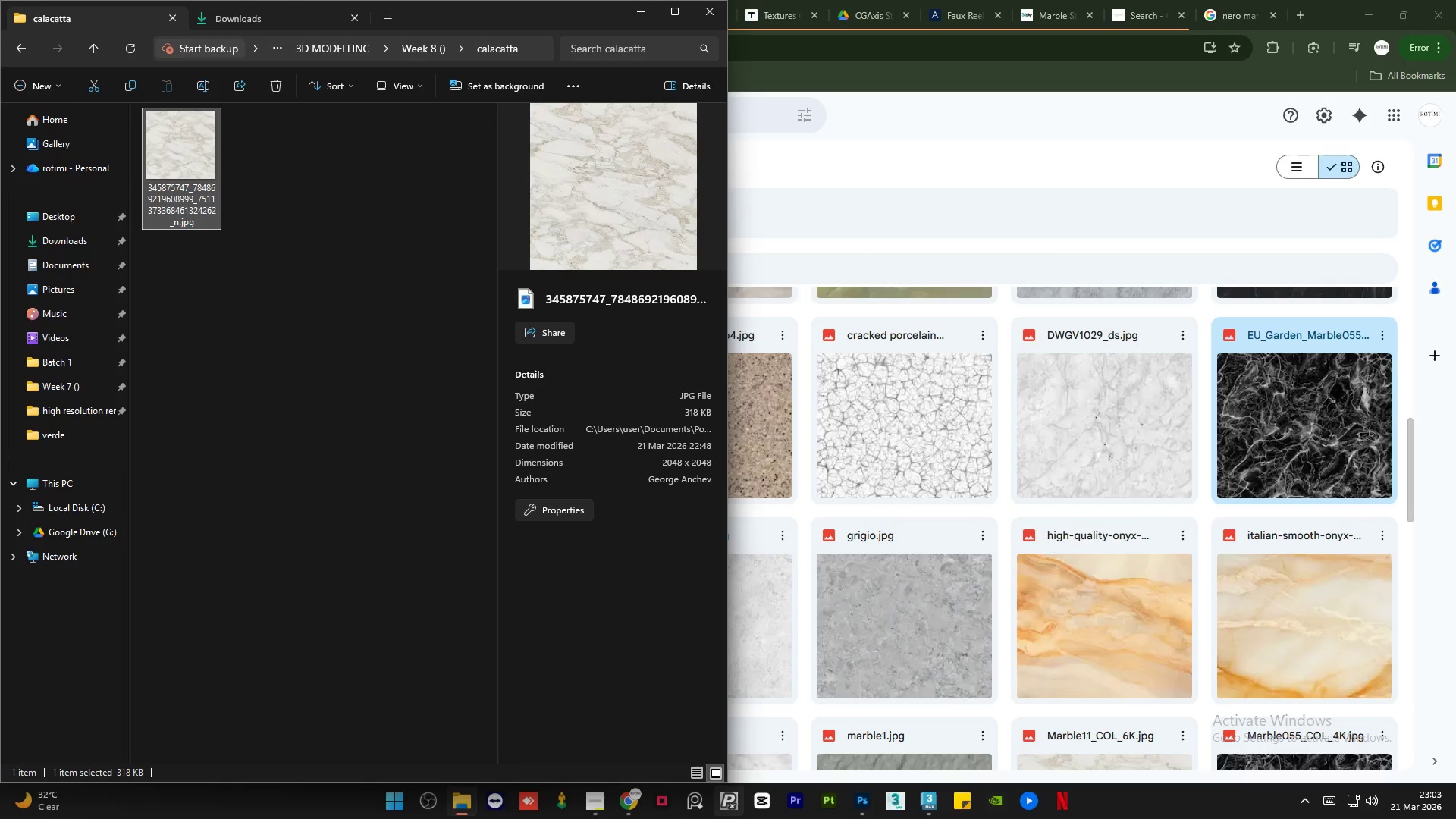 
left_click([731, 809])
 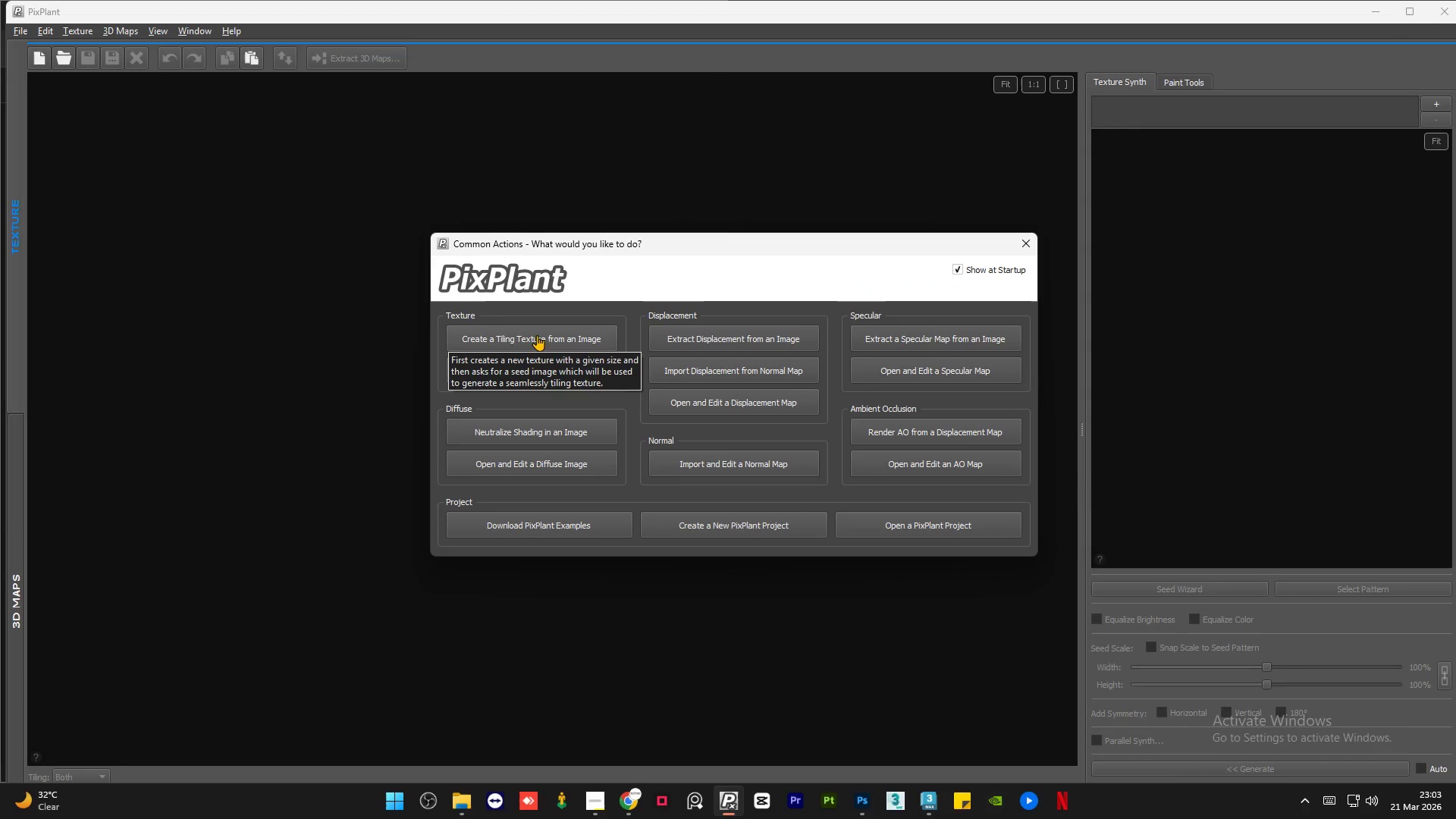 
left_click([537, 329])
 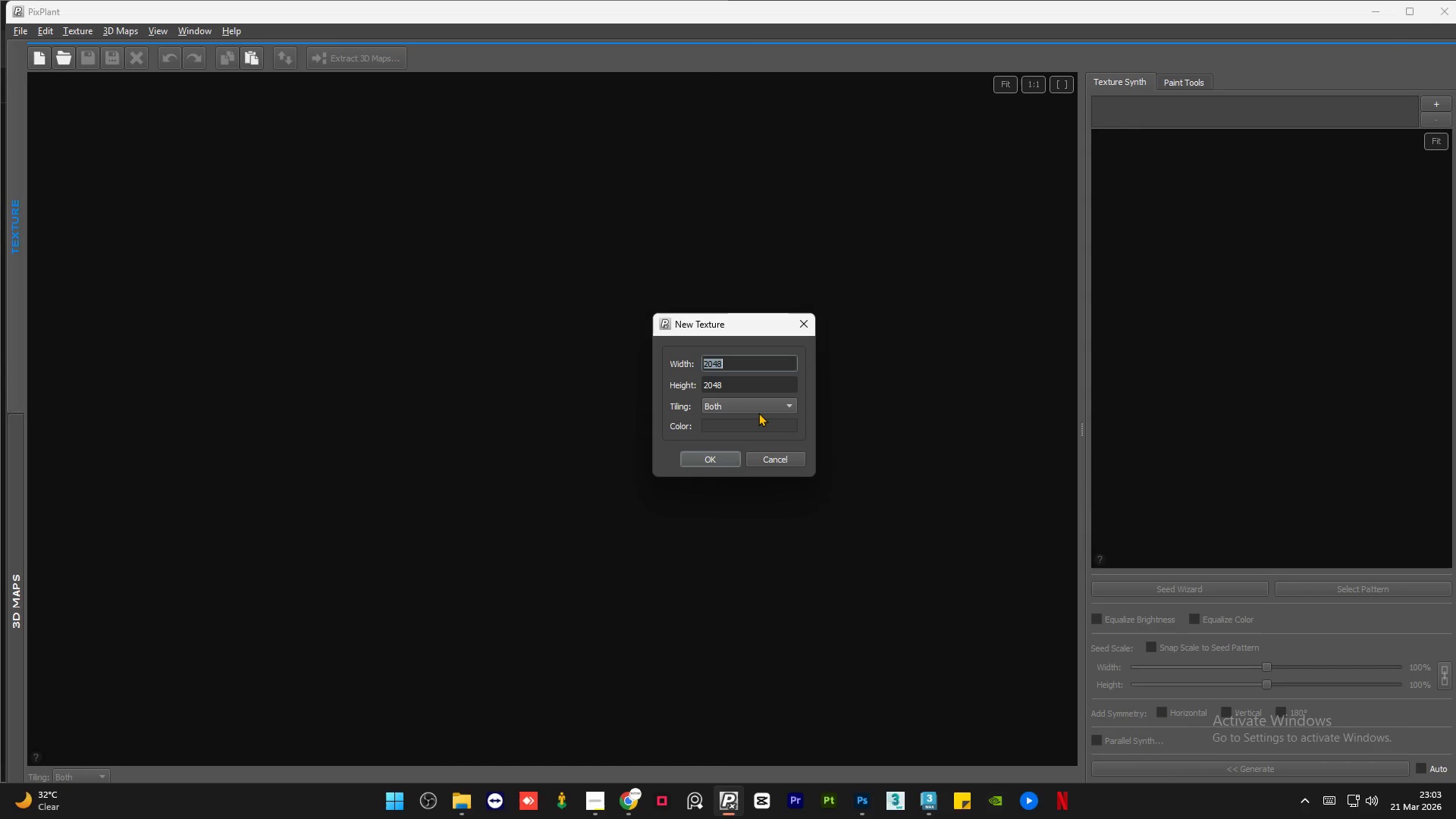 
key(Numpad4)
 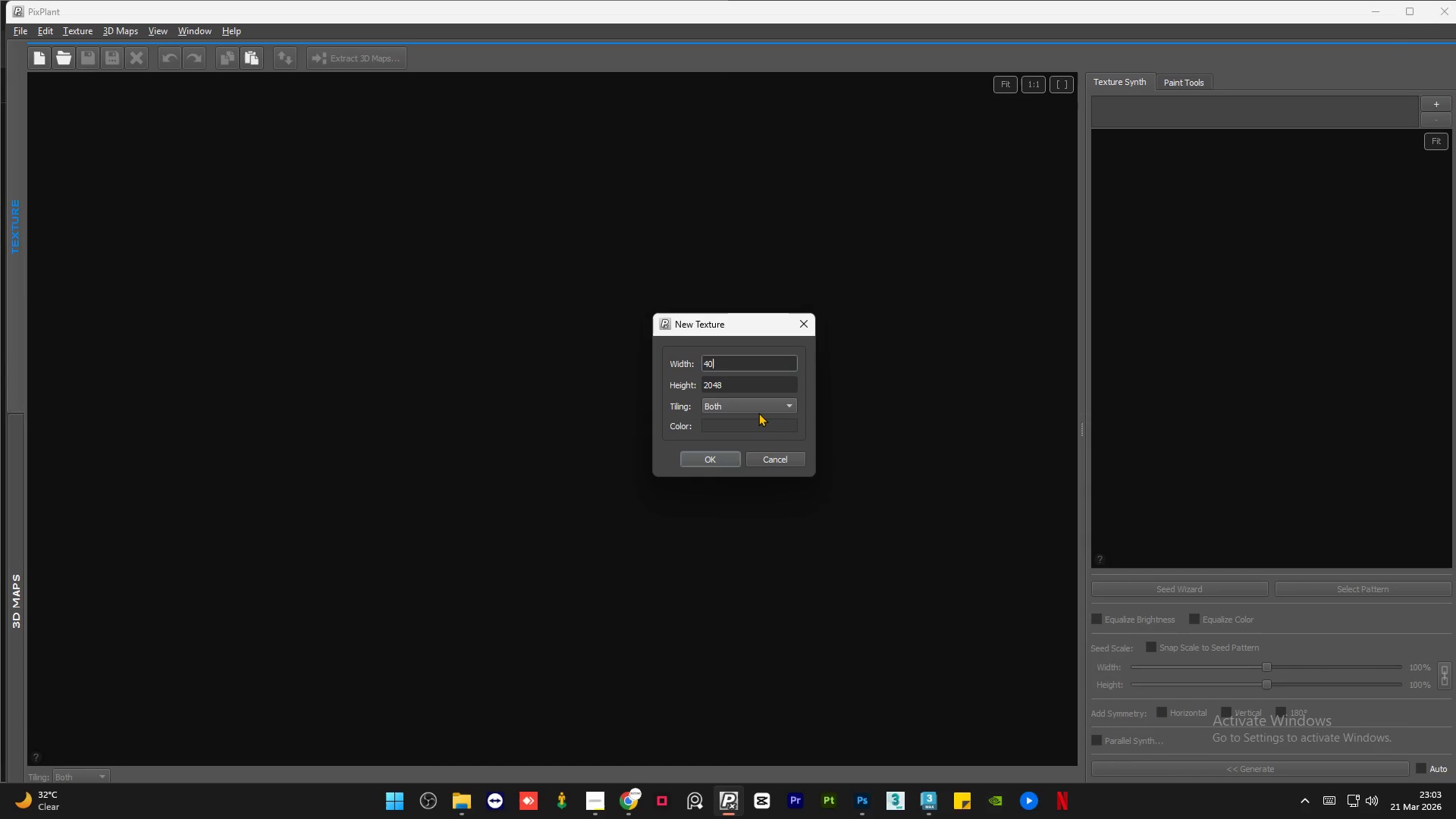 
key(Numpad0)
 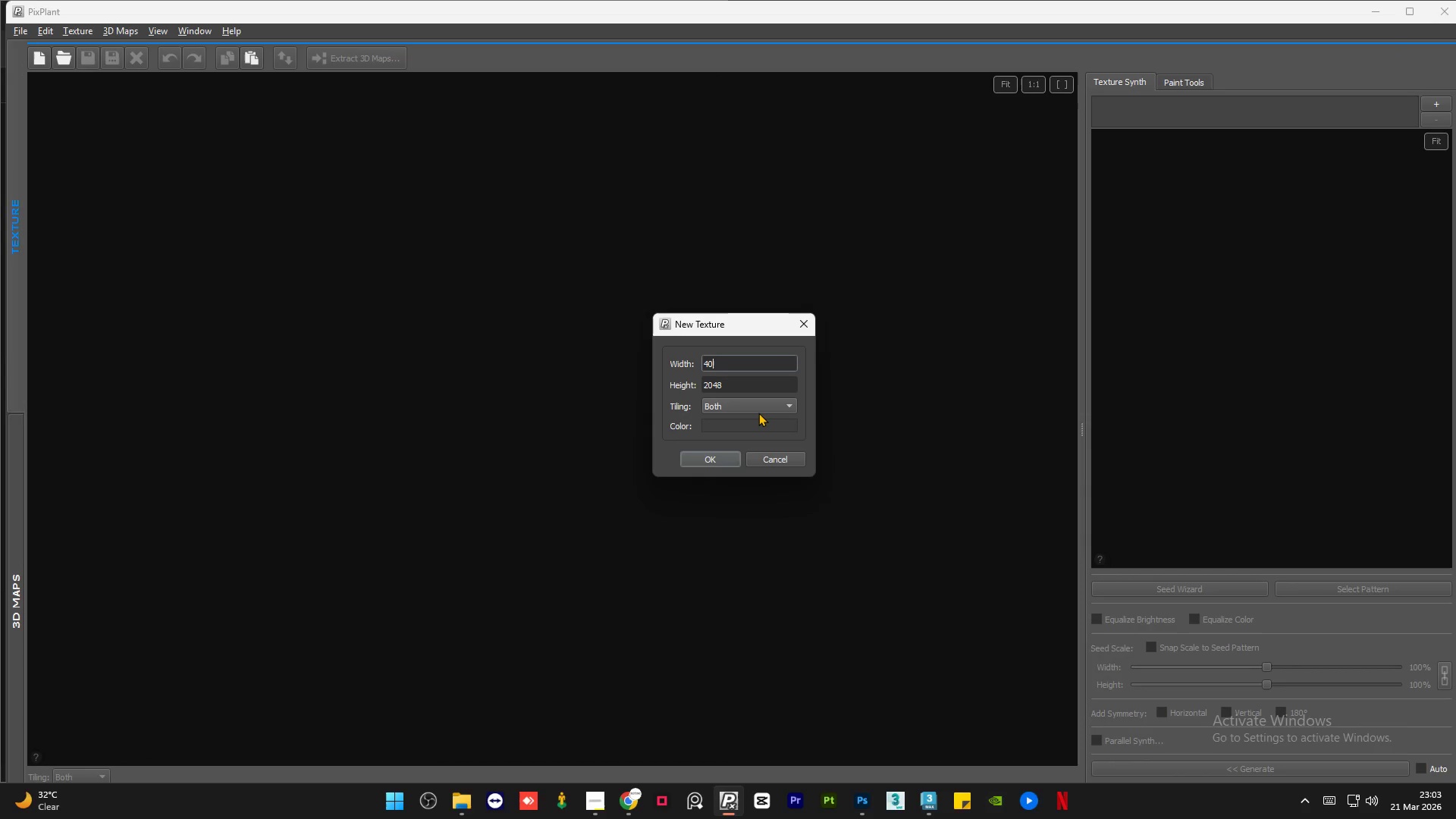 
key(Numpad0)
 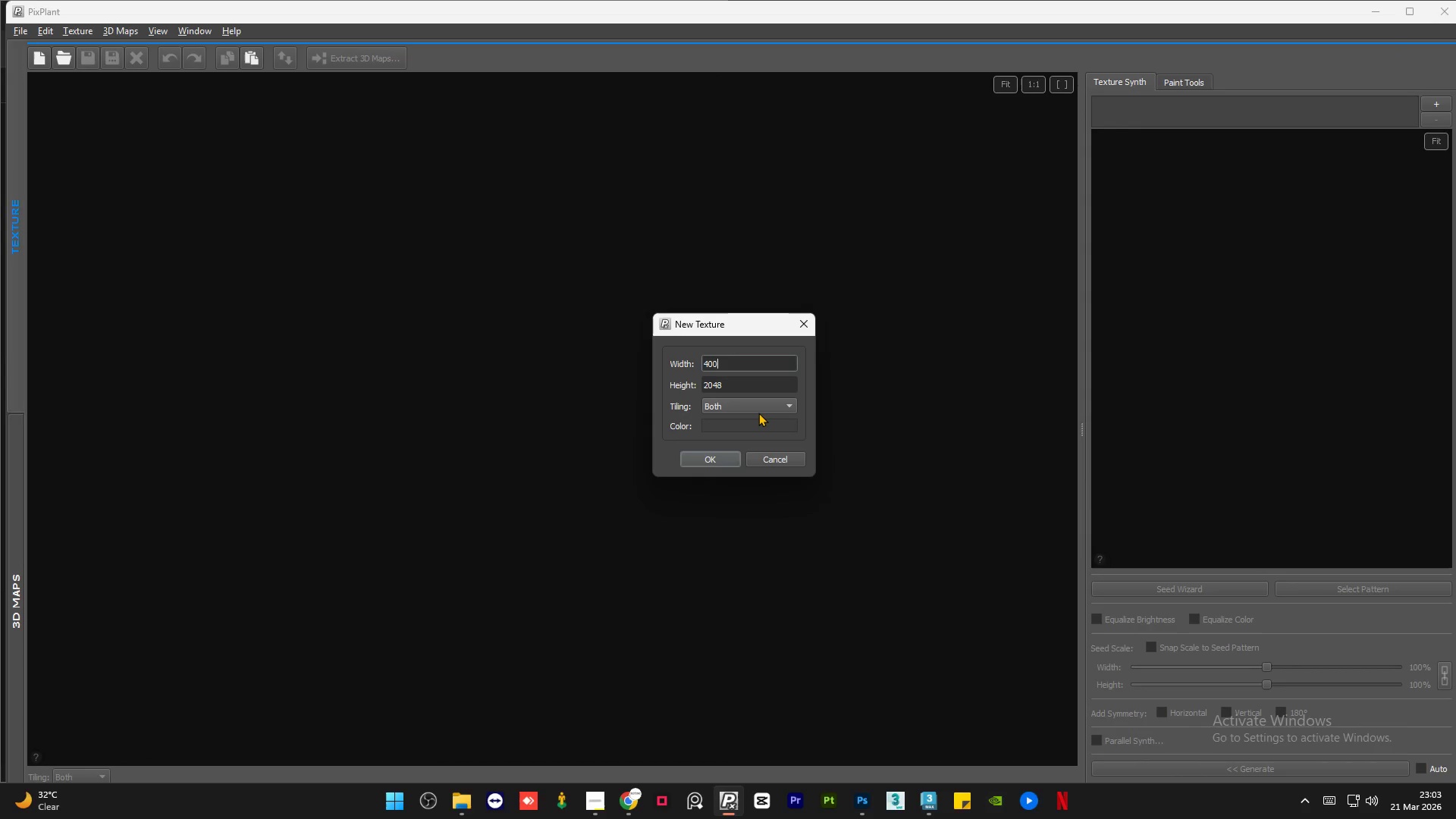 
key(Numpad0)
 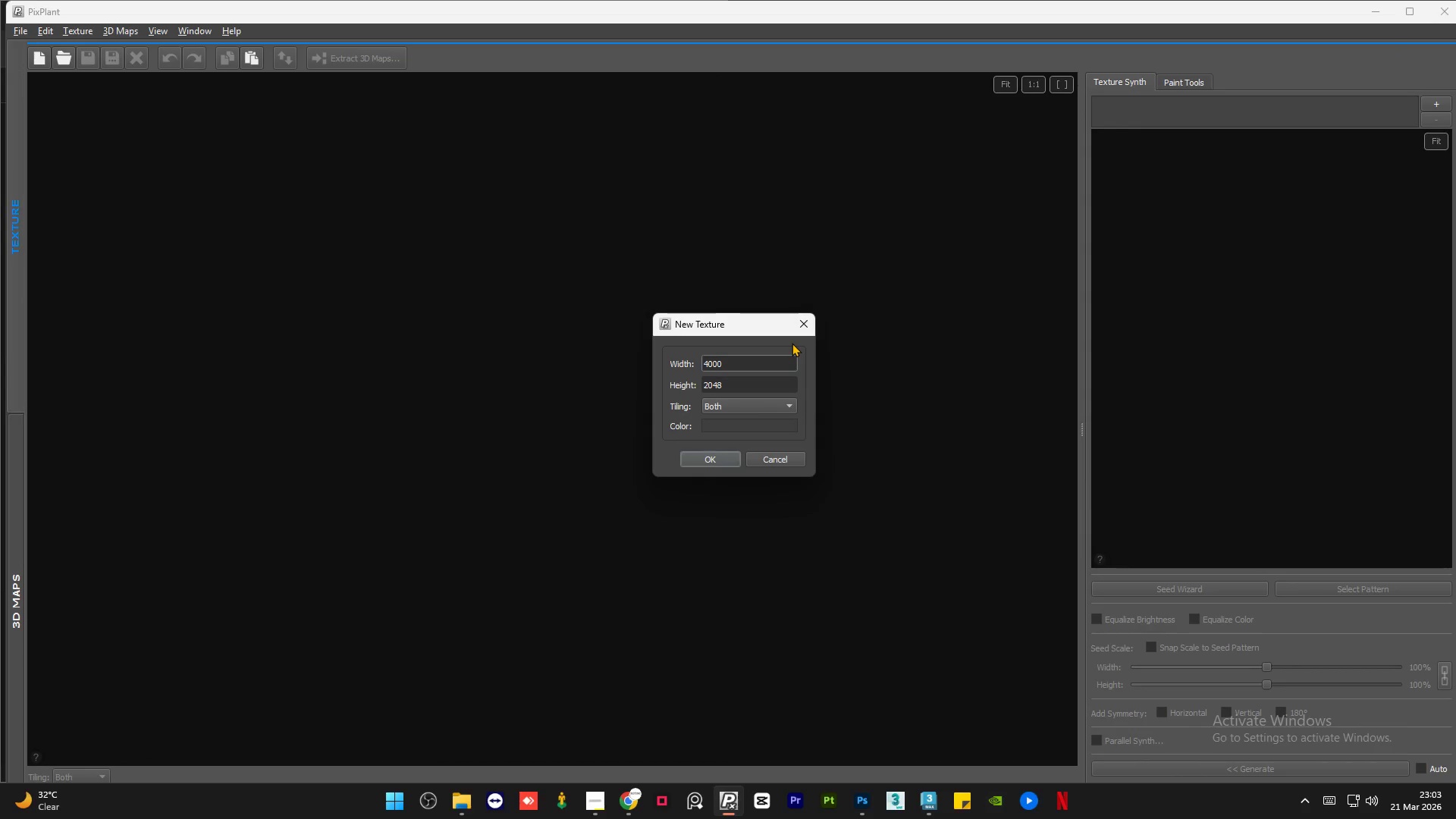 
left_click([806, 323])
 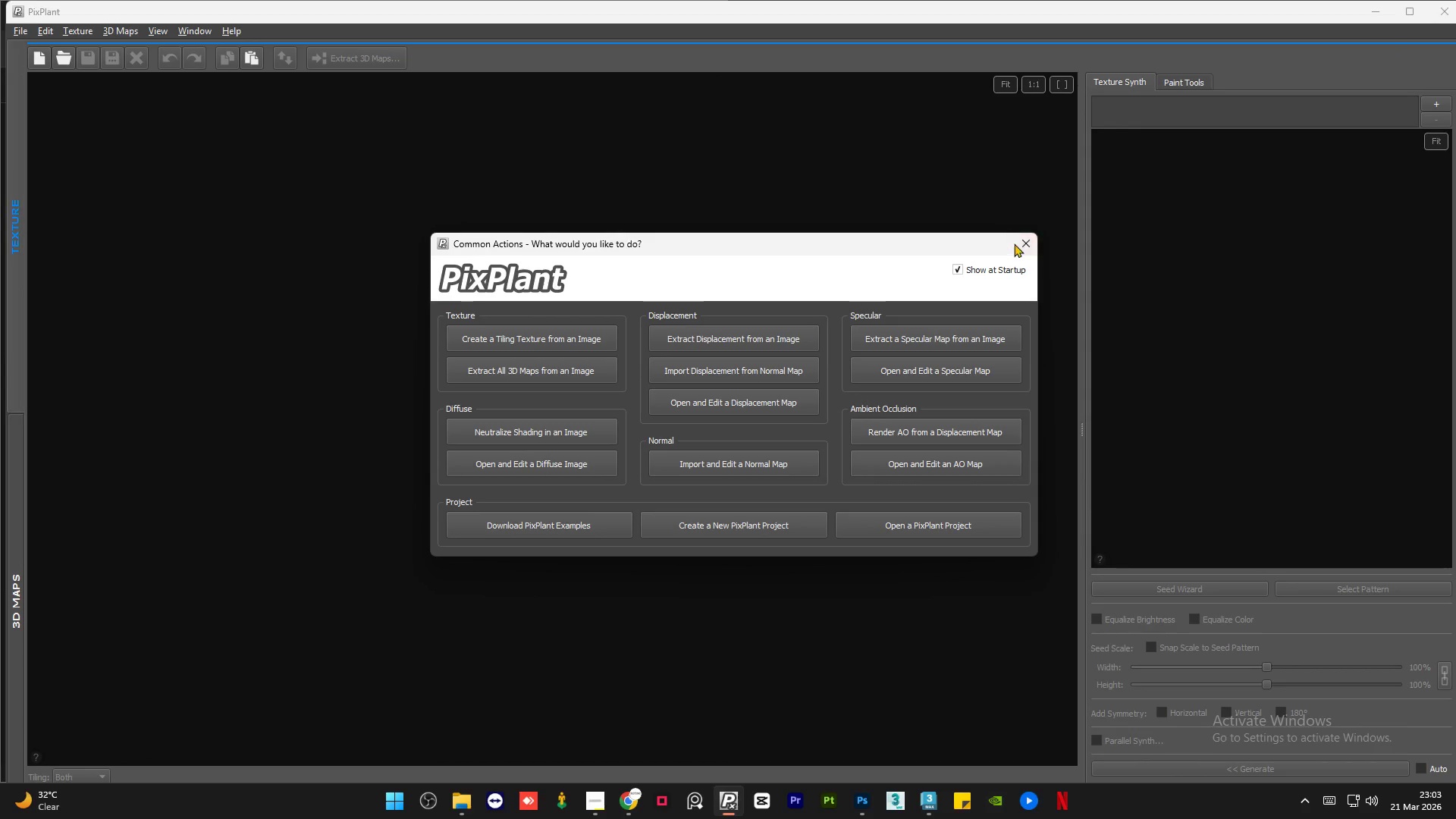 
left_click([1018, 242])
 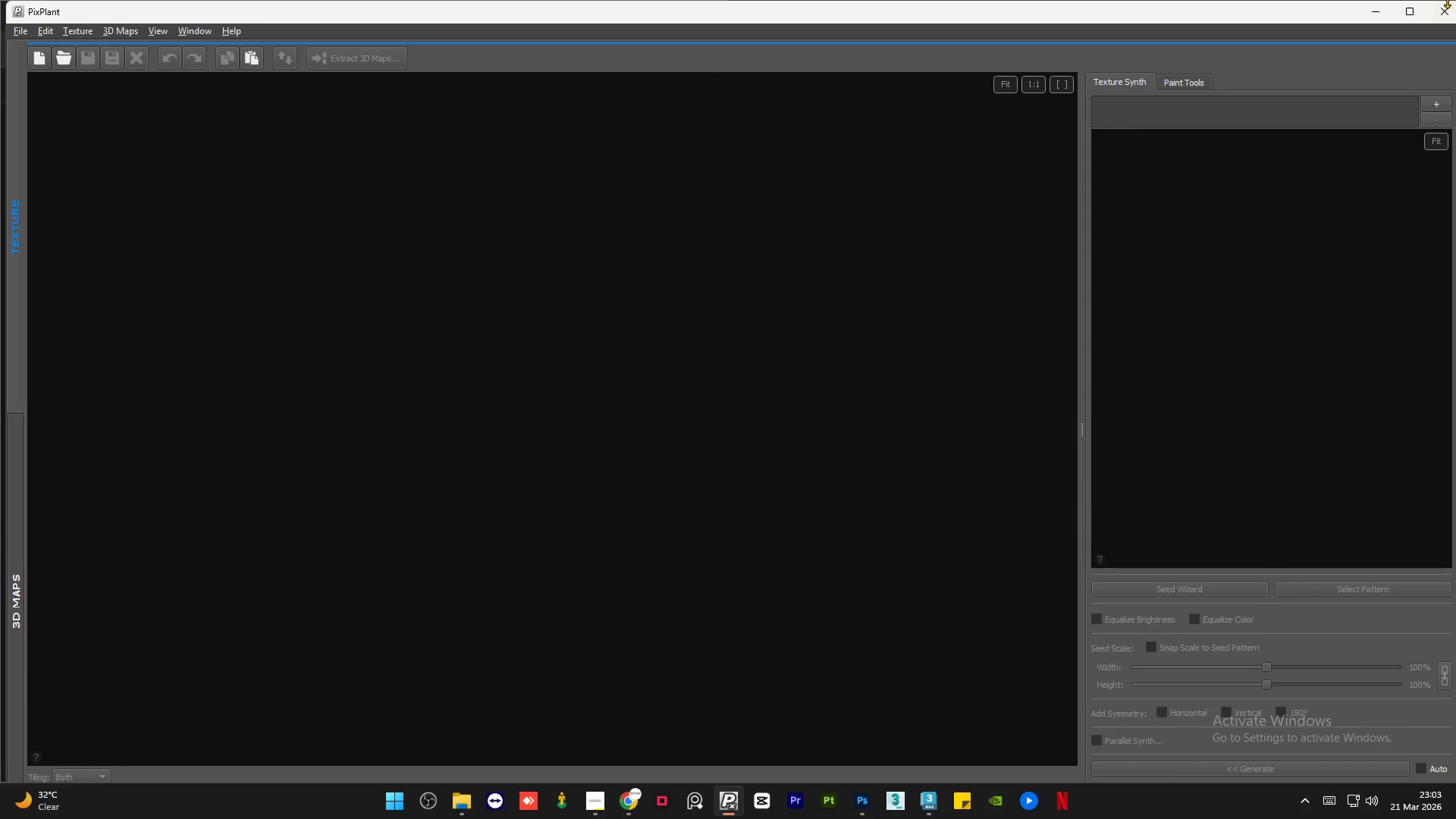 
left_click([1443, 10])
 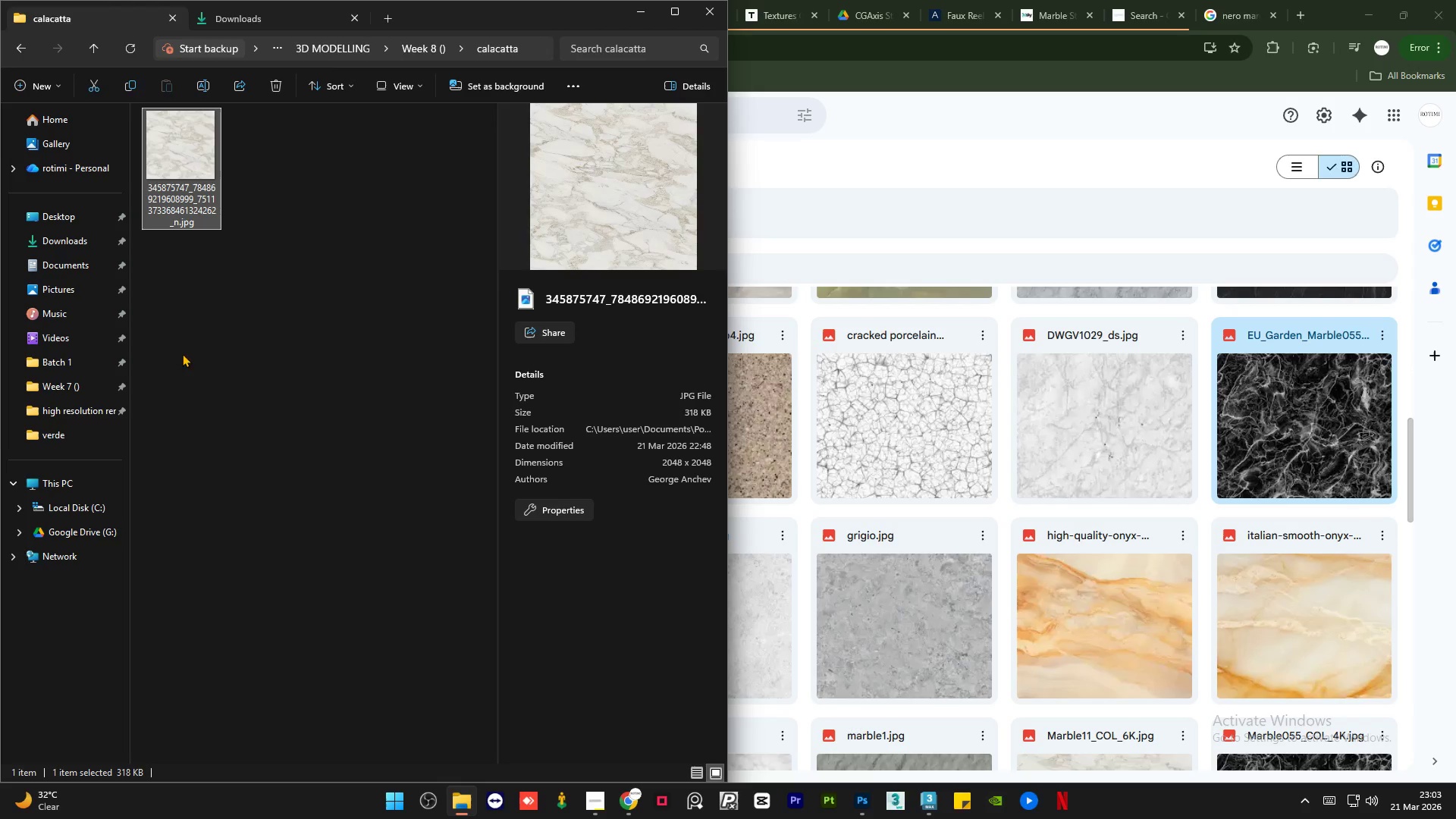 
double_click([254, 350])
 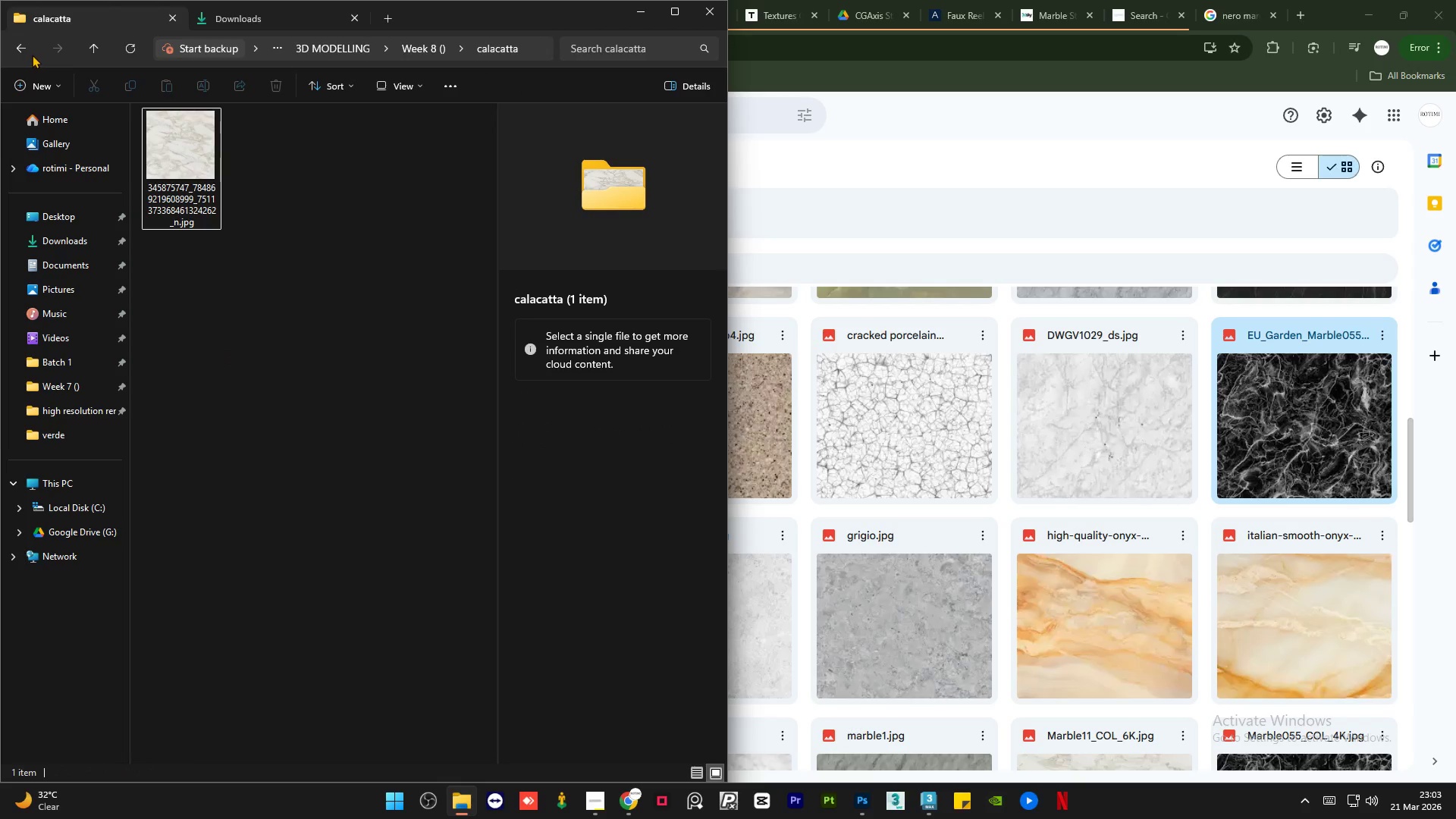 
left_click([30, 53])
 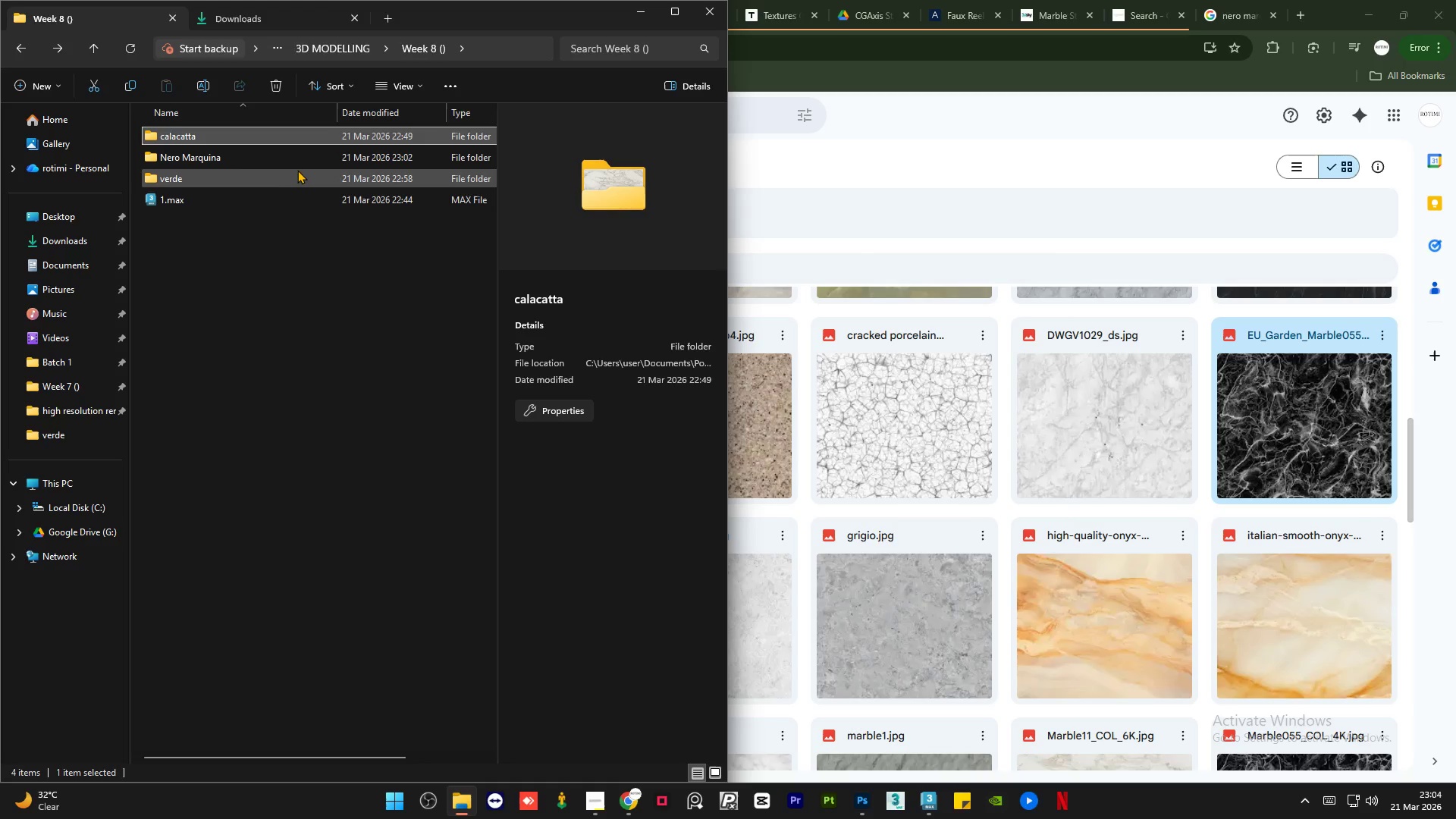 
wait(51.44)
 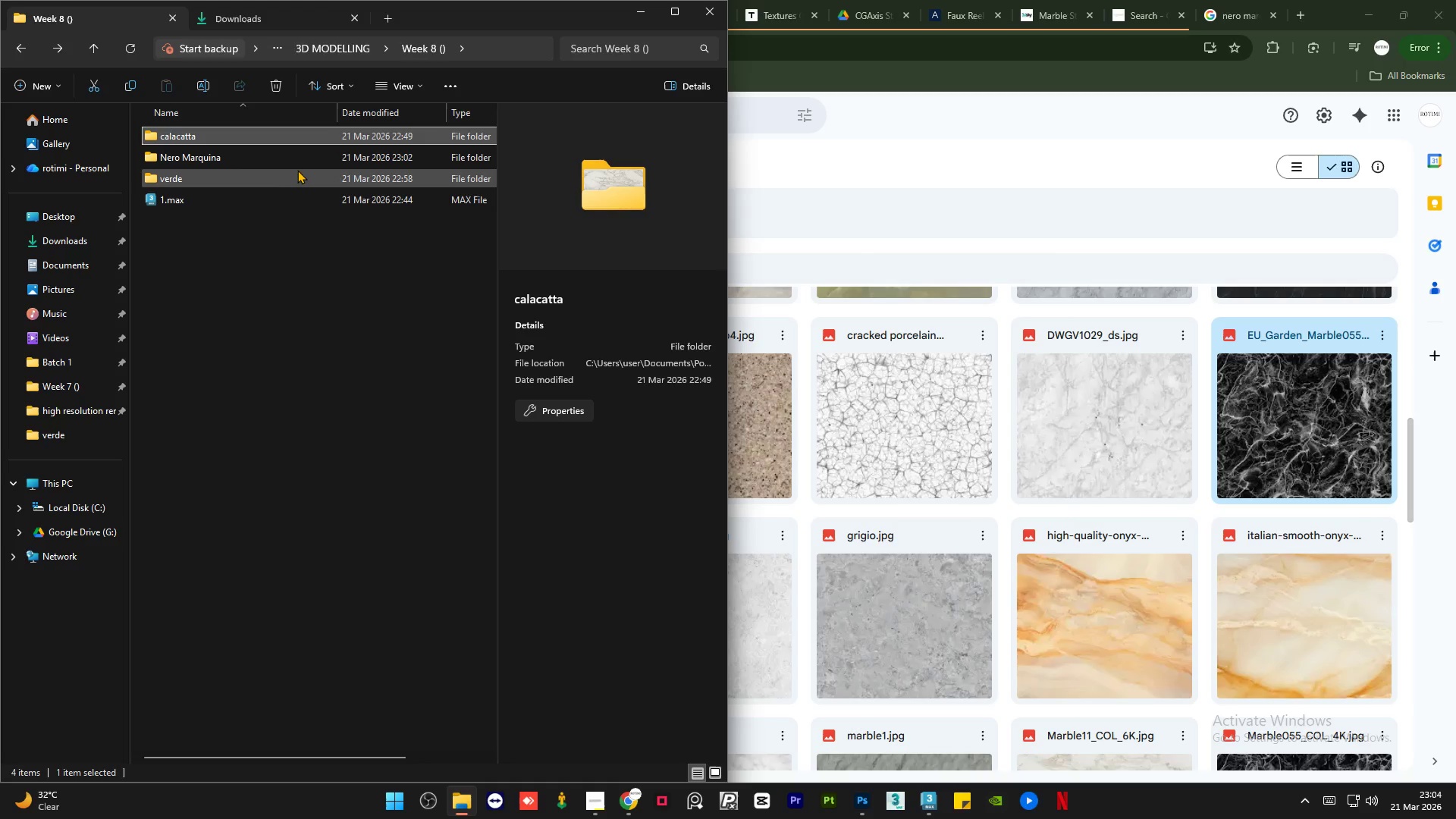 
scroll: coordinate [1071, 392], scroll_direction: up, amount: 5.0
 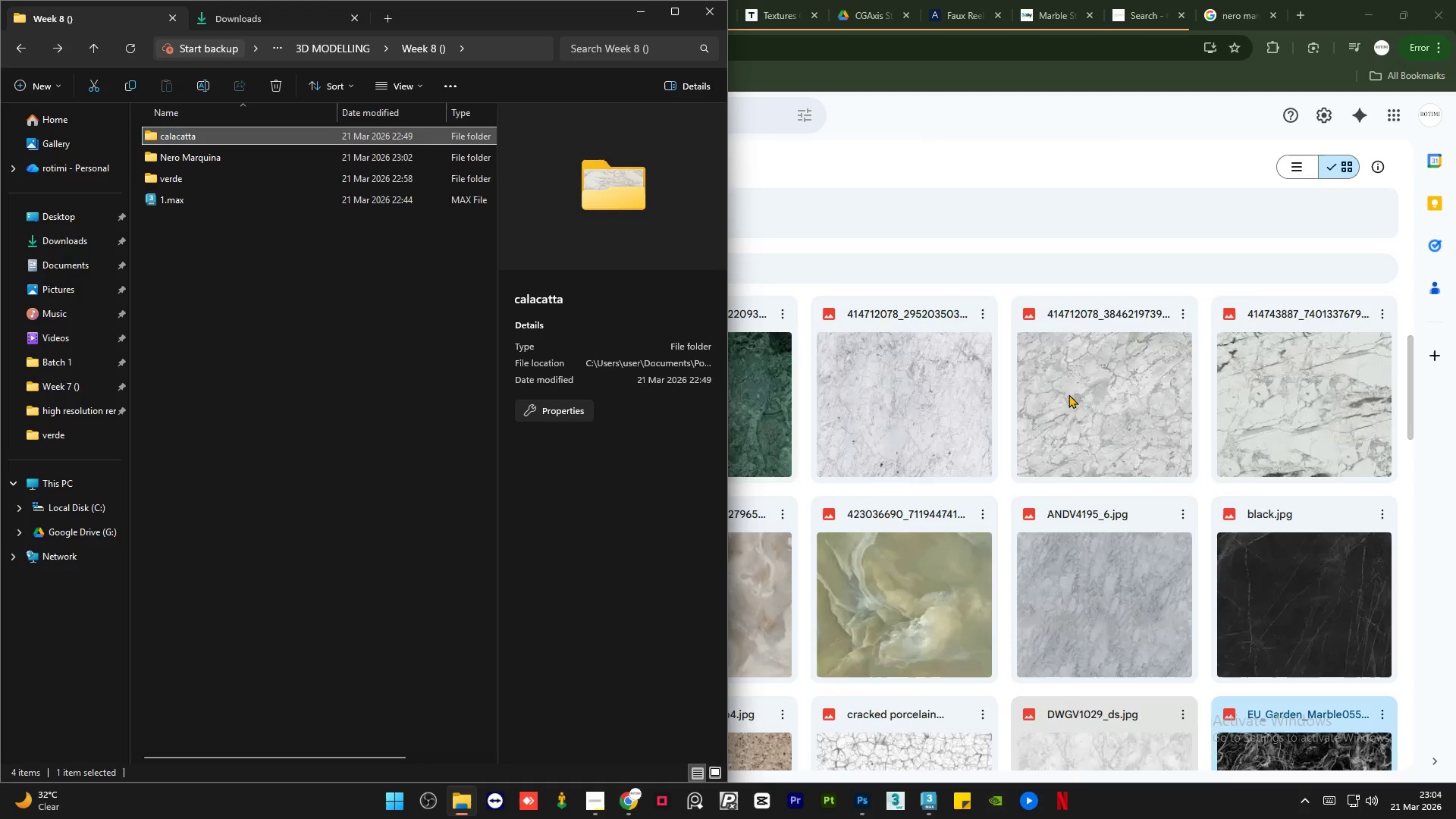 
scroll: coordinate [1059, 441], scroll_direction: down, amount: 7.0
 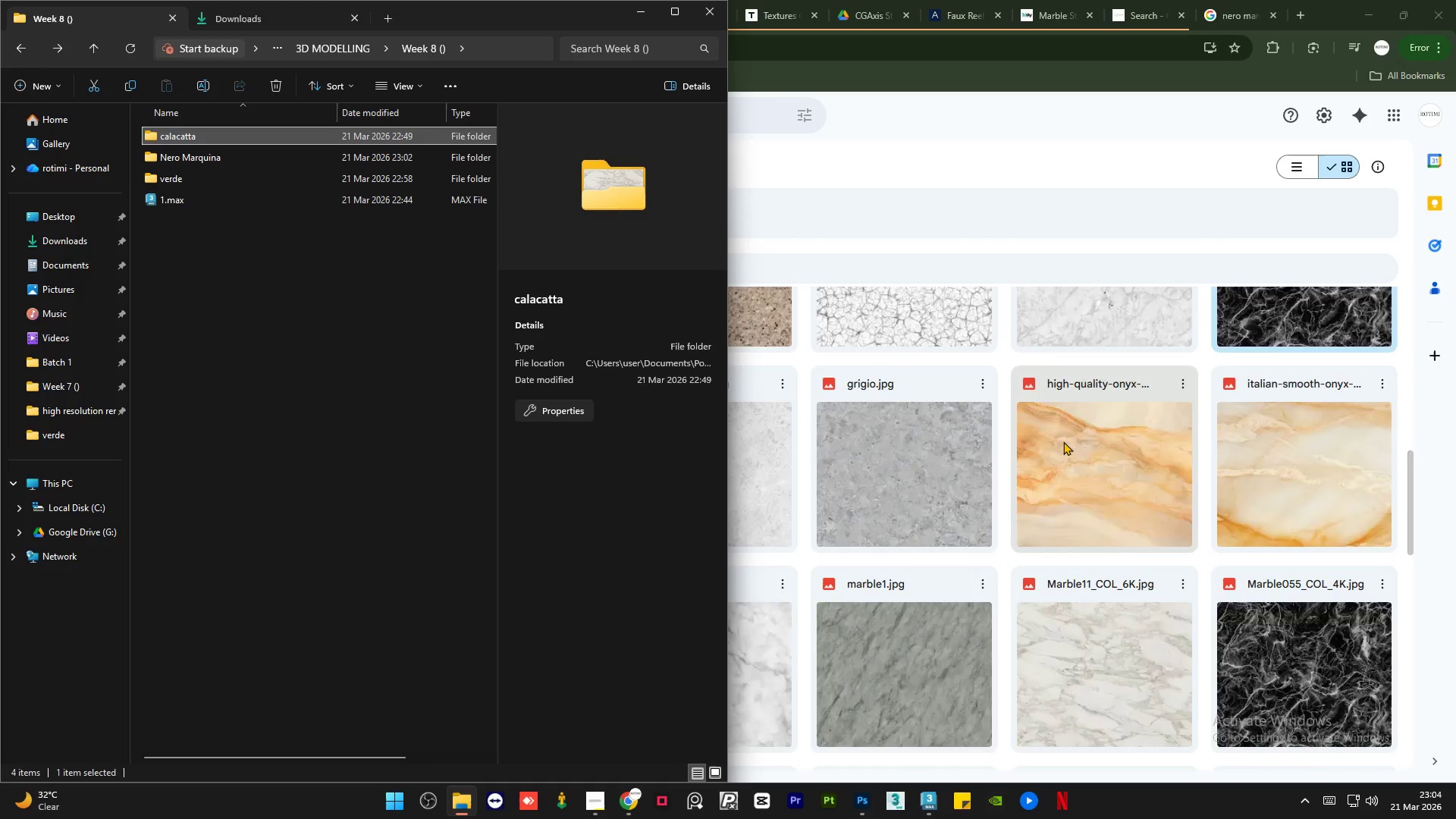 
scroll: coordinate [1063, 441], scroll_direction: up, amount: 7.0
 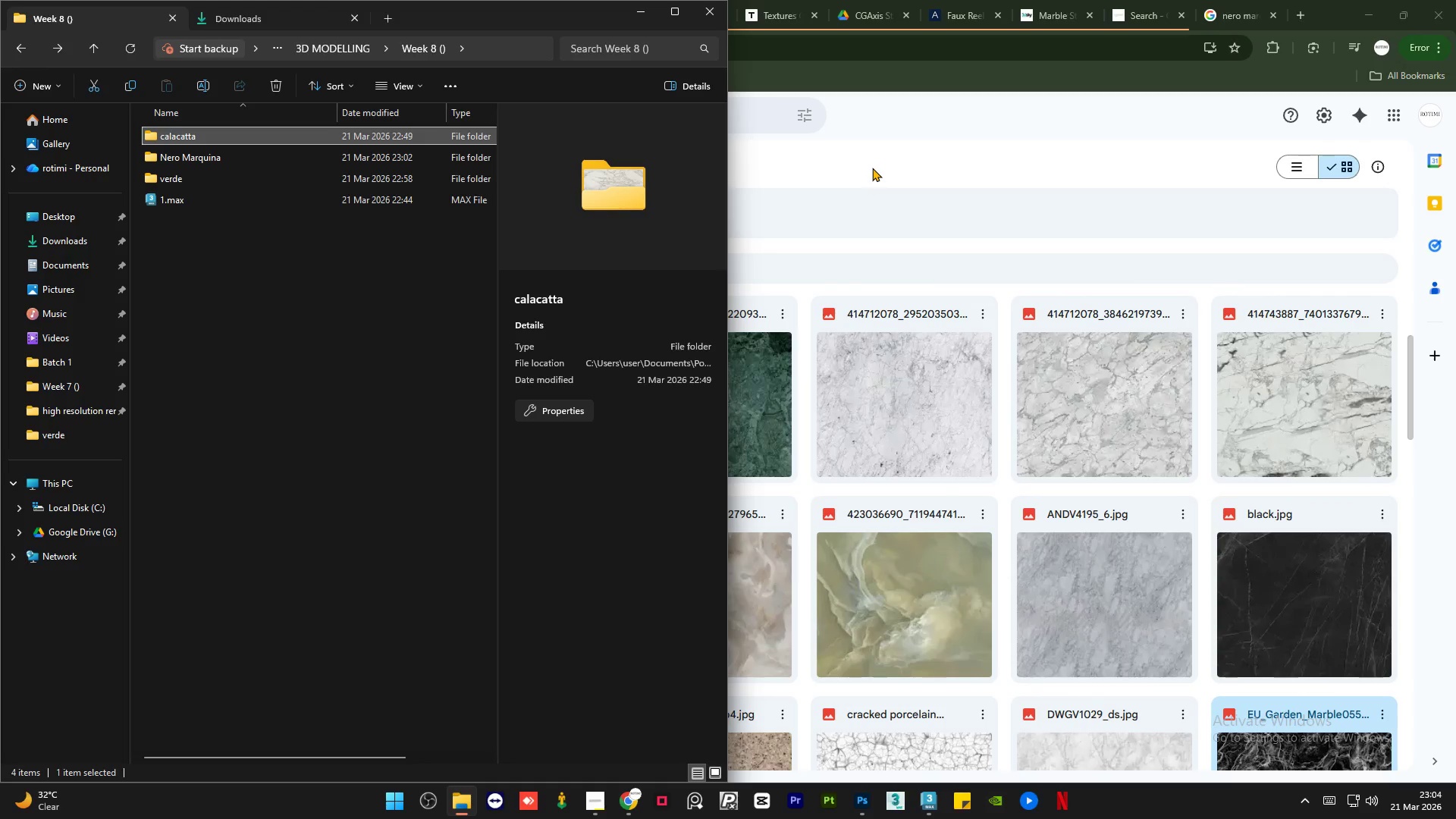 
left_click([873, 157])
 